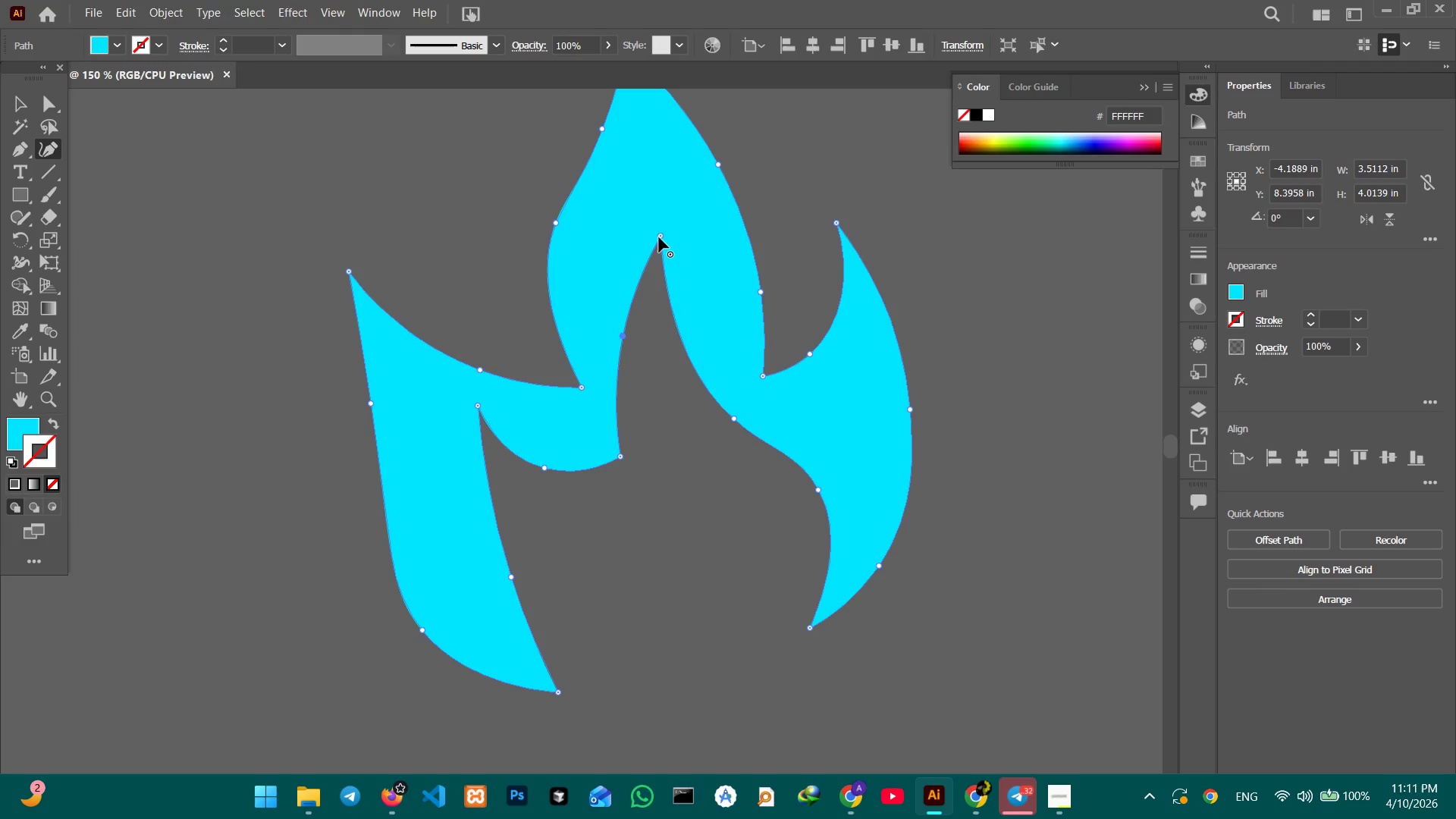 
left_click_drag(start_coordinate=[661, 237], to_coordinate=[661, 166])
 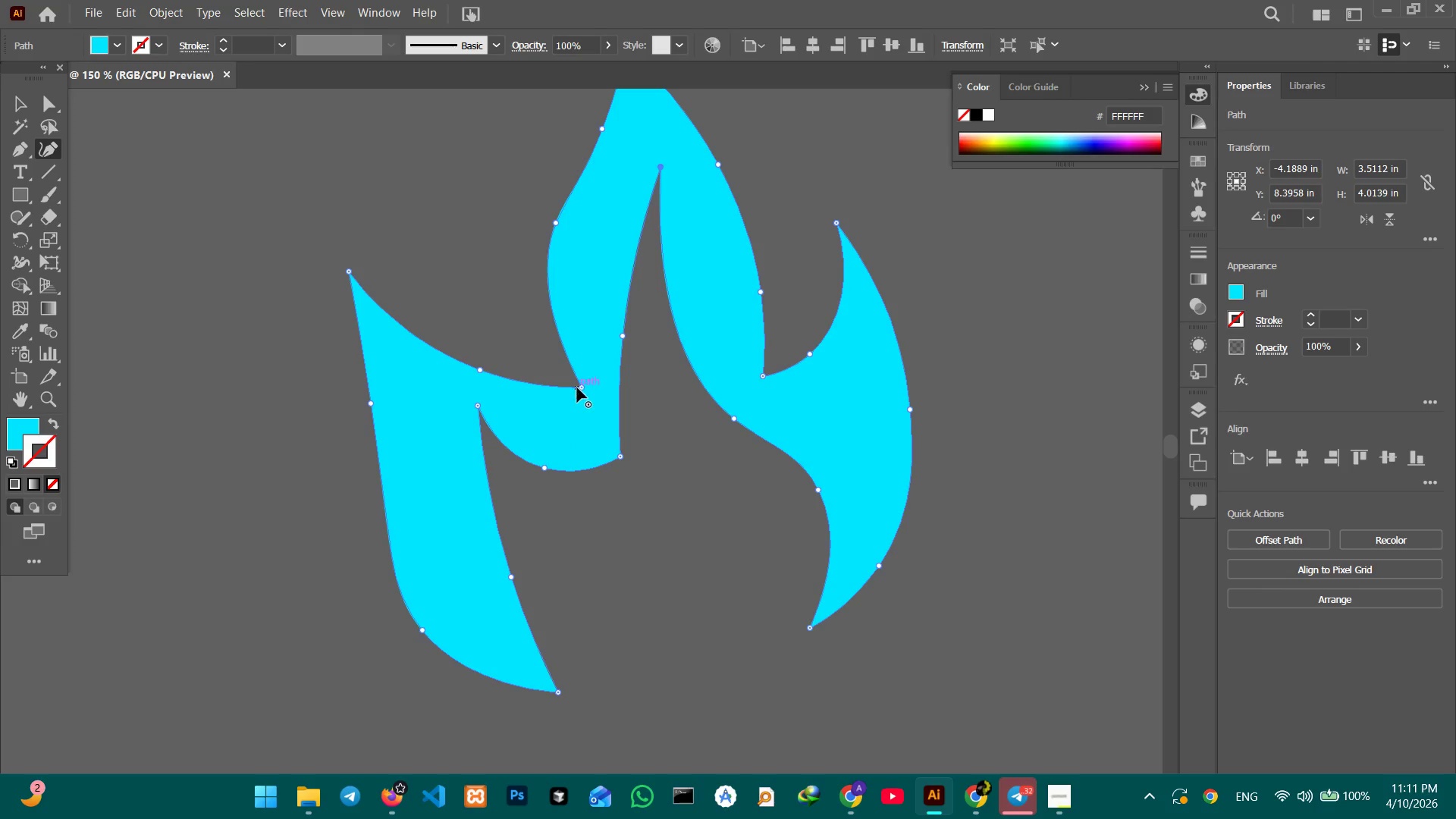 
left_click_drag(start_coordinate=[579, 388], to_coordinate=[560, 380])
 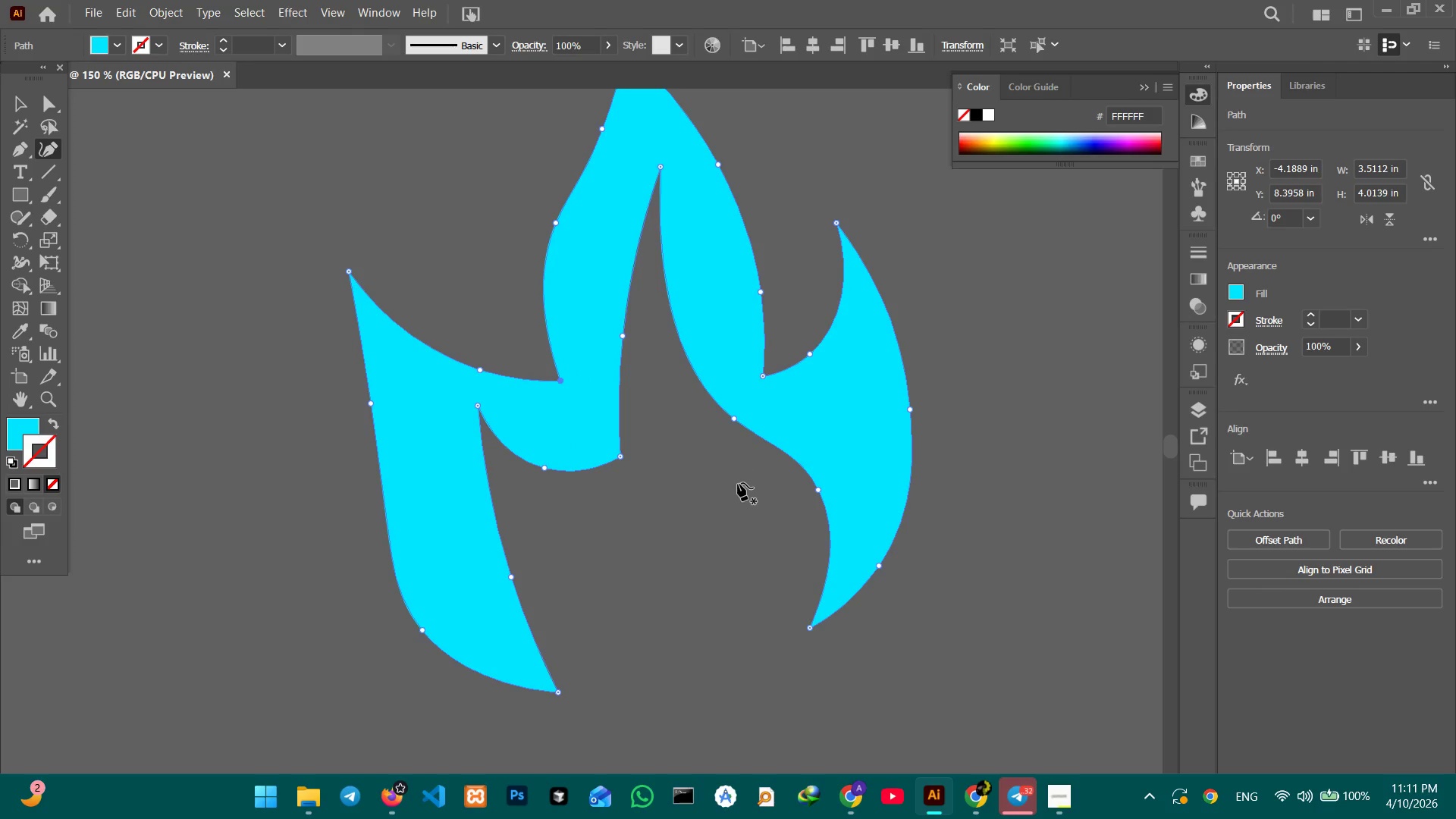 
scroll: coordinate [738, 483], scroll_direction: none, amount: 0.0
 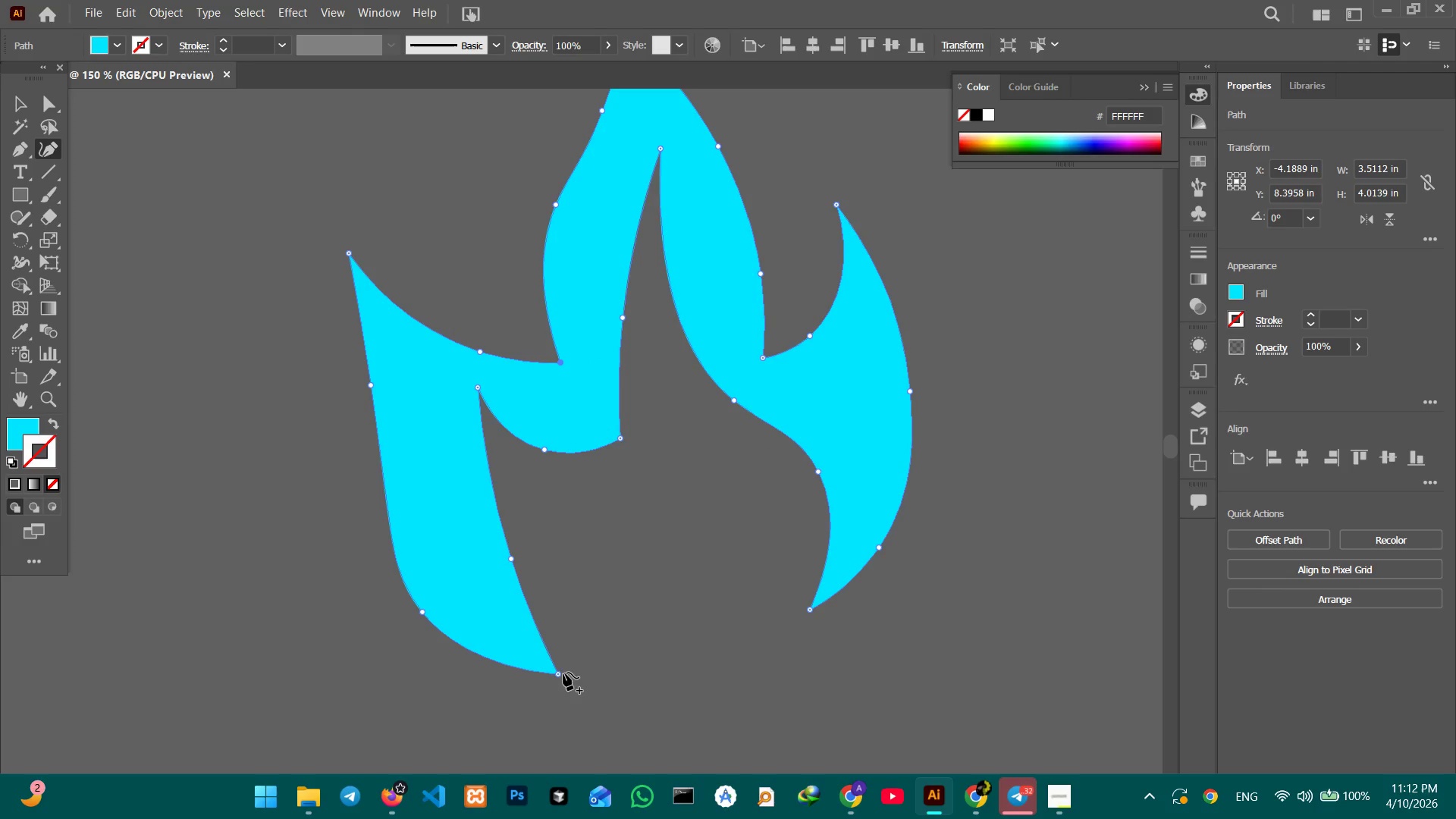 
left_click_drag(start_coordinate=[561, 673], to_coordinate=[657, 600])
 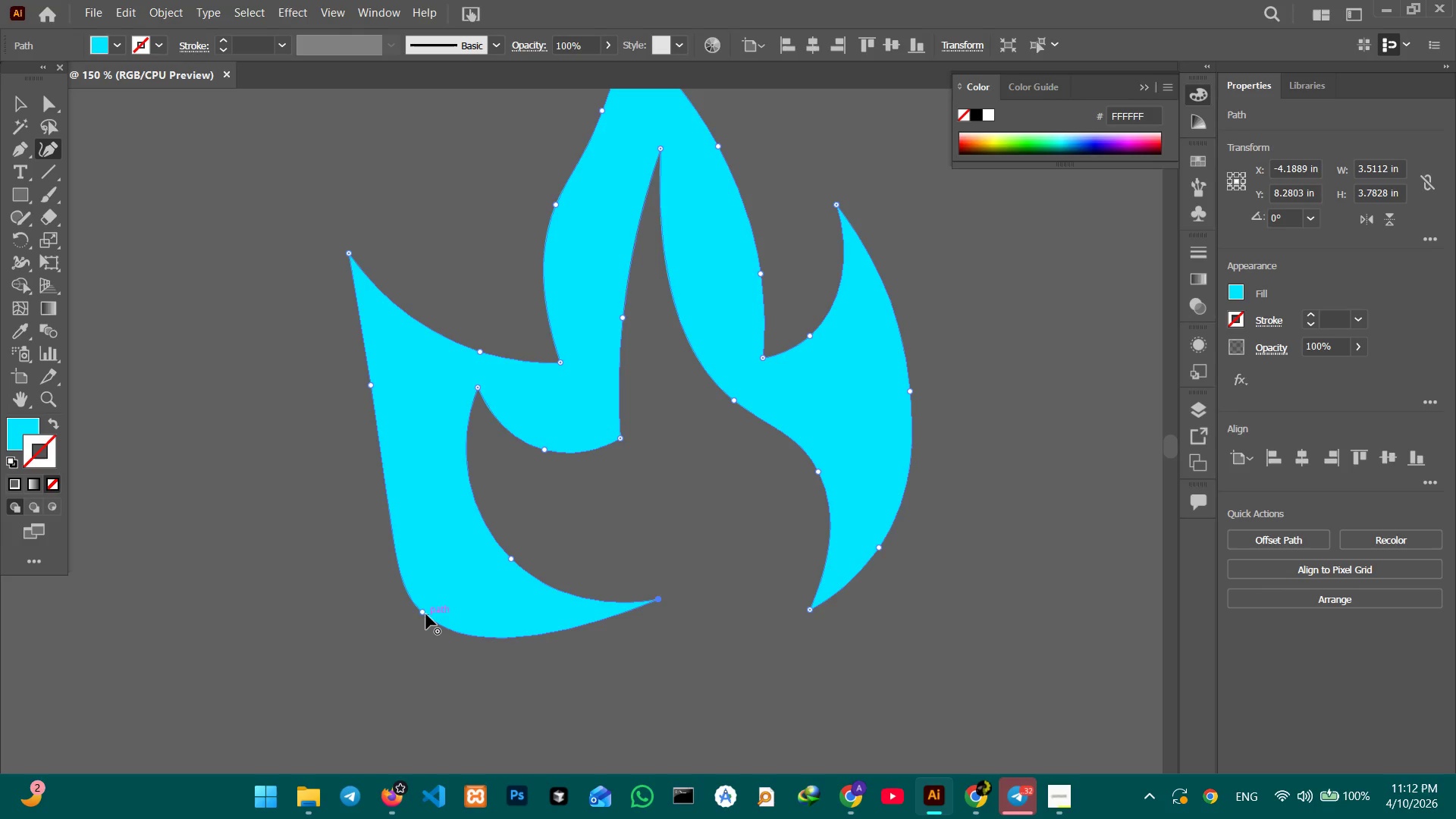 
left_click_drag(start_coordinate=[423, 613], to_coordinate=[469, 588])
 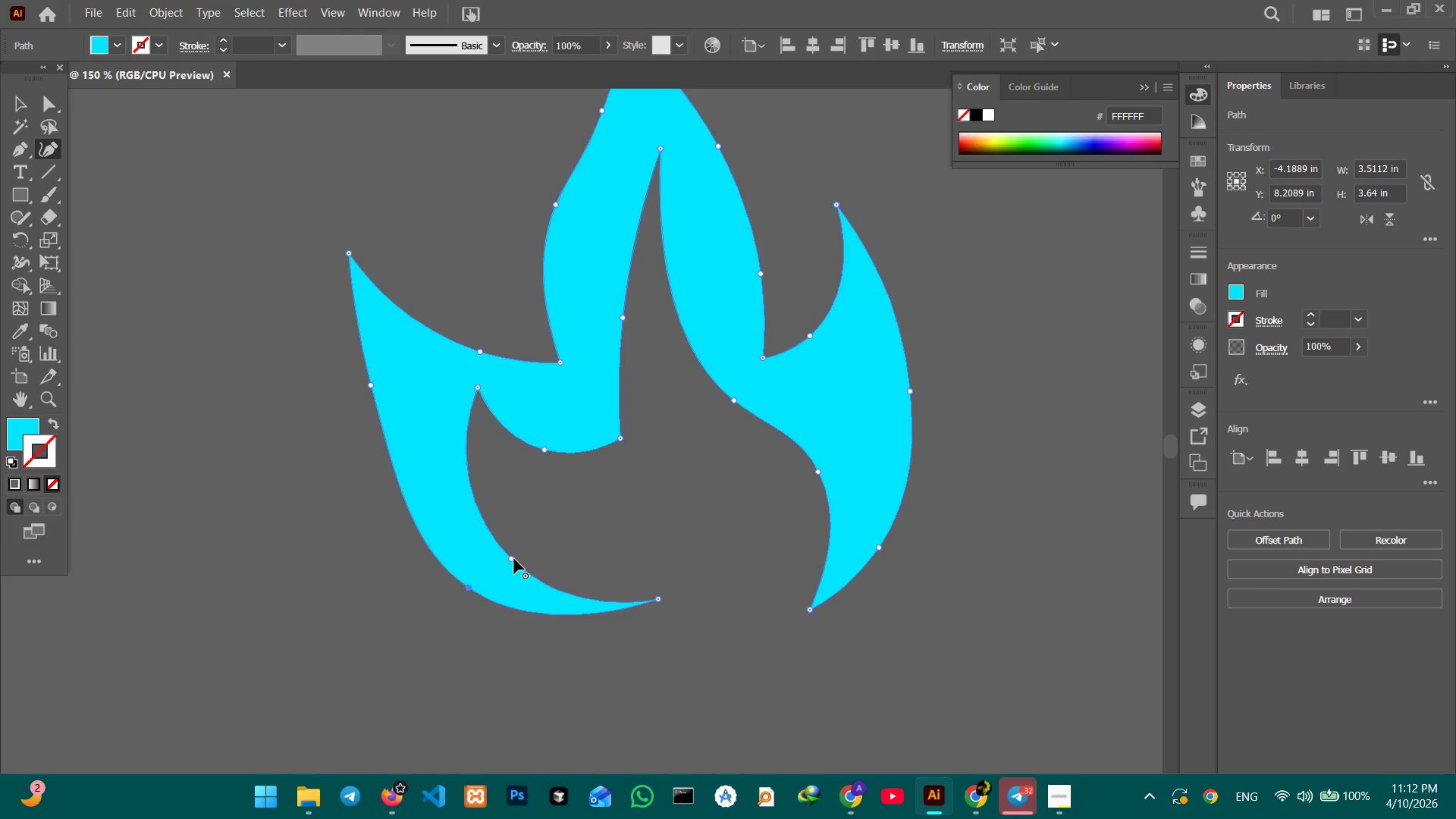 
left_click_drag(start_coordinate=[513, 559], to_coordinate=[545, 541])
 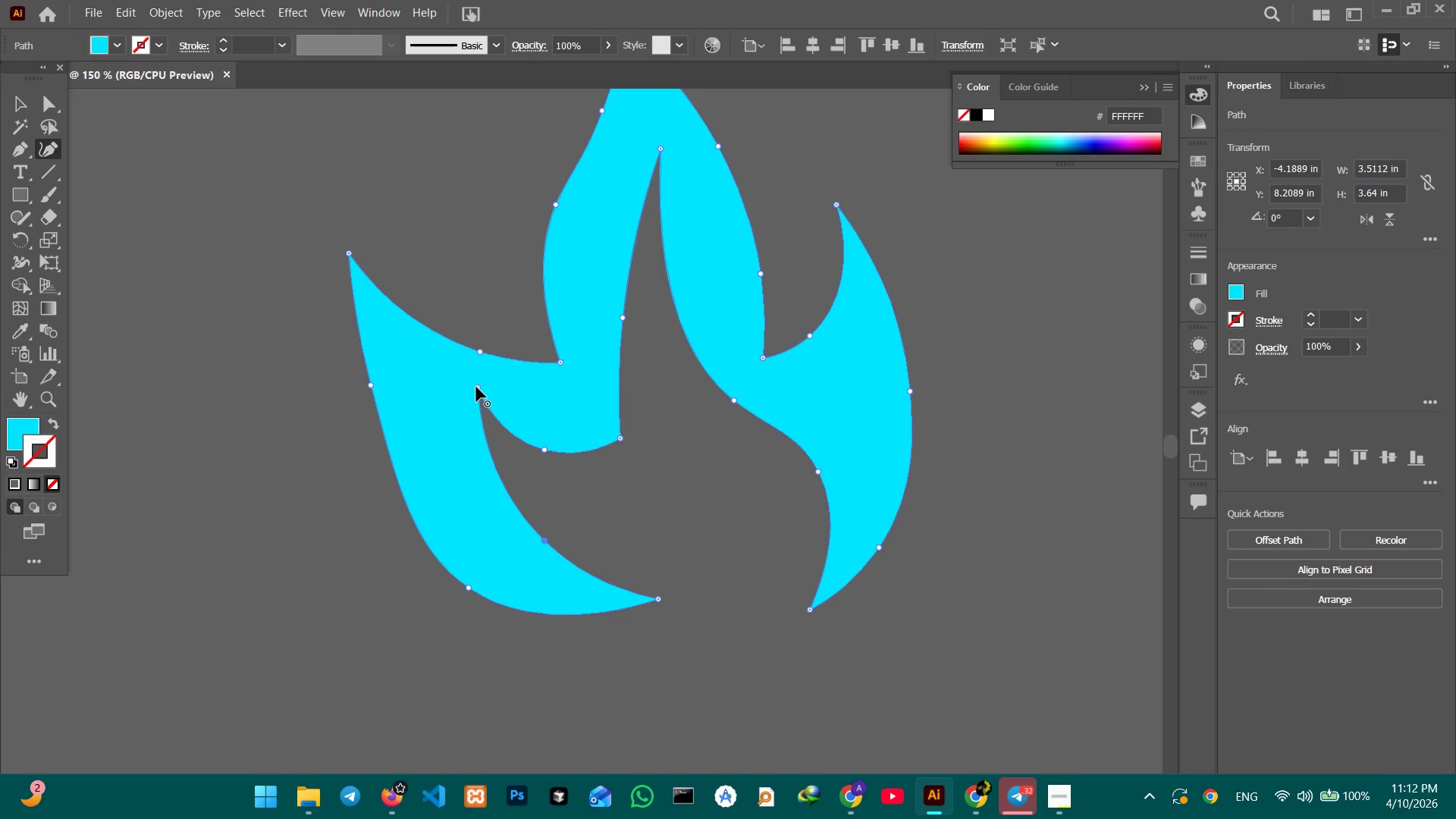 
left_click_drag(start_coordinate=[475, 387], to_coordinate=[456, 417])
 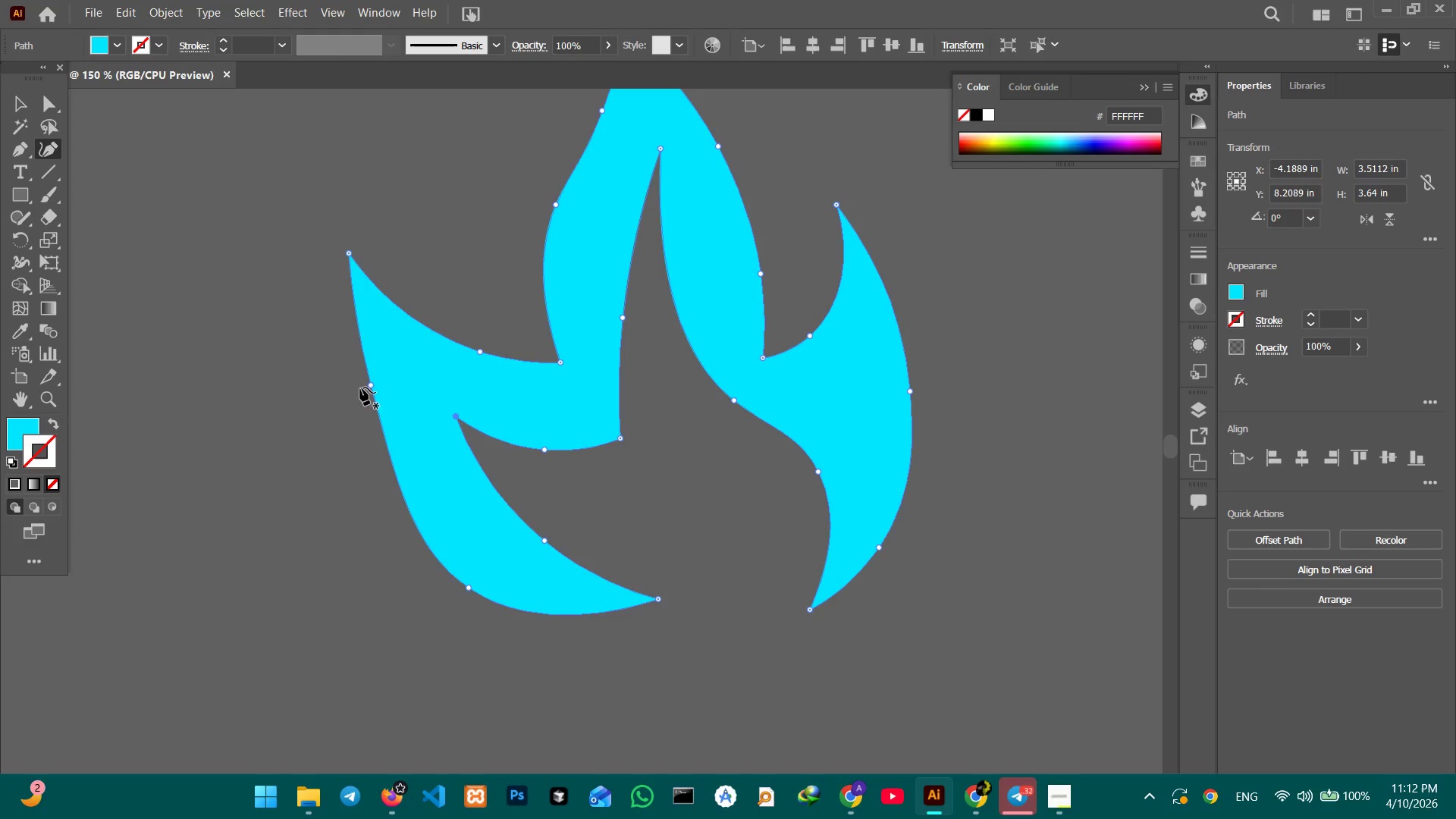 
left_click_drag(start_coordinate=[370, 386], to_coordinate=[397, 380])
 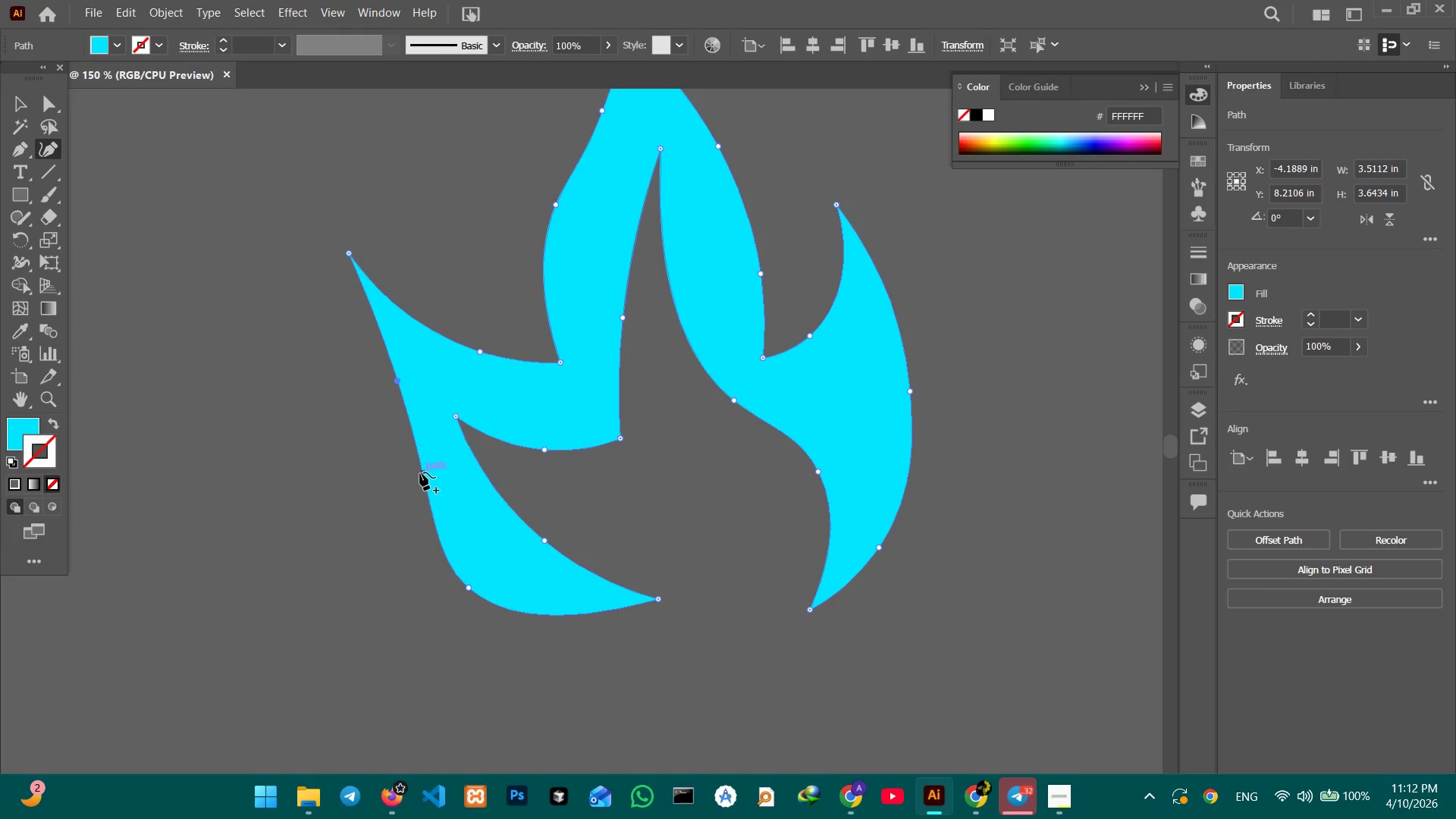 
left_click_drag(start_coordinate=[425, 476], to_coordinate=[407, 487])
 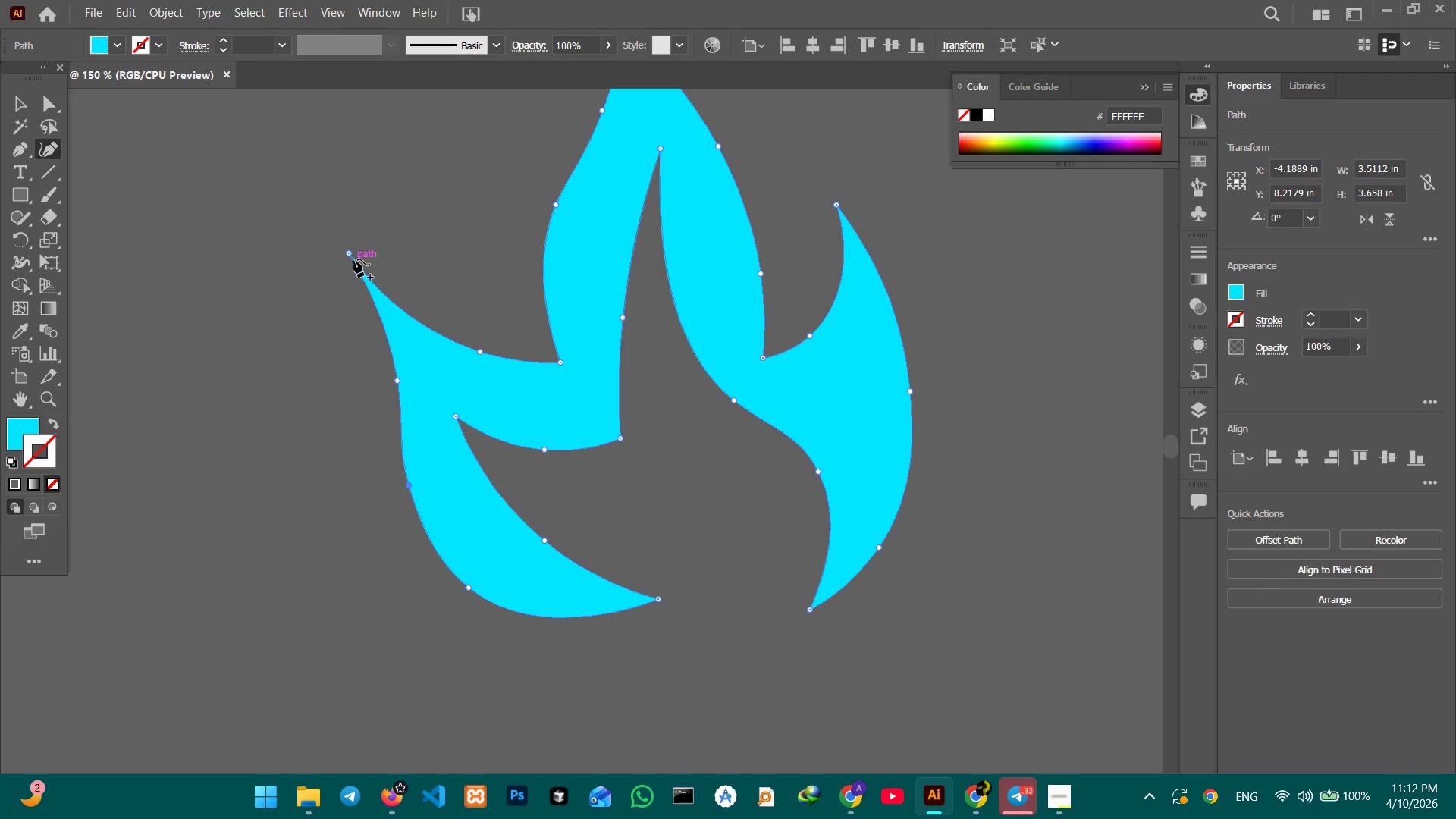 
left_click_drag(start_coordinate=[351, 253], to_coordinate=[453, 218])
 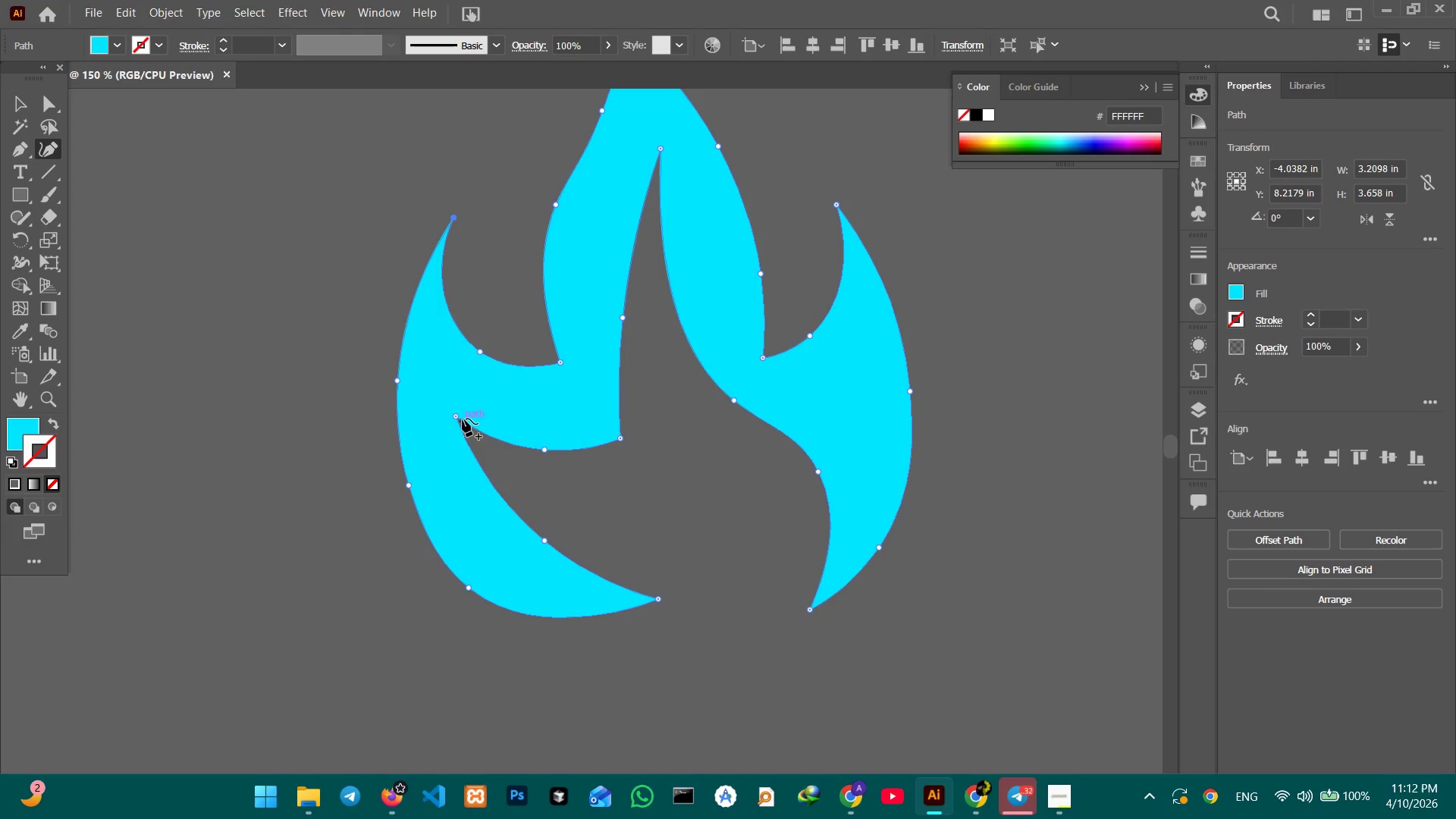 
left_click_drag(start_coordinate=[459, 416], to_coordinate=[472, 406])
 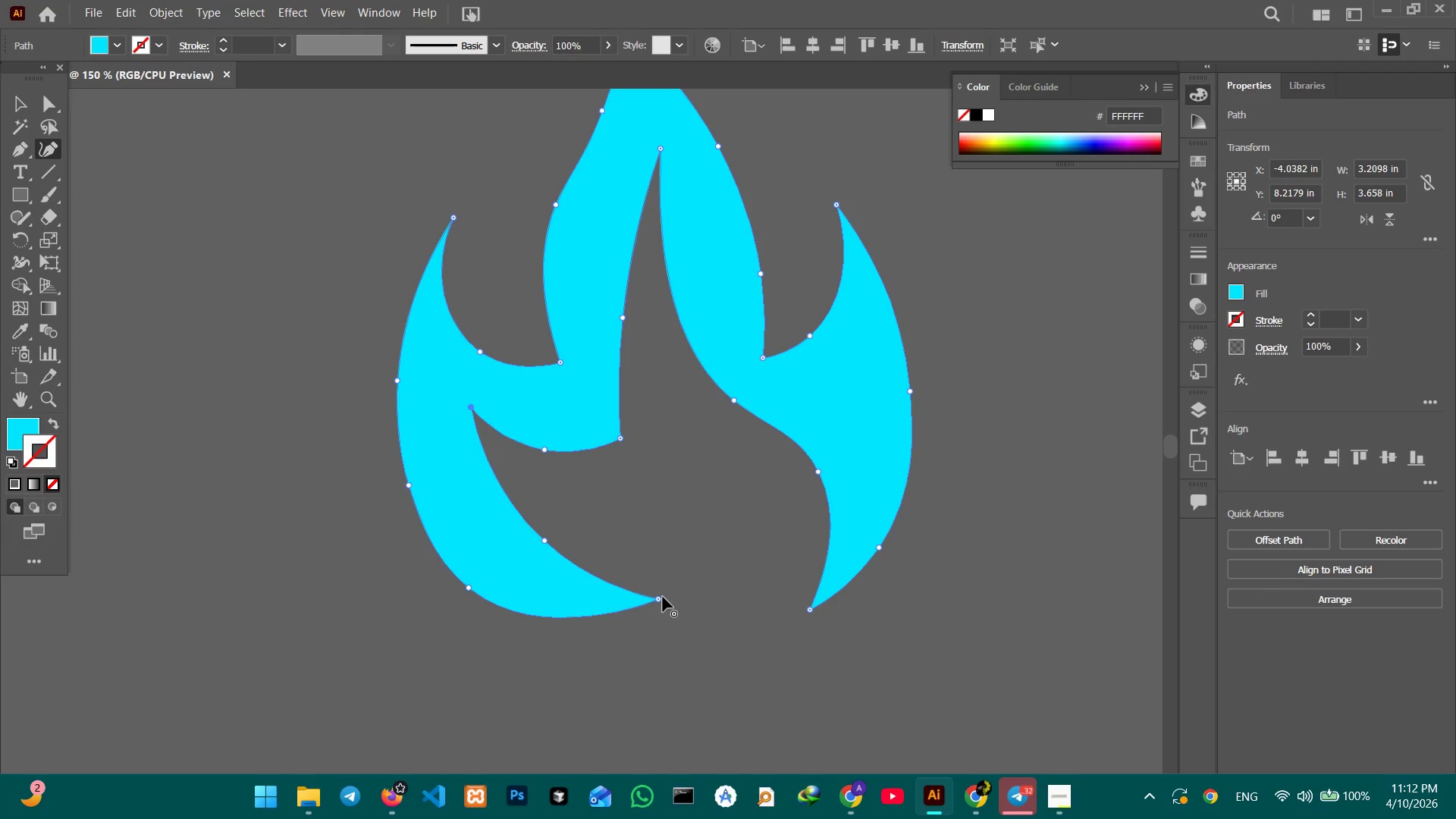 
left_click_drag(start_coordinate=[661, 598], to_coordinate=[660, 582])
 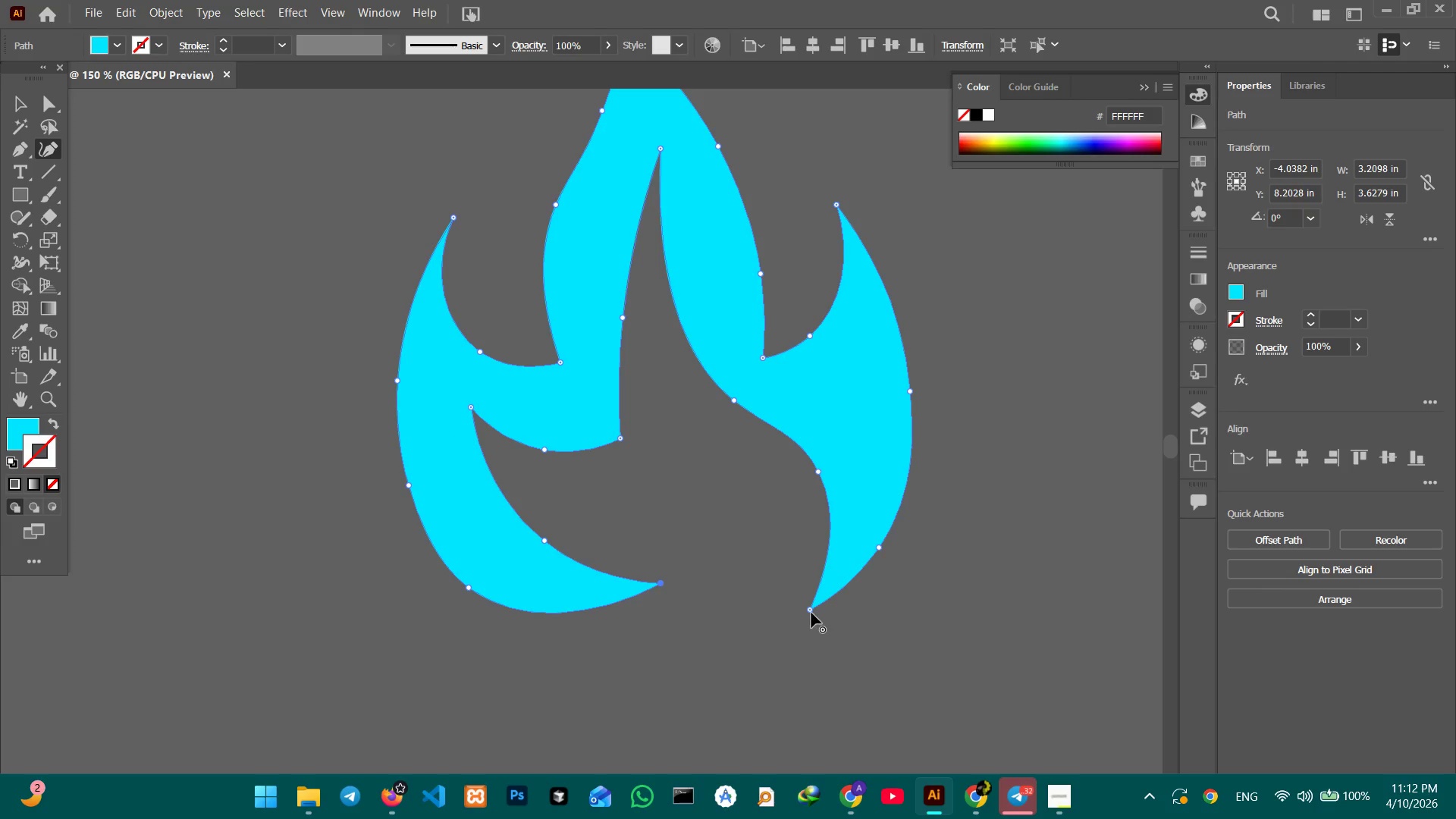 
left_click_drag(start_coordinate=[811, 610], to_coordinate=[743, 601])
 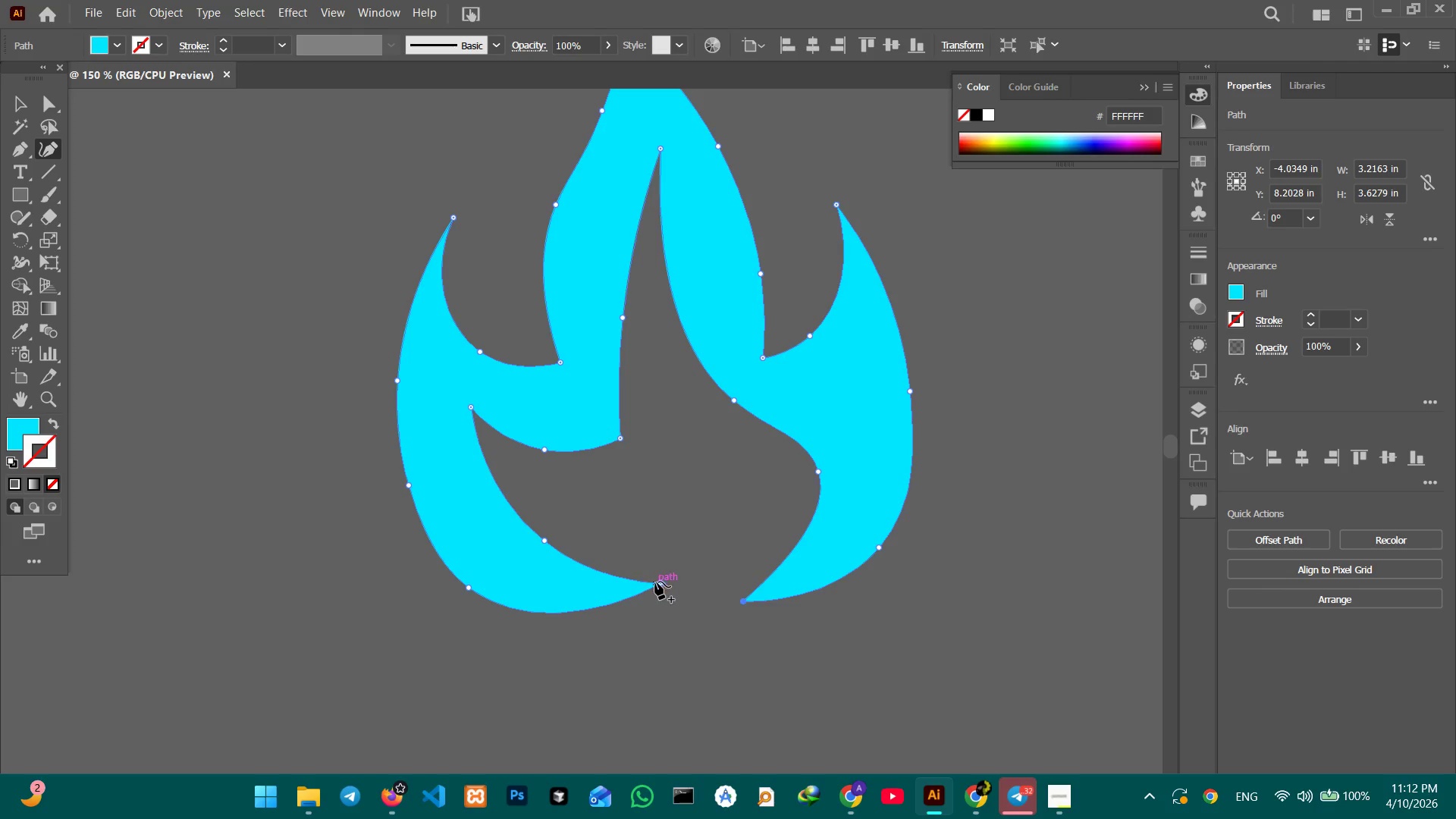 
left_click_drag(start_coordinate=[656, 582], to_coordinate=[660, 604])
 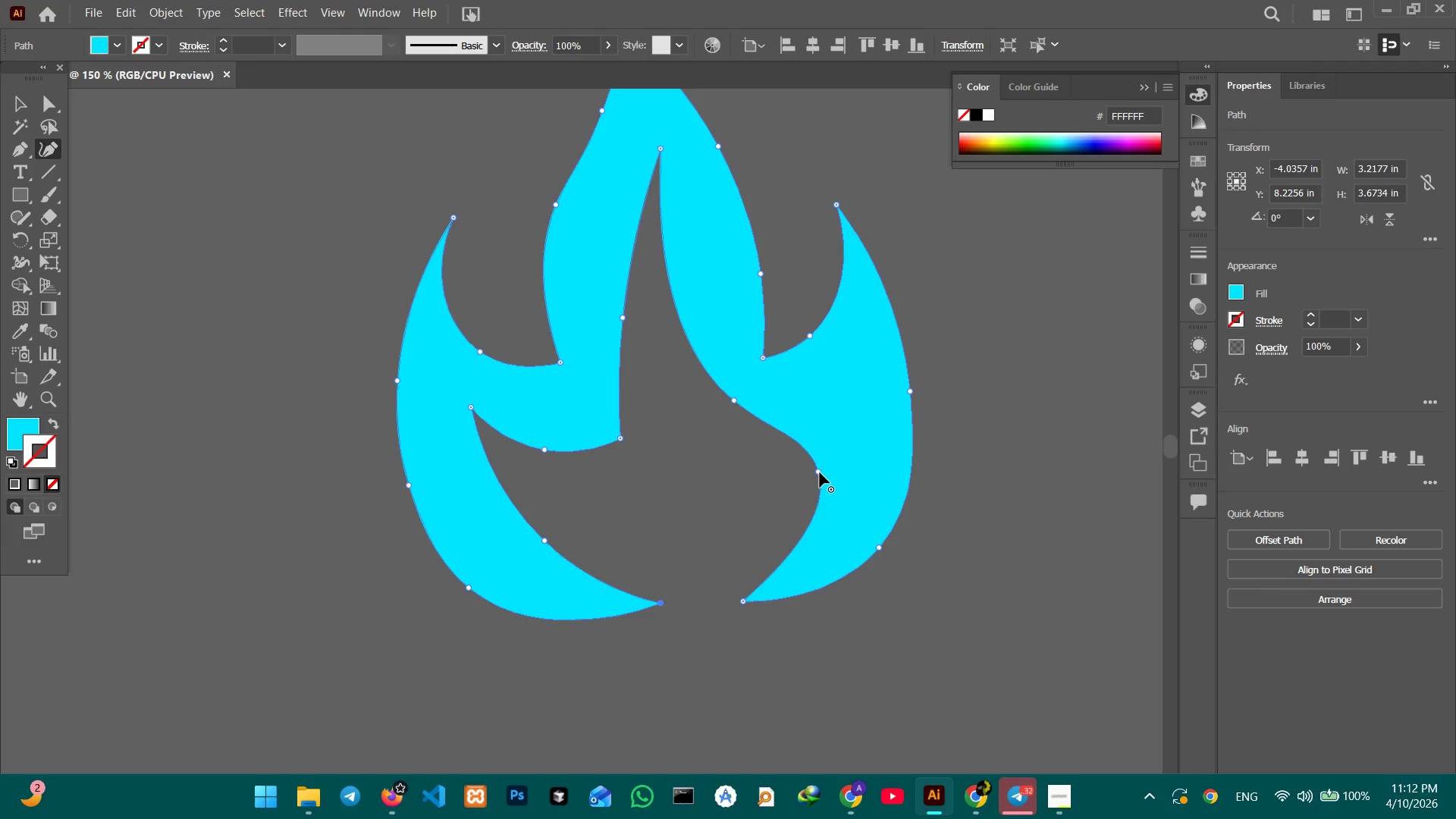 
left_click_drag(start_coordinate=[820, 472], to_coordinate=[779, 478])
 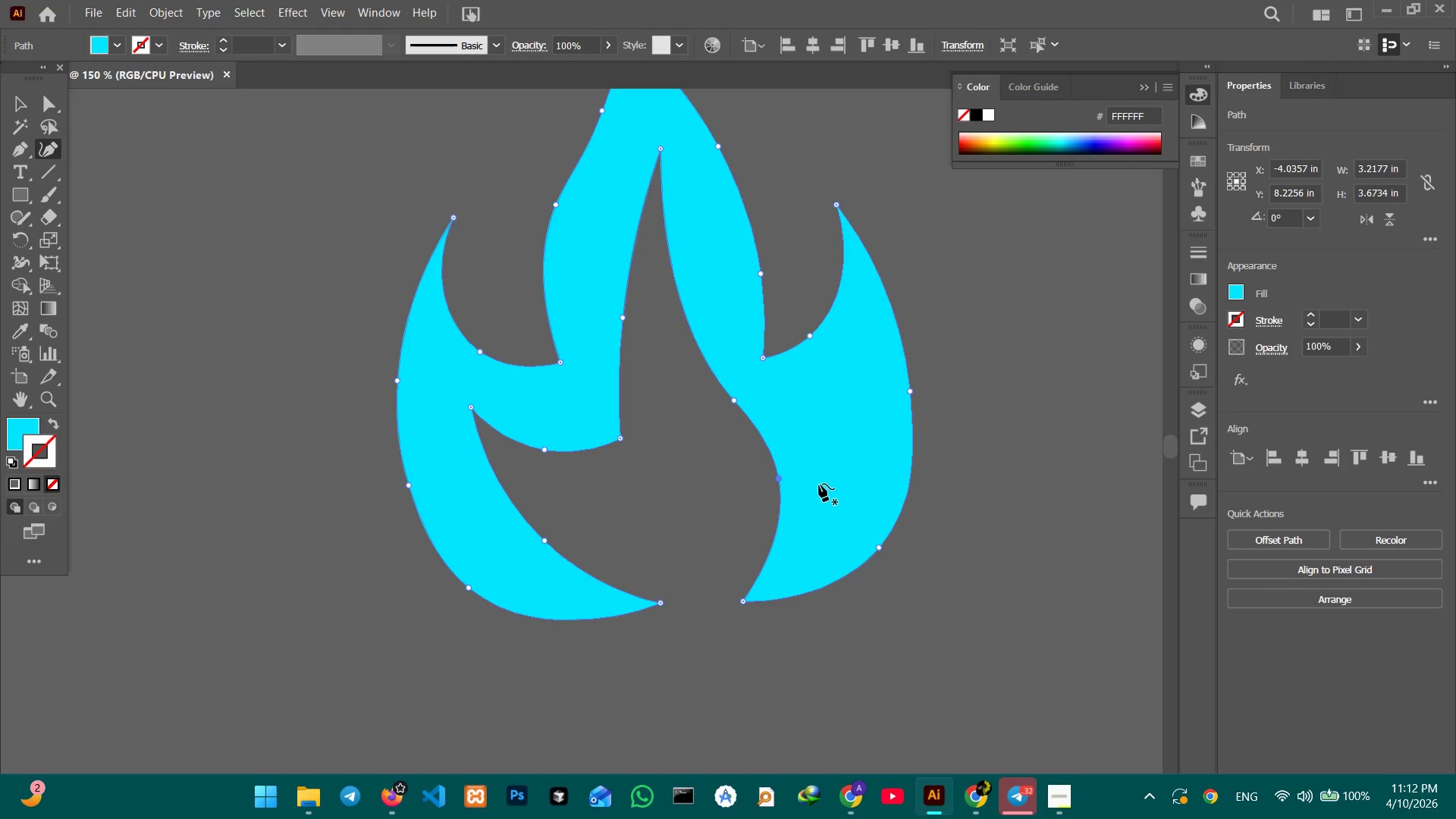 
scroll: coordinate [733, 507], scroll_direction: up, amount: 10.0
 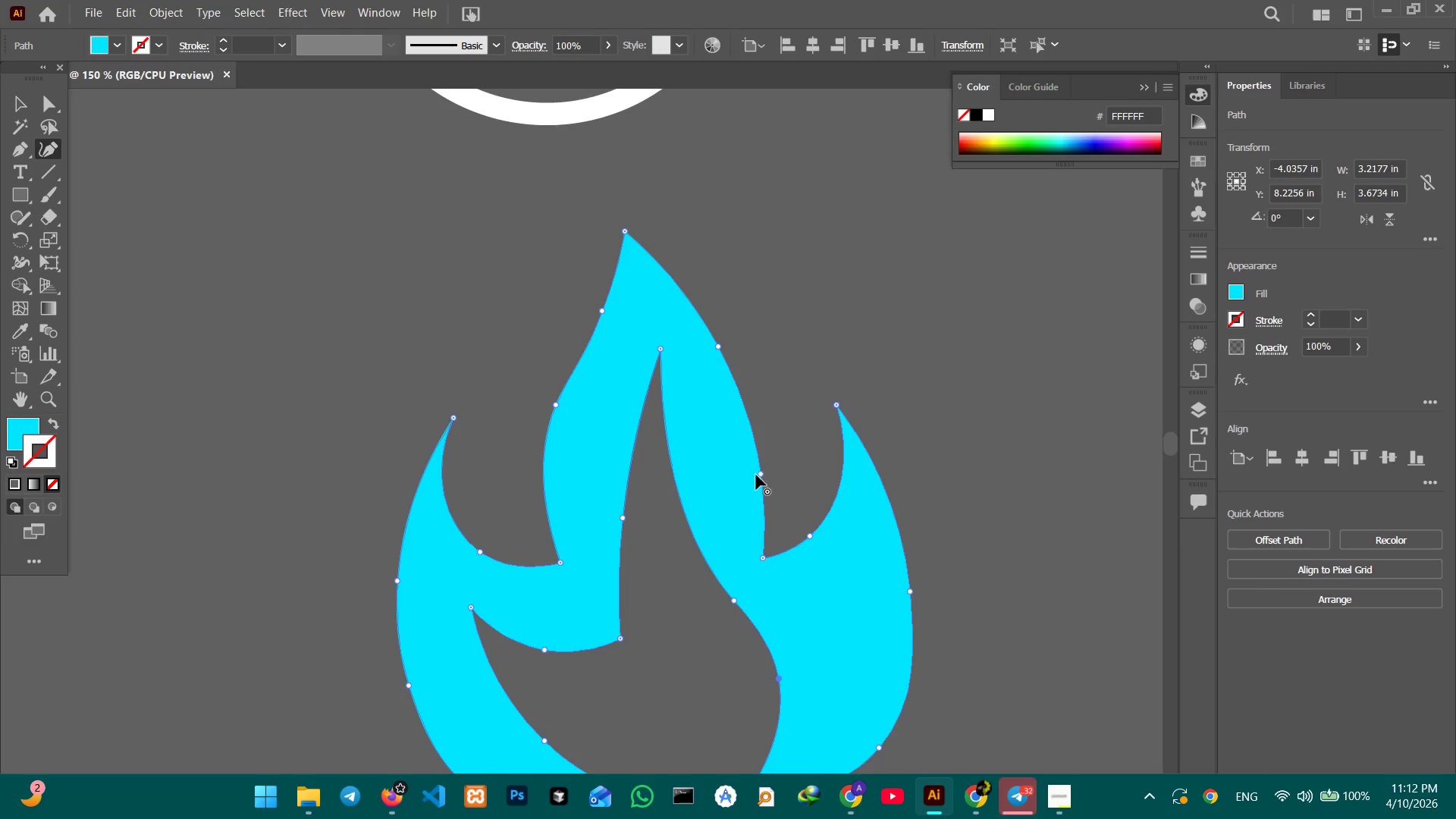 
left_click_drag(start_coordinate=[759, 476], to_coordinate=[737, 476])
 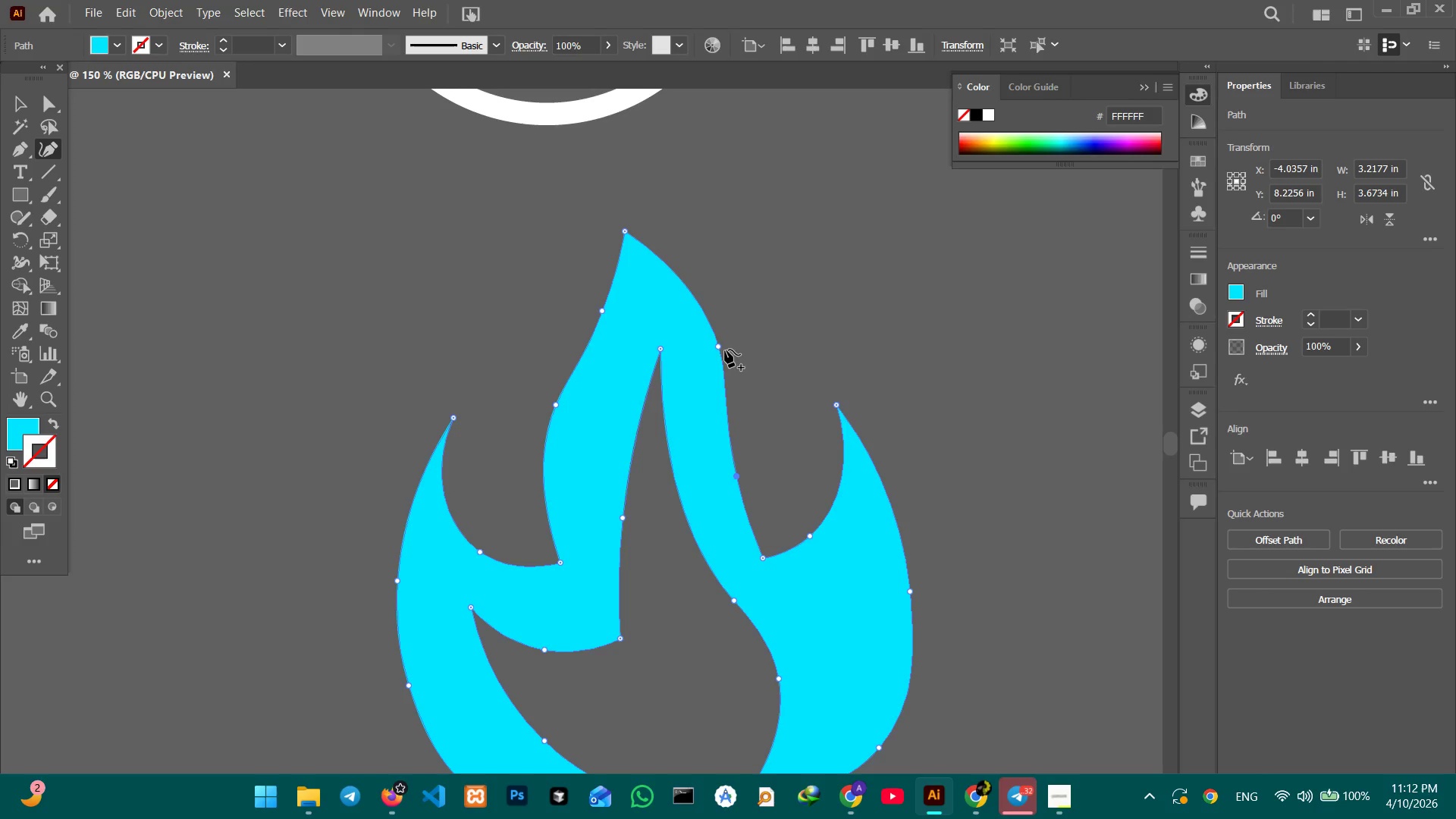 
left_click_drag(start_coordinate=[718, 347], to_coordinate=[741, 349])
 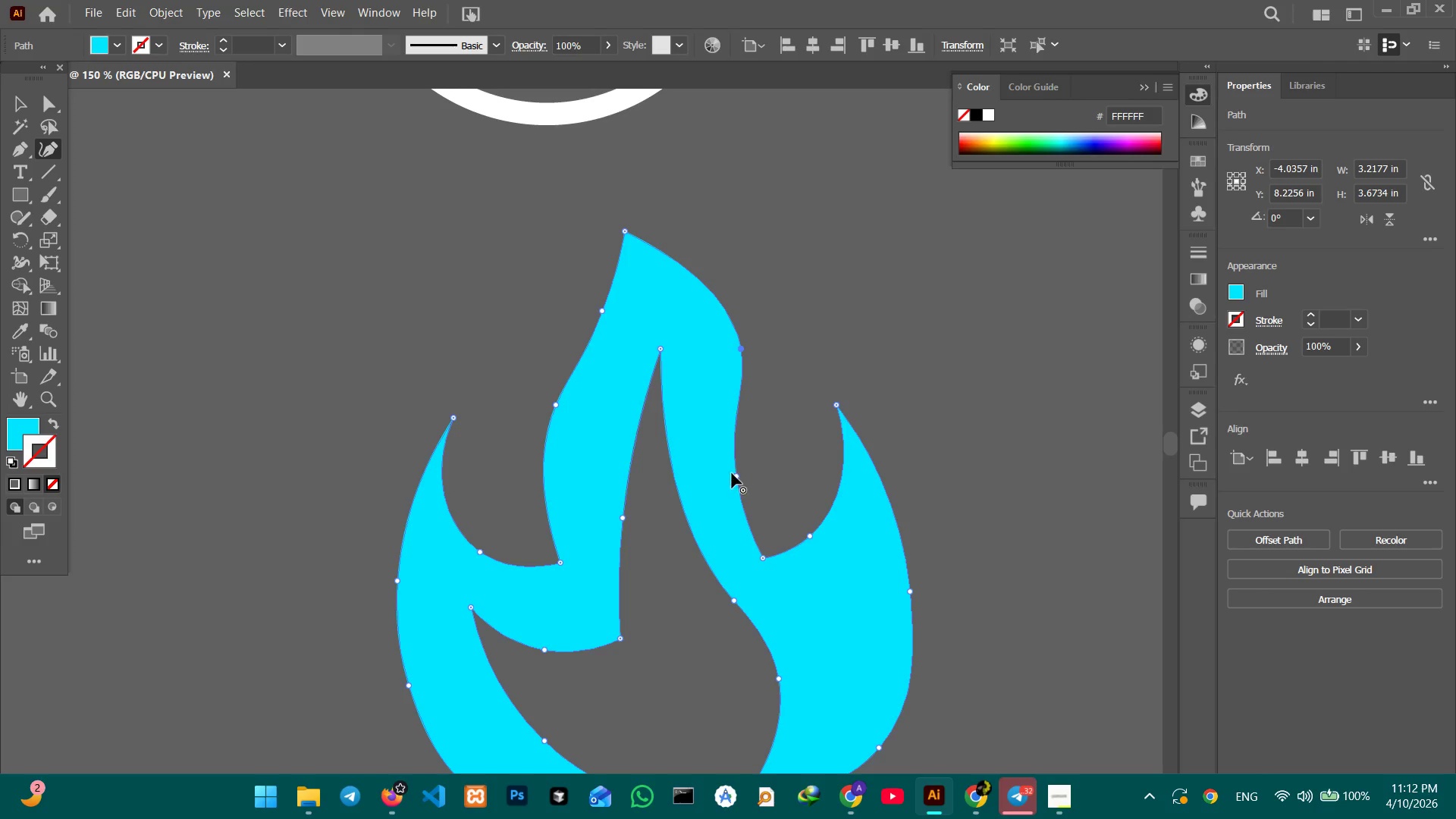 
left_click_drag(start_coordinate=[734, 473], to_coordinate=[748, 479])
 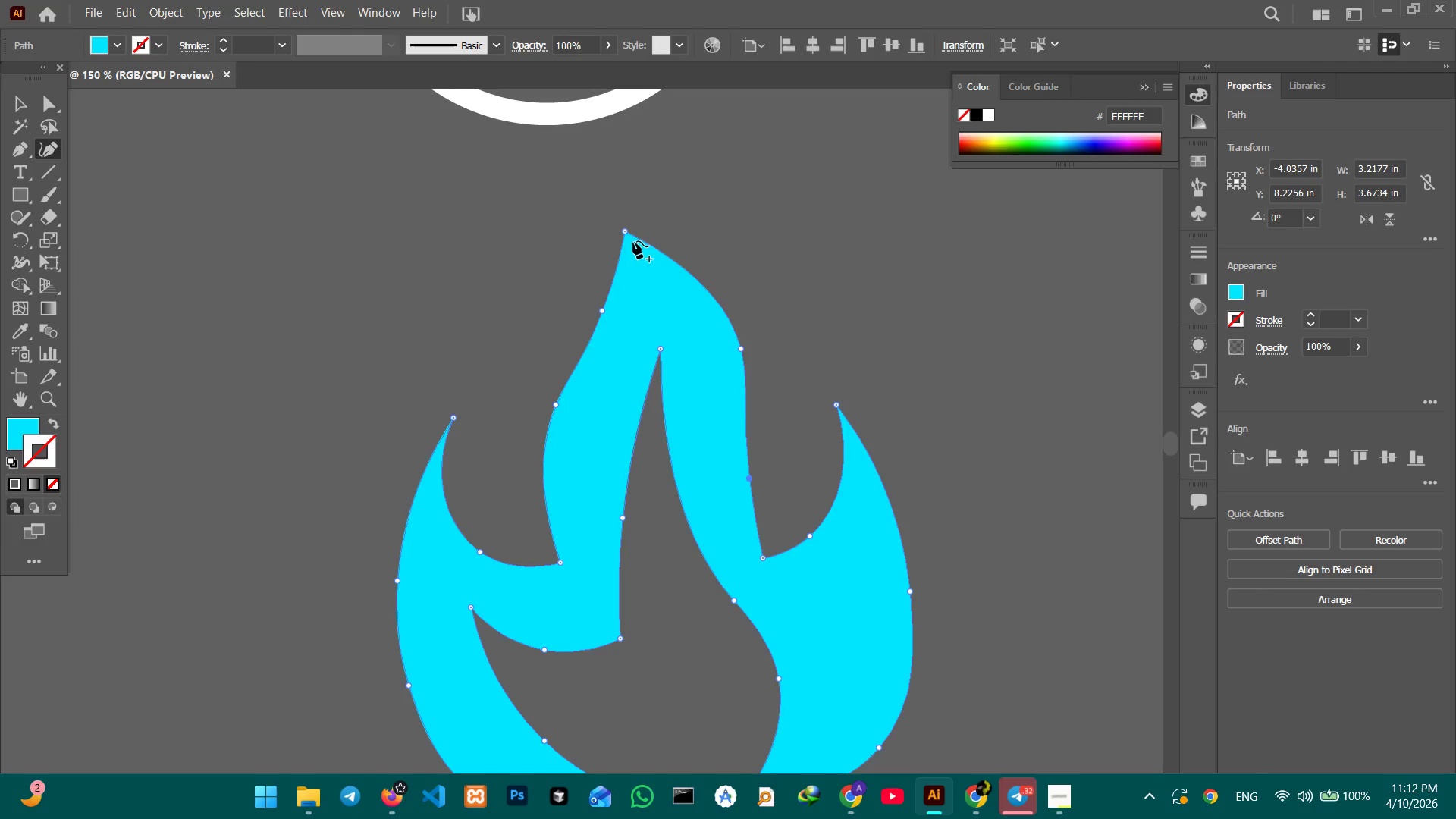 
left_click_drag(start_coordinate=[626, 234], to_coordinate=[608, 227])
 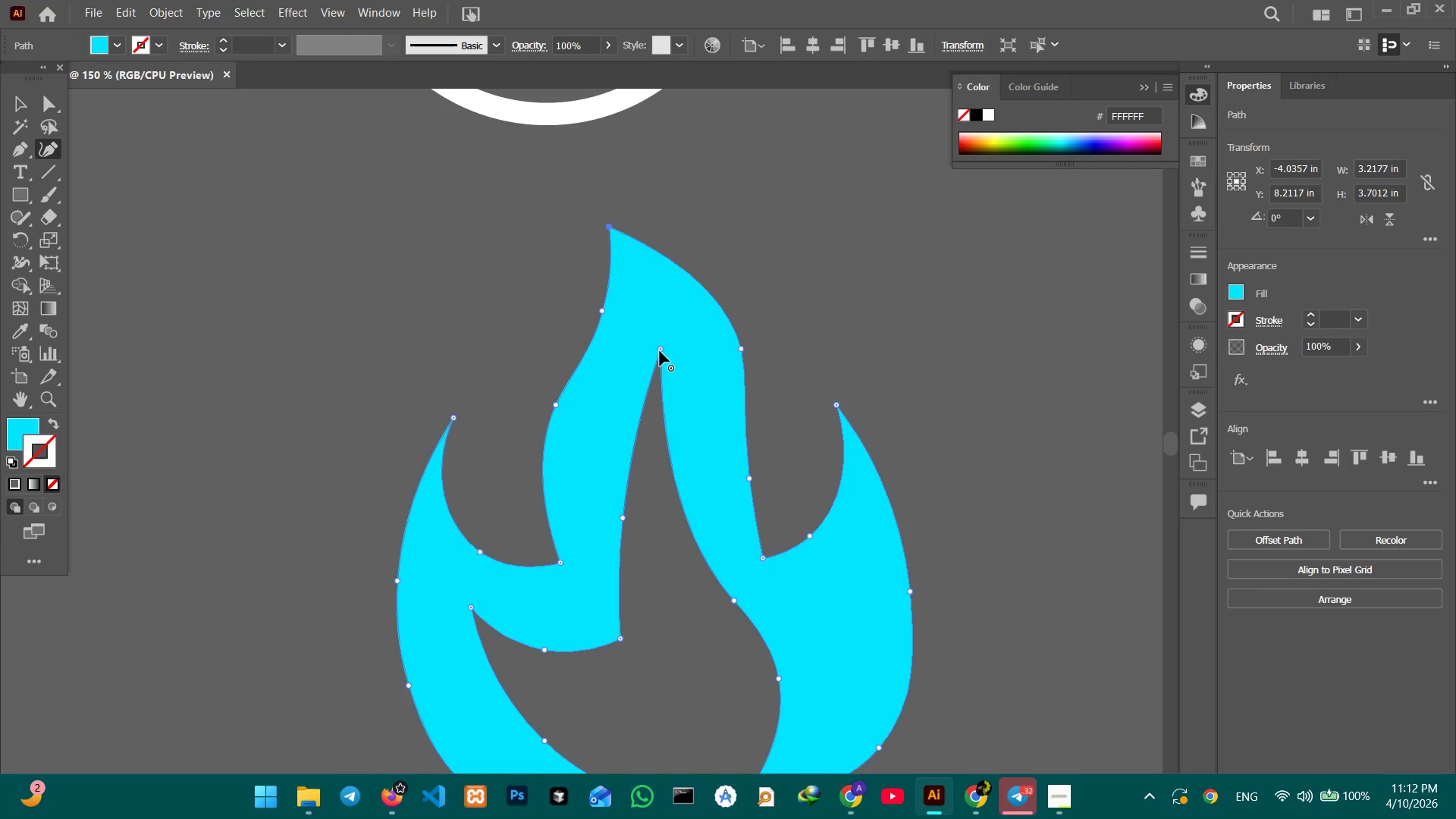 
left_click_drag(start_coordinate=[660, 351], to_coordinate=[659, 423])
 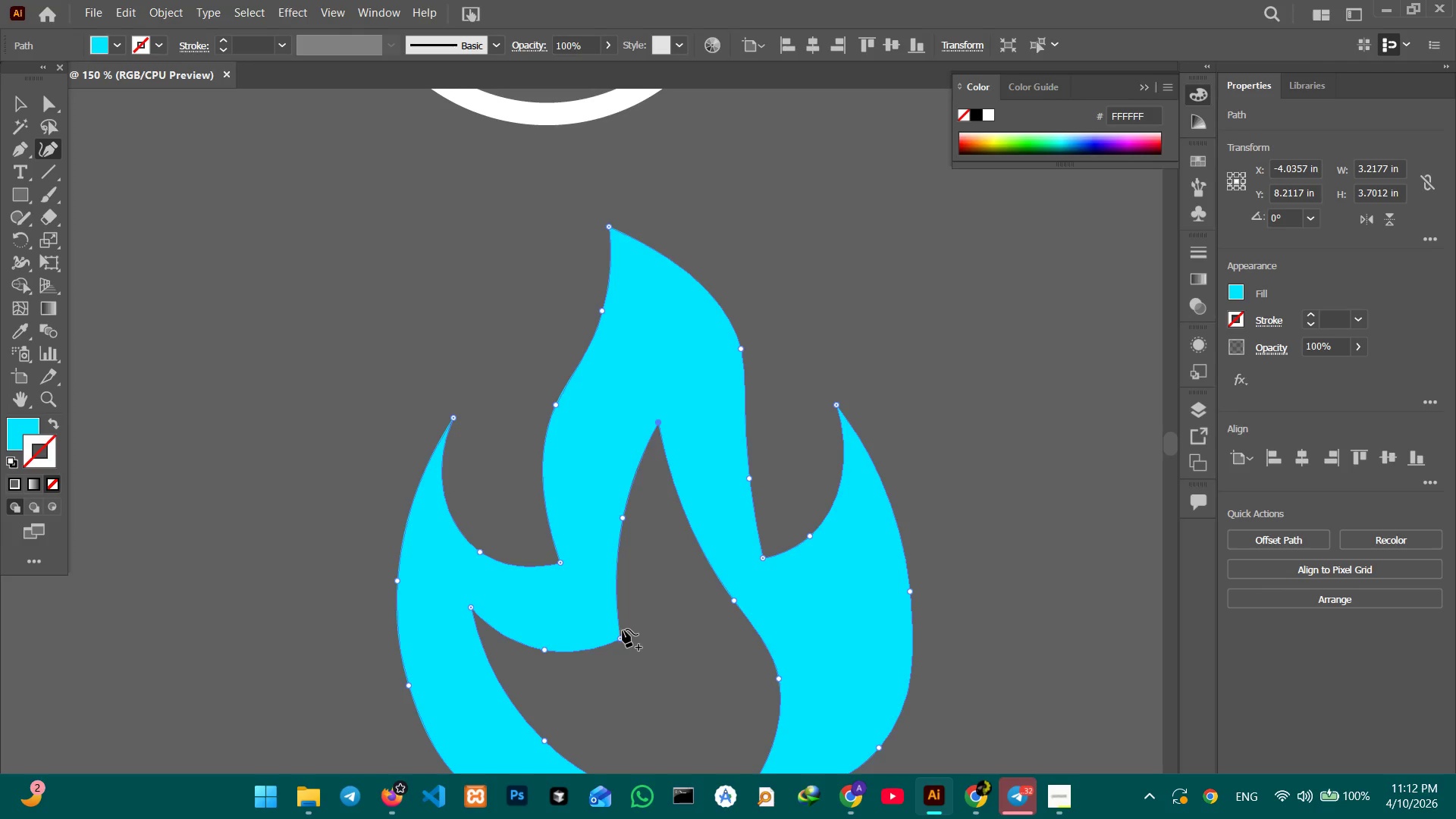 
left_click_drag(start_coordinate=[622, 636], to_coordinate=[635, 634])
 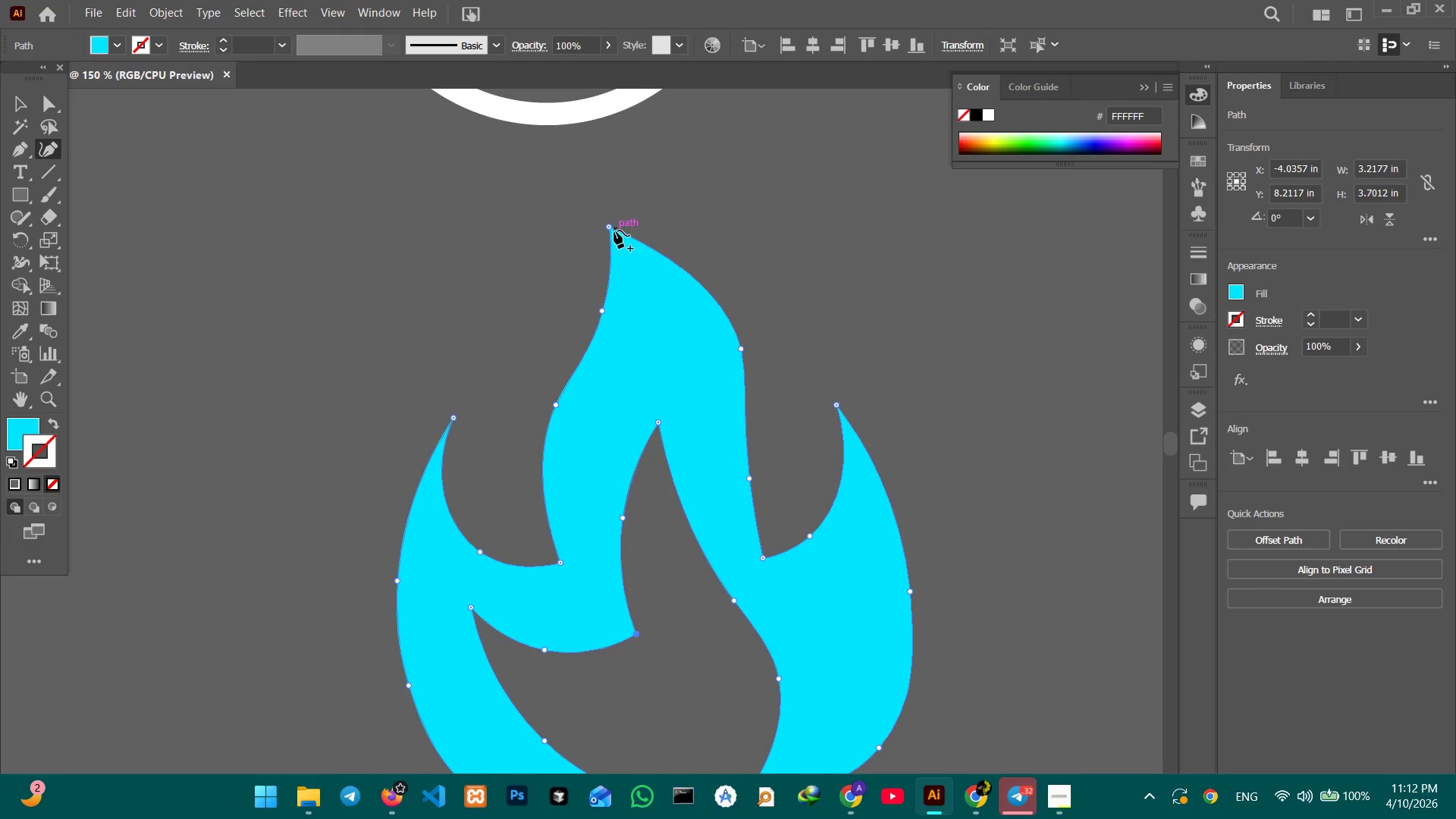 
left_click_drag(start_coordinate=[611, 228], to_coordinate=[638, 259])
 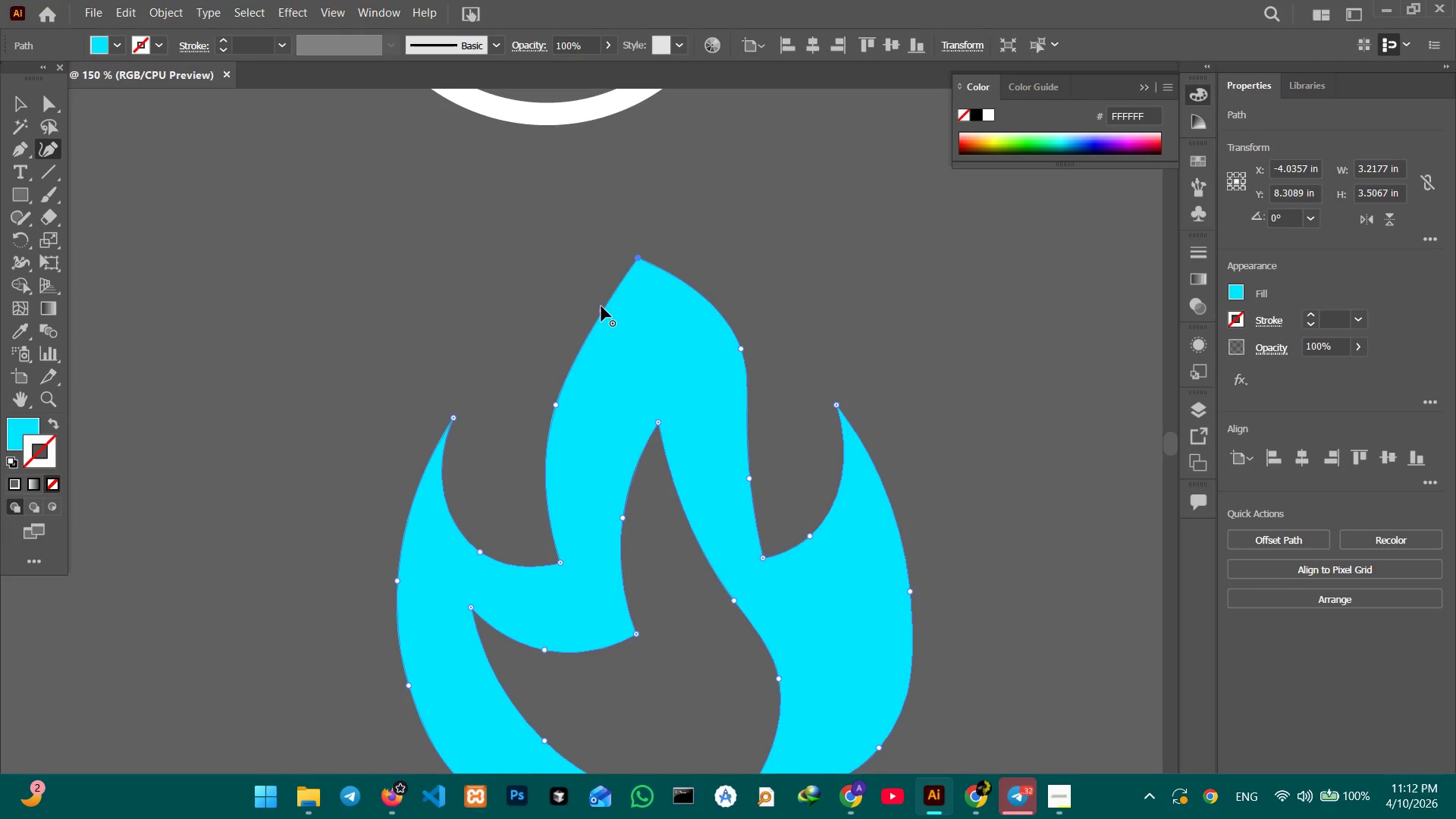 
left_click([601, 306])
 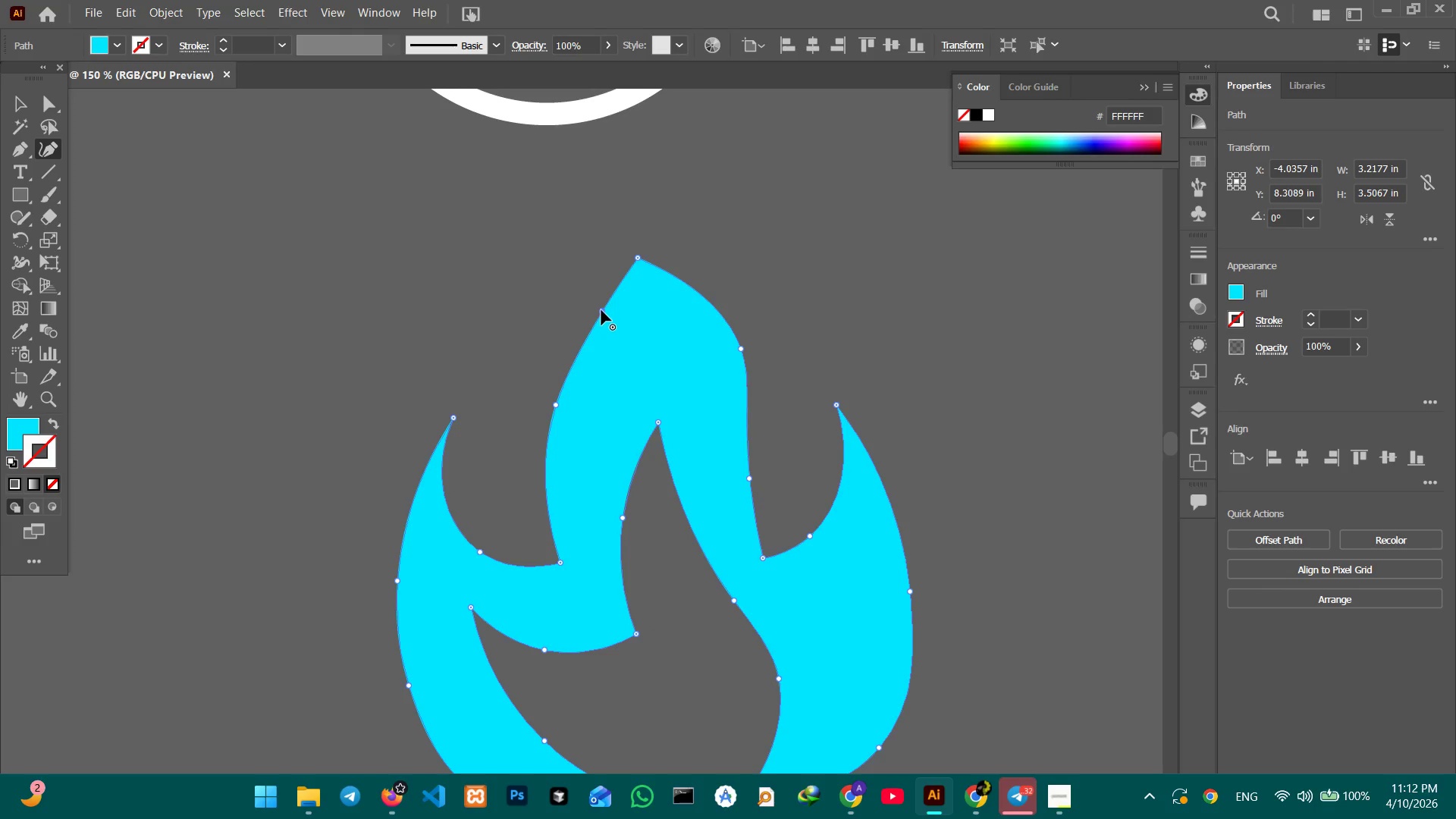 
key(Backspace)
 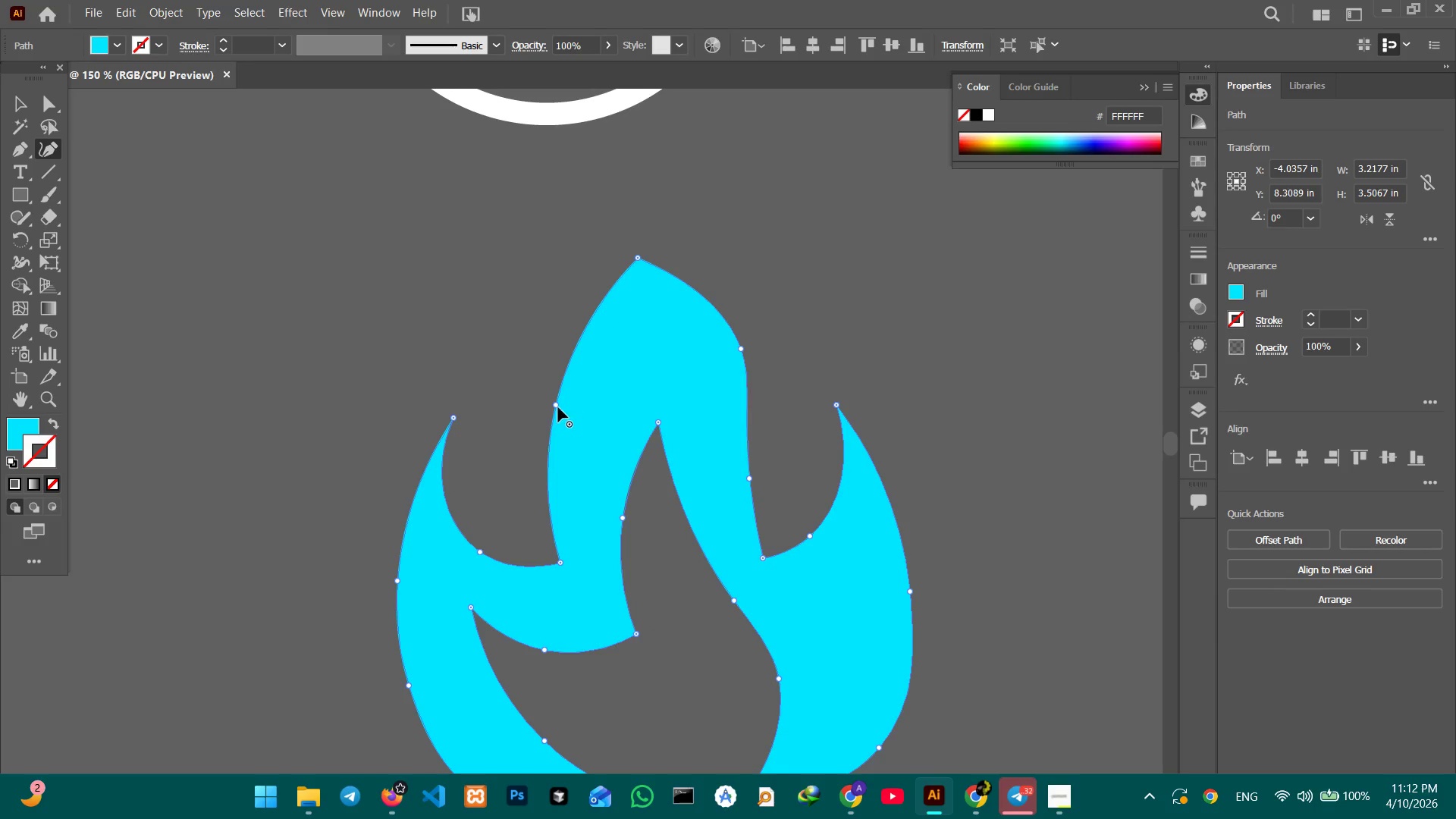 
left_click_drag(start_coordinate=[558, 406], to_coordinate=[596, 410])
 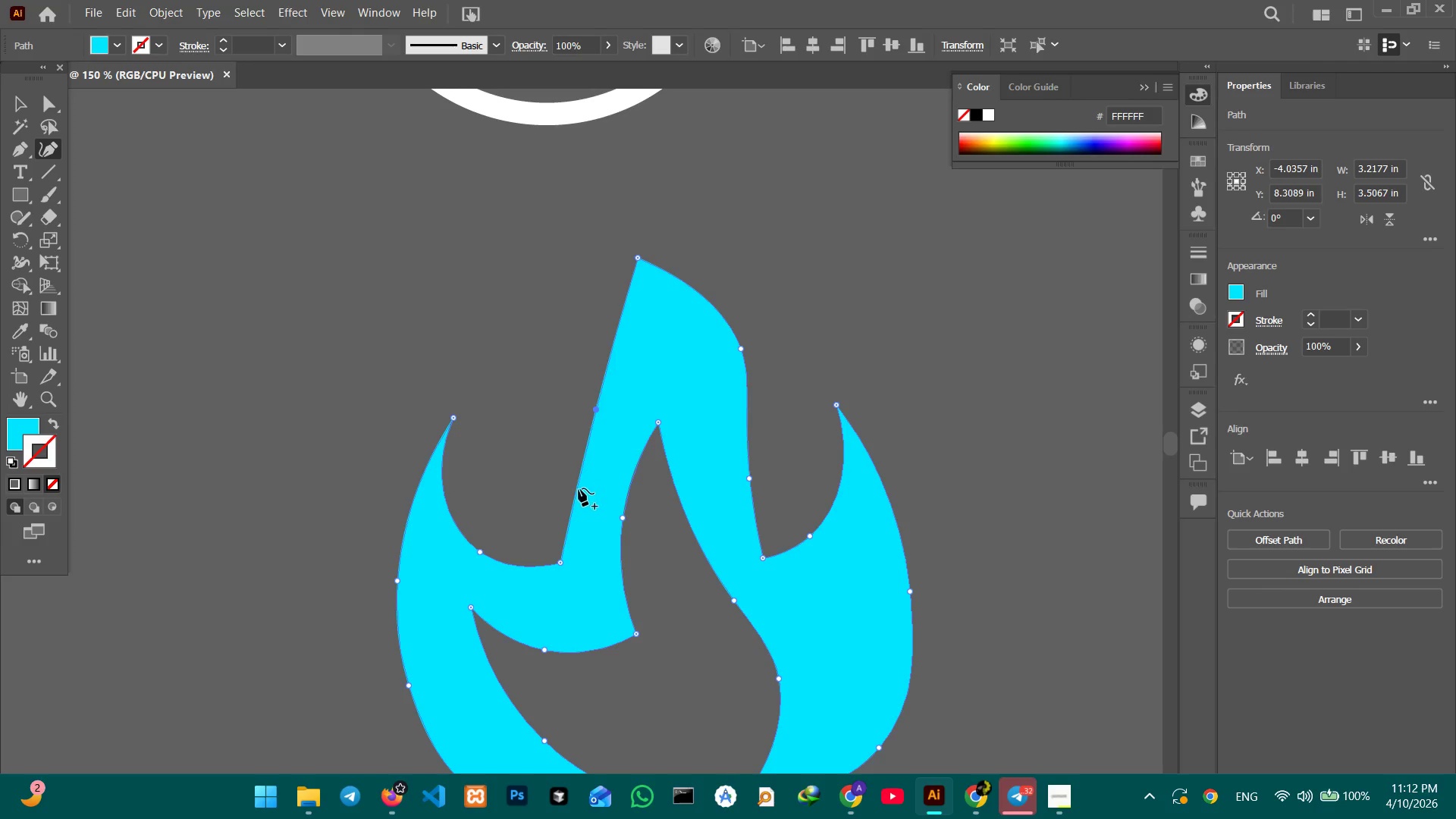 
left_click_drag(start_coordinate=[579, 488], to_coordinate=[535, 488])
 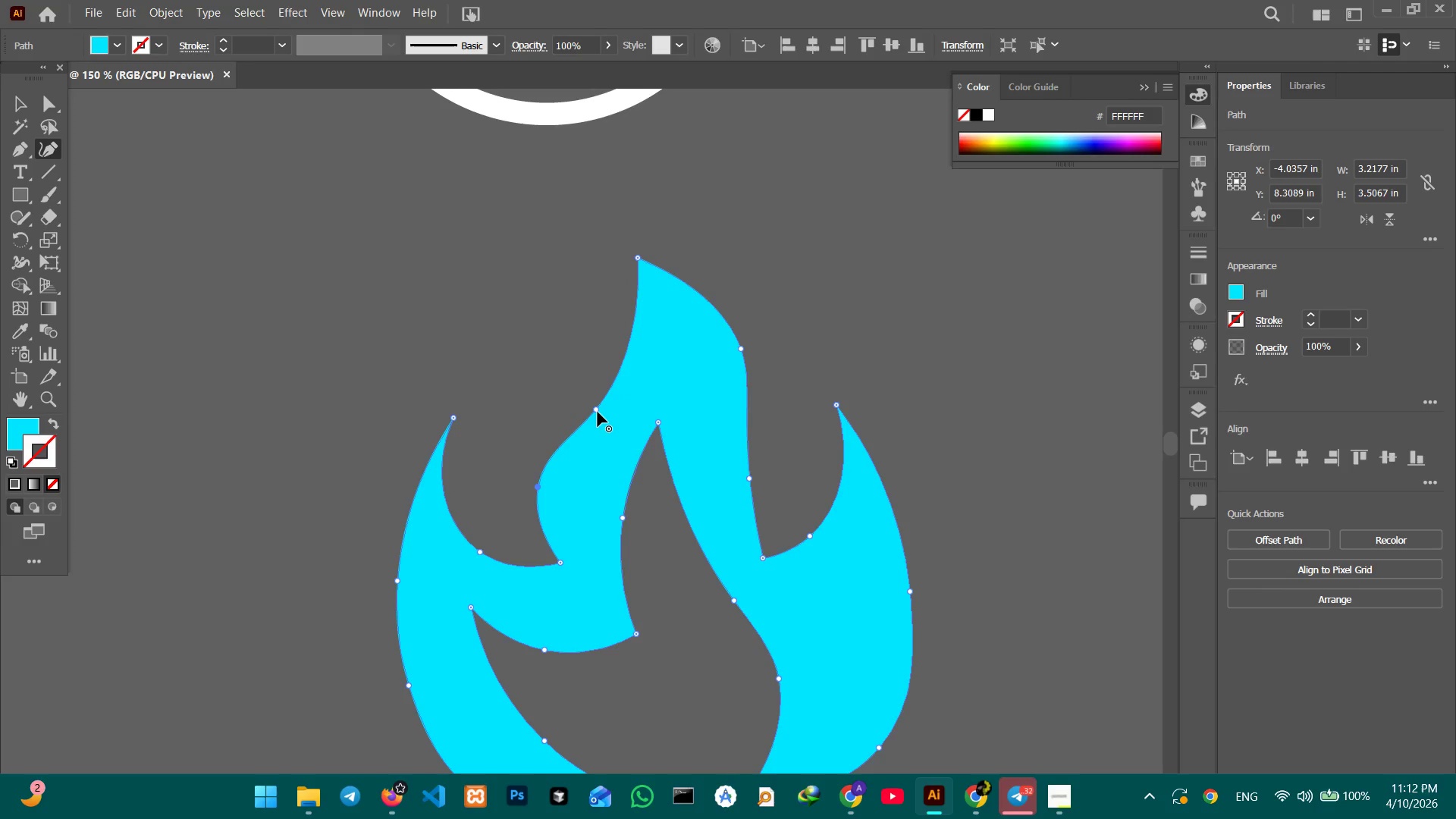 
left_click_drag(start_coordinate=[595, 411], to_coordinate=[604, 382])
 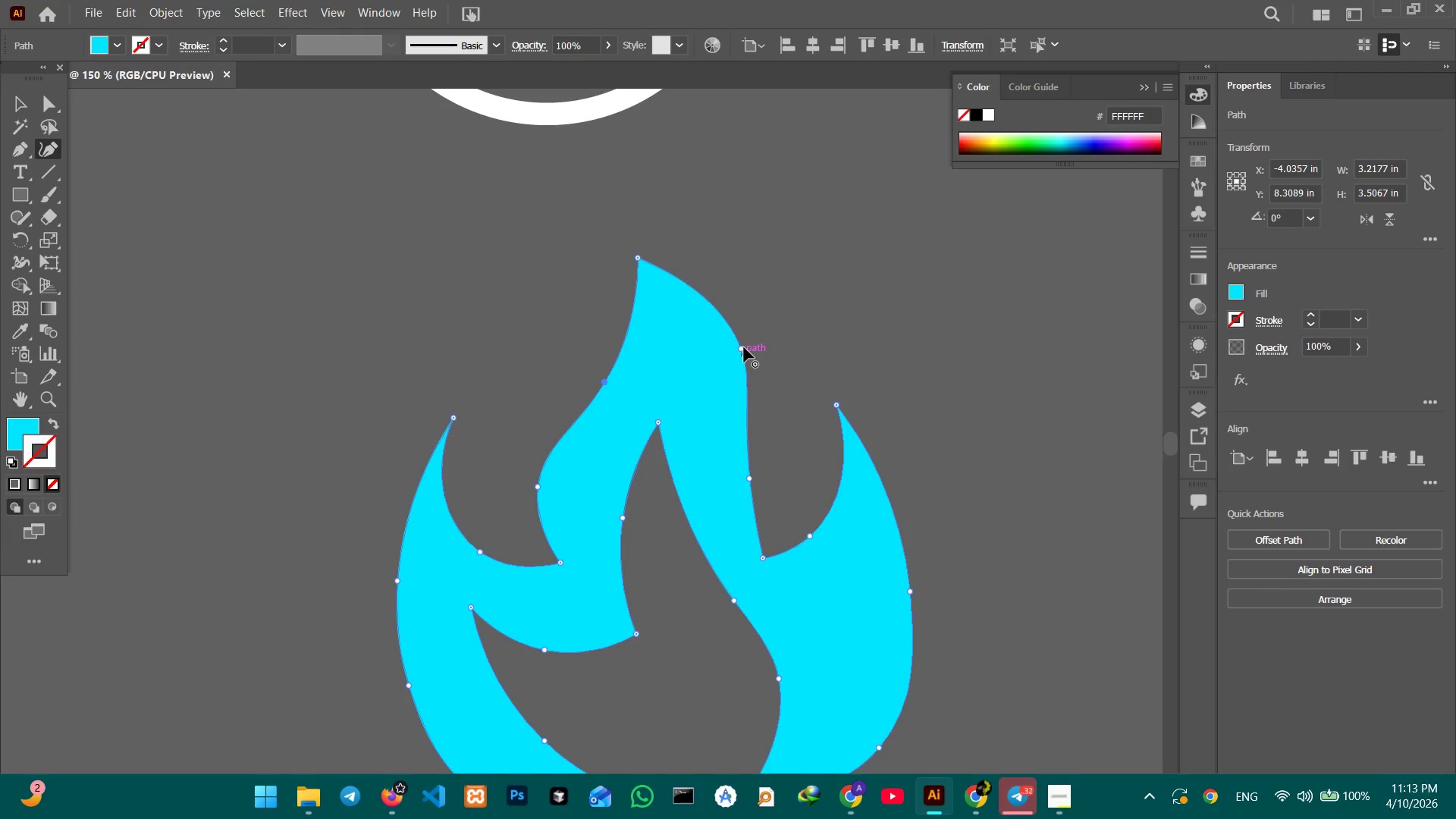 
left_click_drag(start_coordinate=[745, 347], to_coordinate=[734, 359])
 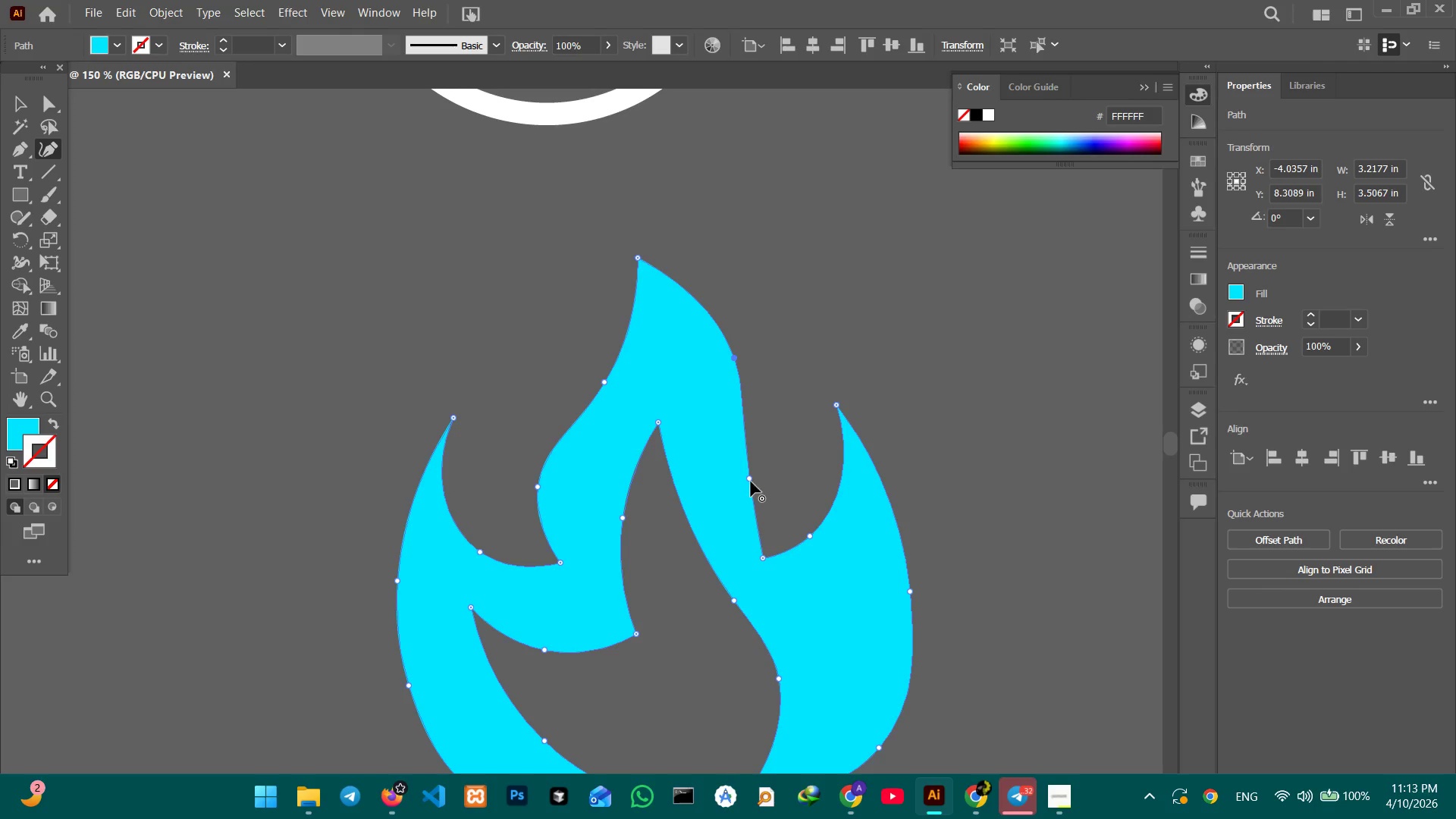 
left_click_drag(start_coordinate=[751, 482], to_coordinate=[724, 485])
 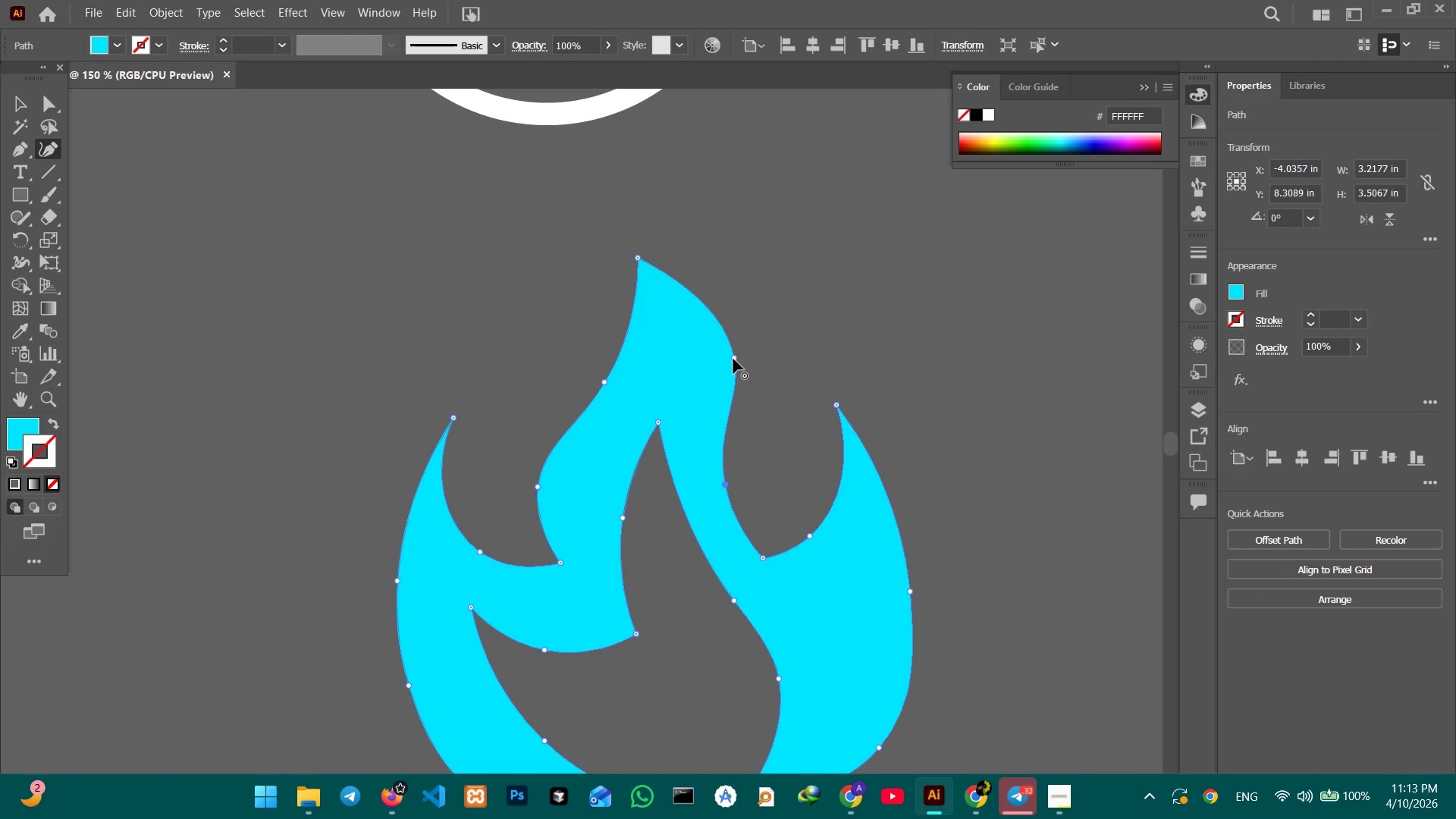 
left_click_drag(start_coordinate=[733, 359], to_coordinate=[750, 357])
 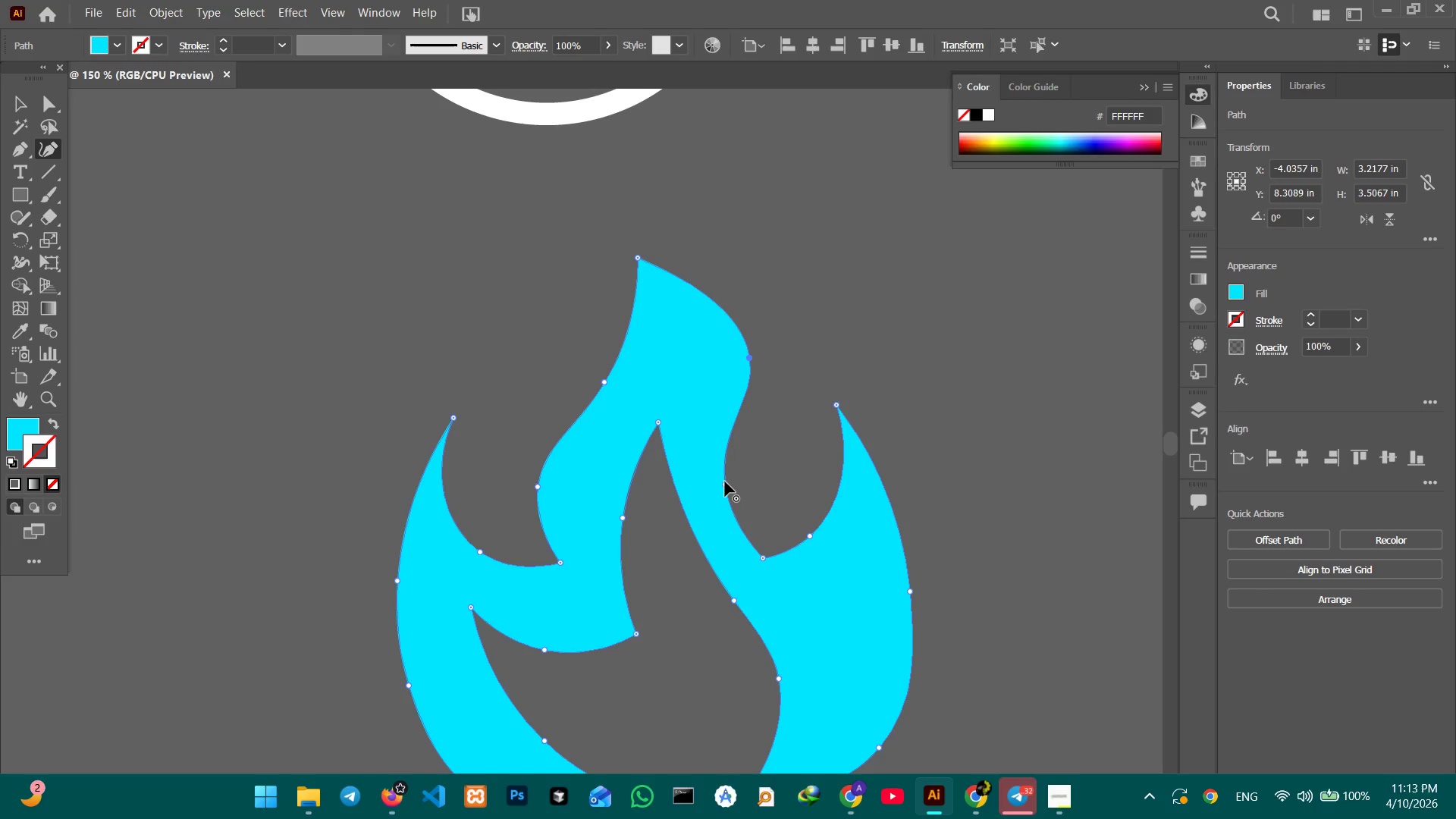 
left_click_drag(start_coordinate=[725, 482], to_coordinate=[742, 484])
 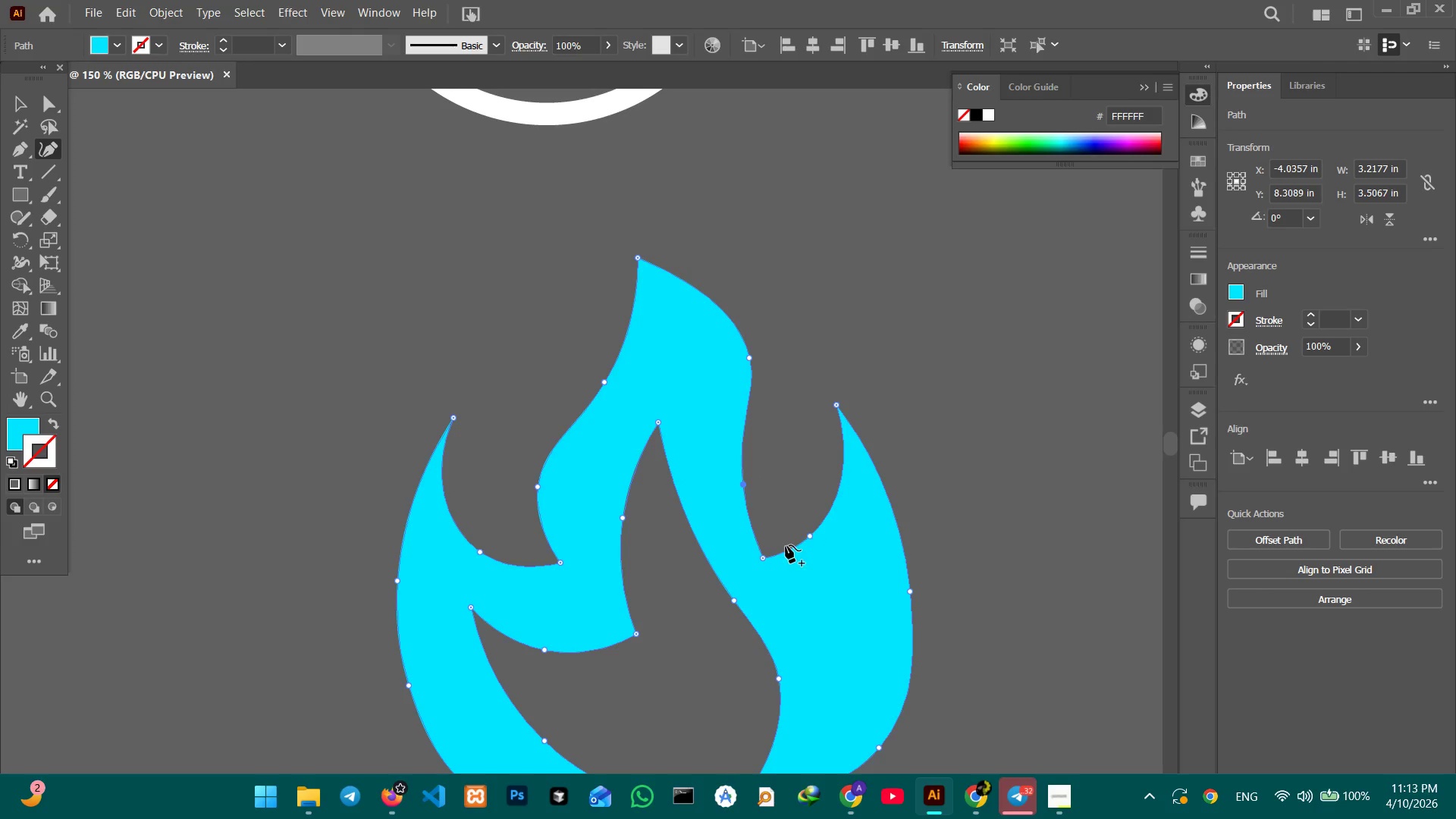 
left_click_drag(start_coordinate=[765, 556], to_coordinate=[794, 575])
 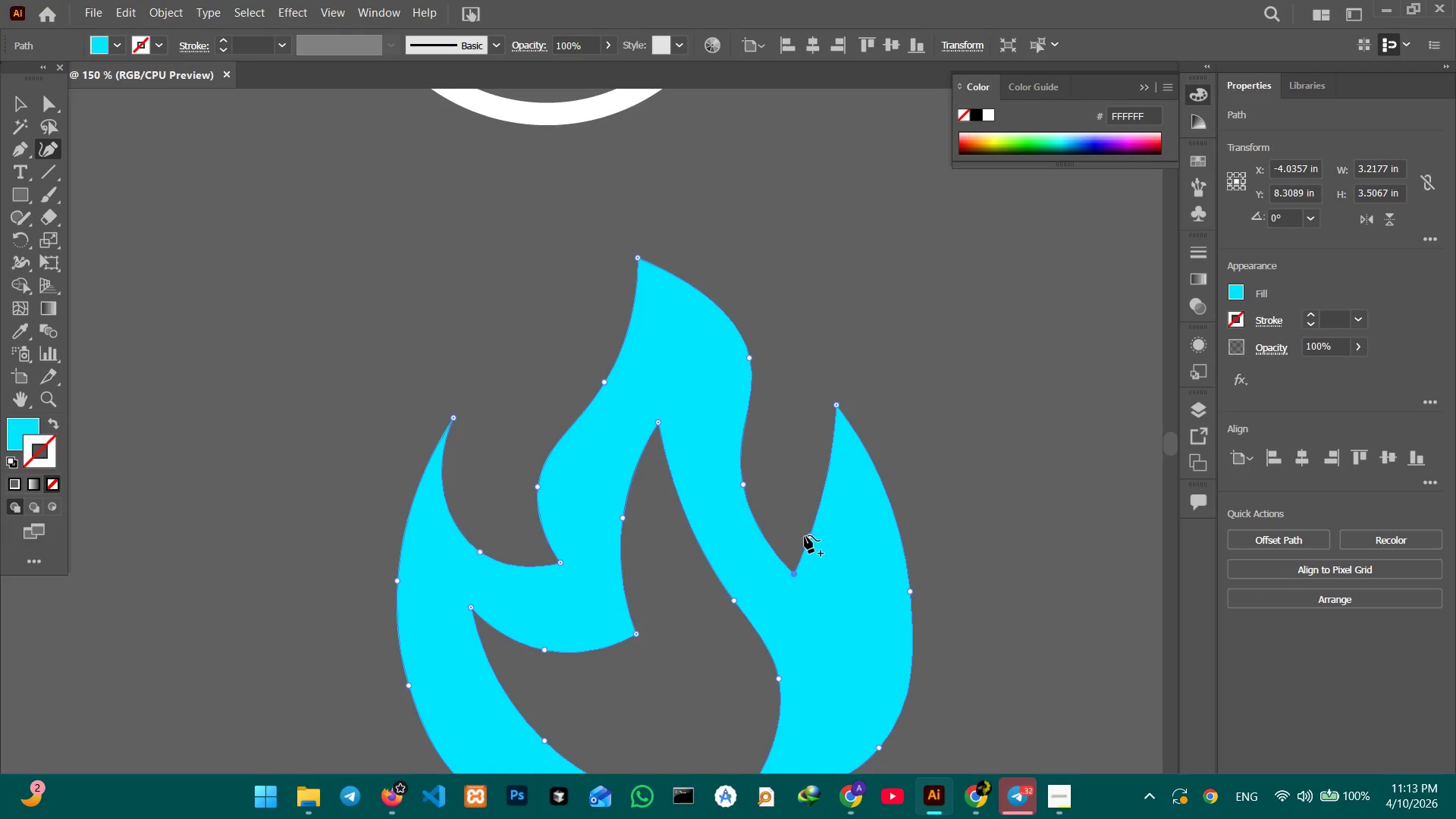 
left_click_drag(start_coordinate=[811, 534], to_coordinate=[824, 526])
 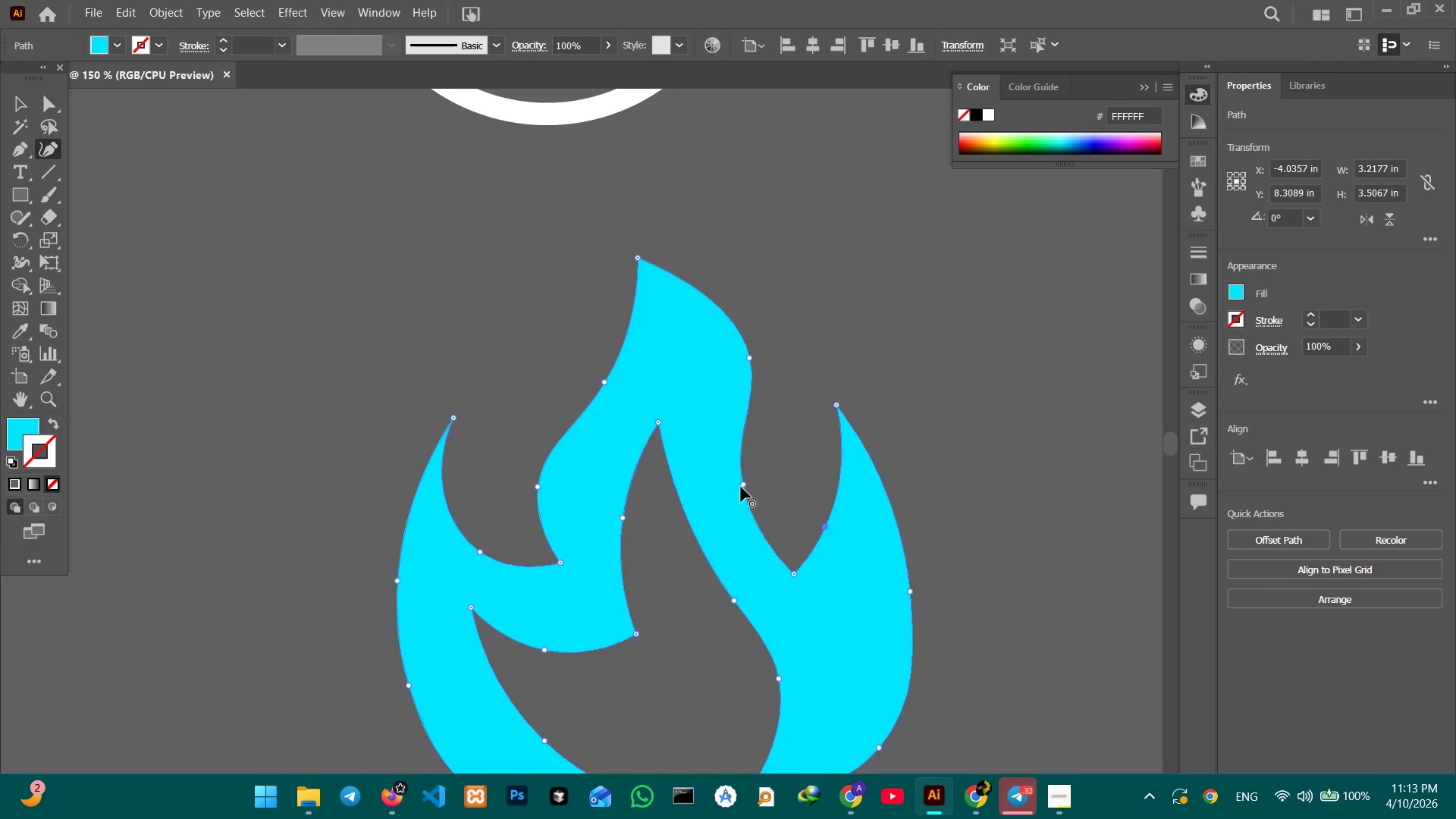 
left_click_drag(start_coordinate=[743, 484], to_coordinate=[757, 474])
 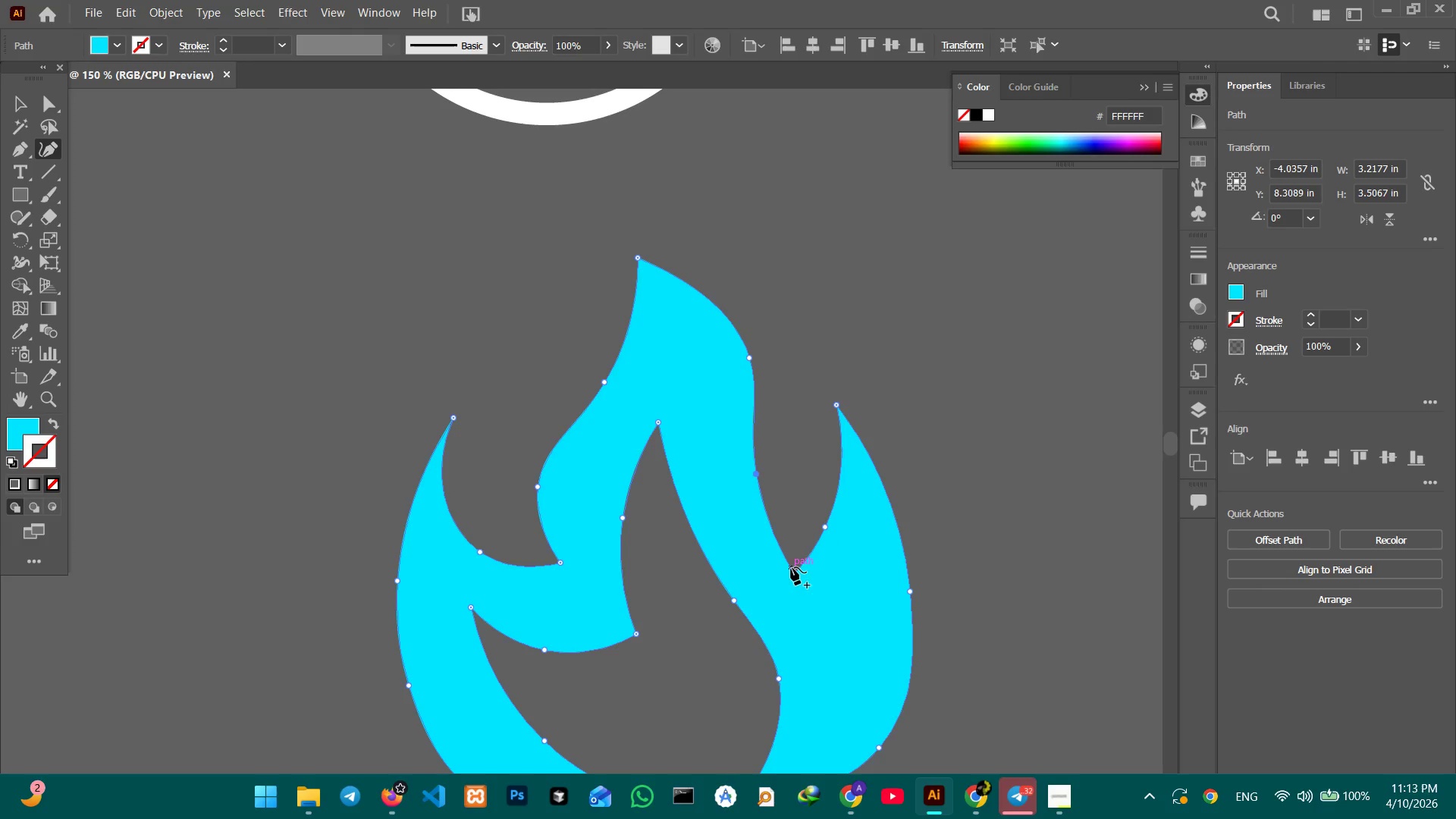 
left_click_drag(start_coordinate=[795, 573], to_coordinate=[779, 560])
 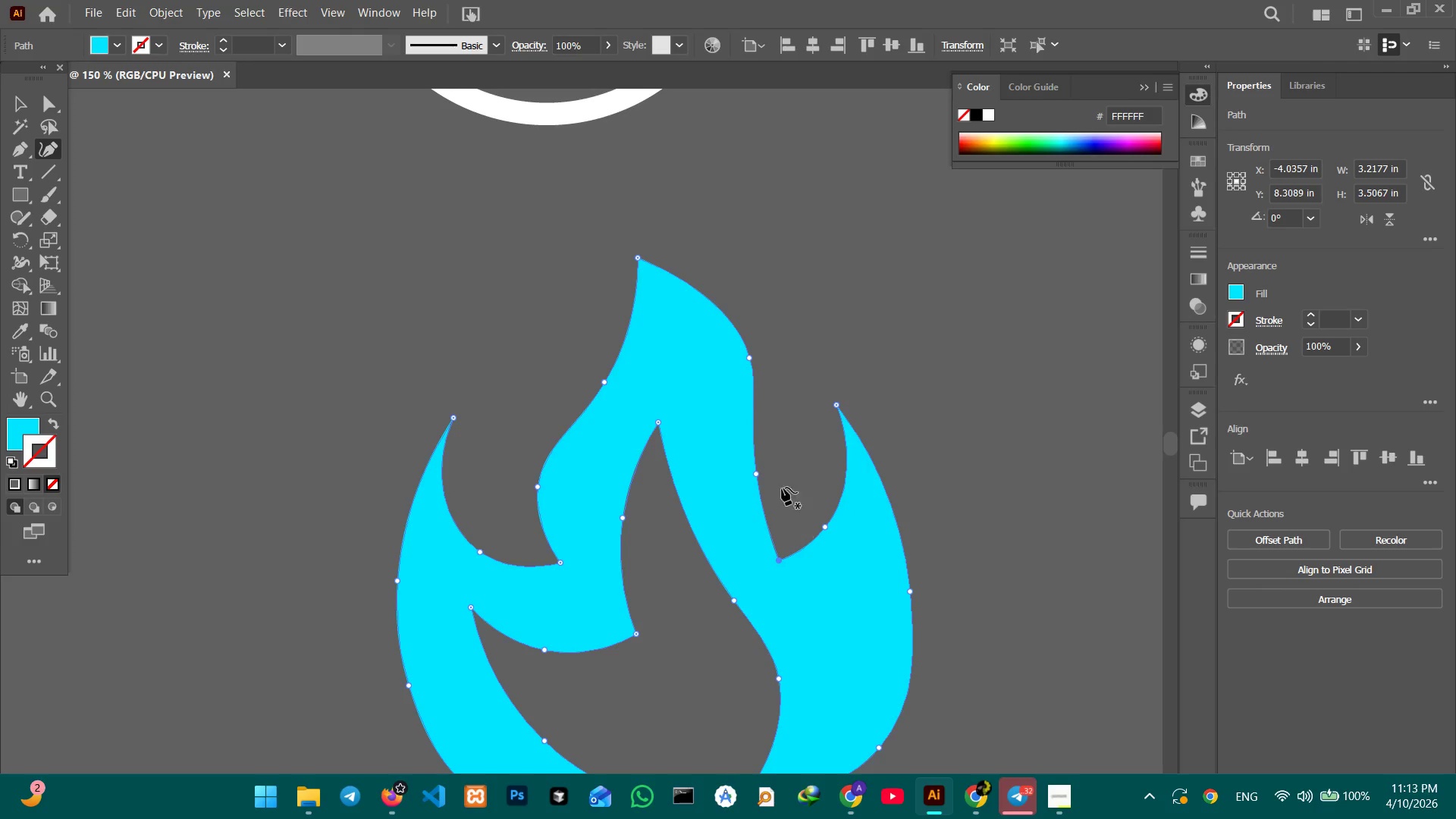 
scroll: coordinate [762, 409], scroll_direction: down, amount: 9.0
 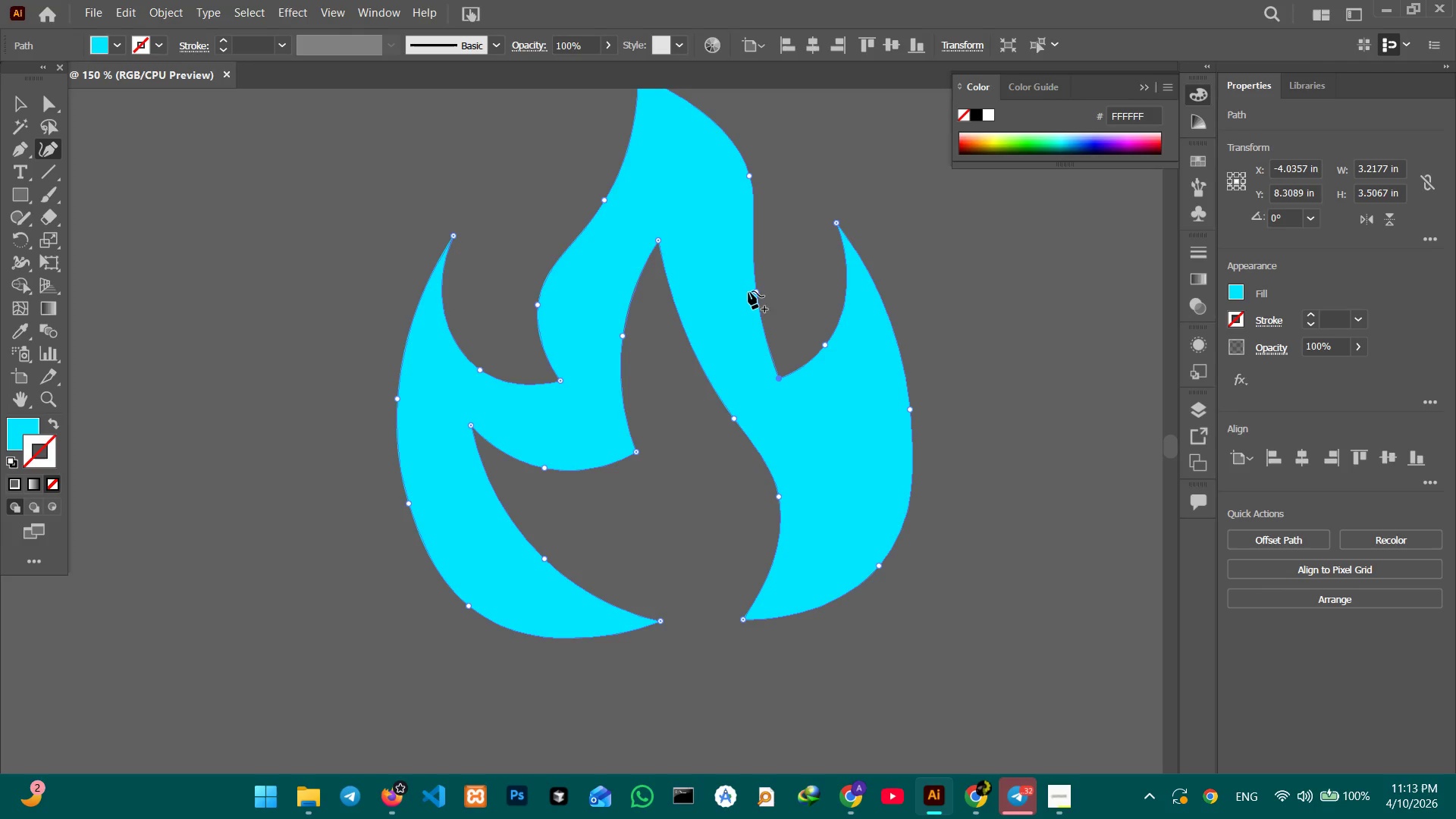 
left_click_drag(start_coordinate=[754, 293], to_coordinate=[745, 296])
 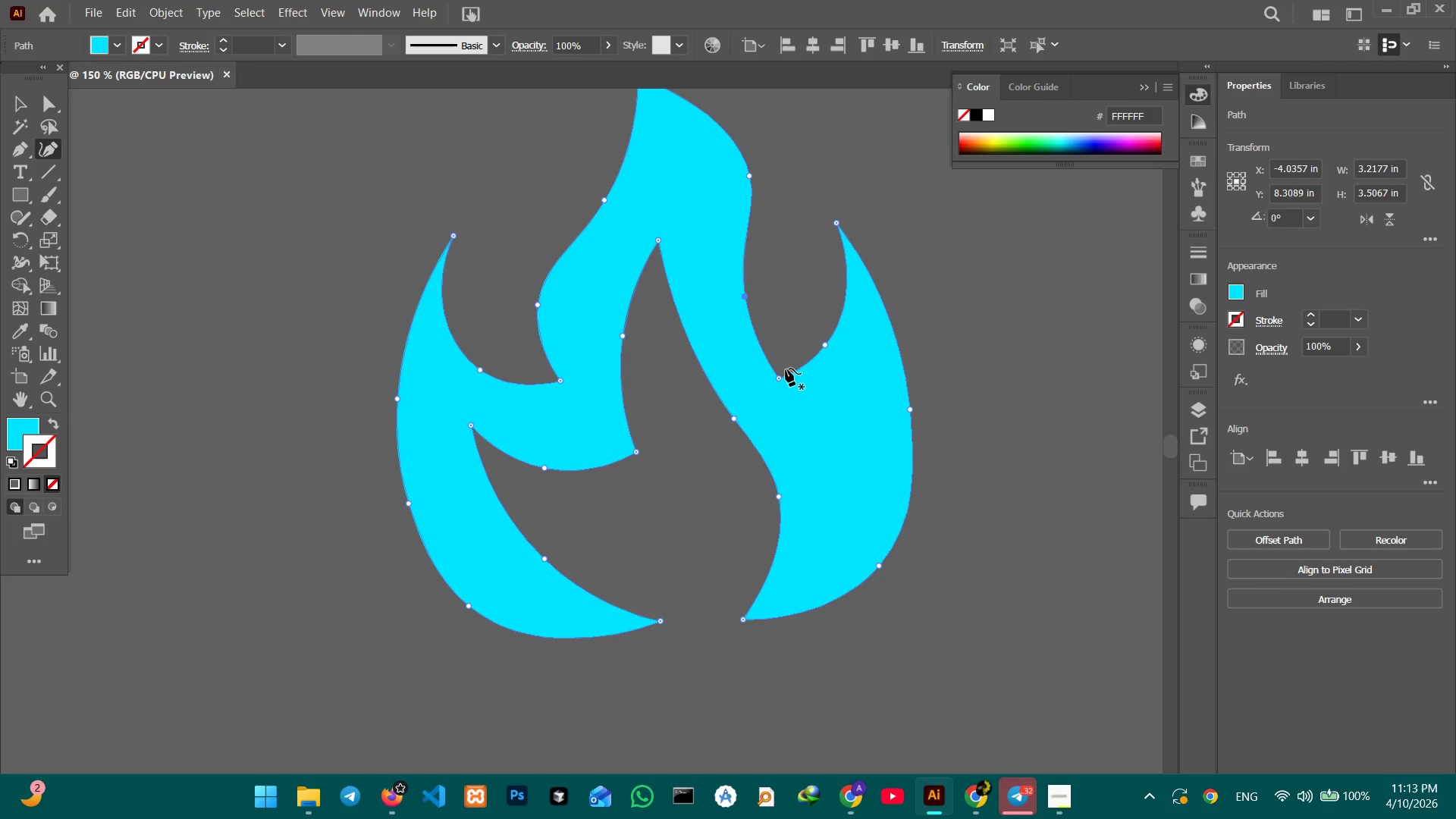 
left_click_drag(start_coordinate=[777, 375], to_coordinate=[783, 356])
 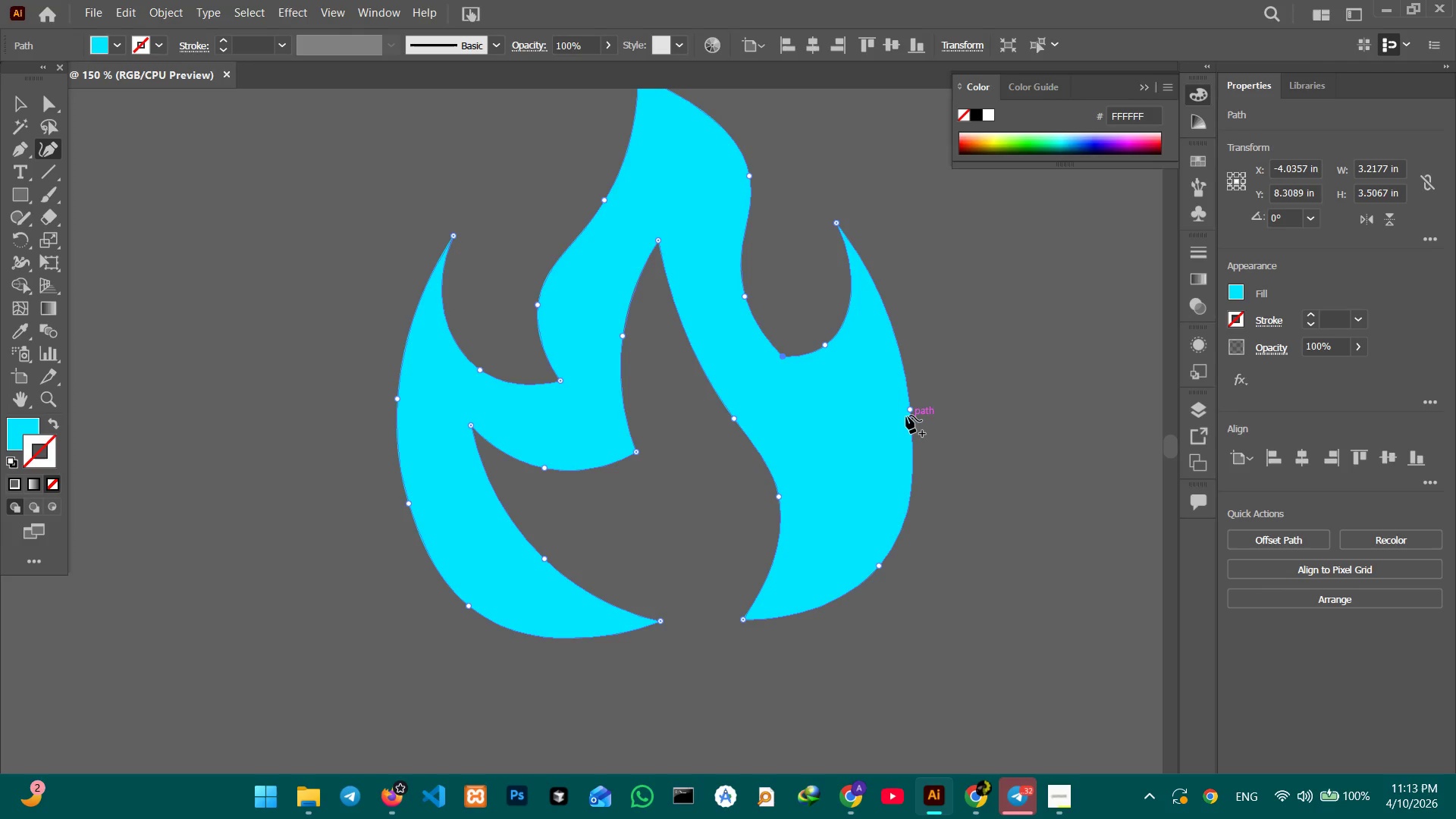 
left_click_drag(start_coordinate=[912, 408], to_coordinate=[924, 403])
 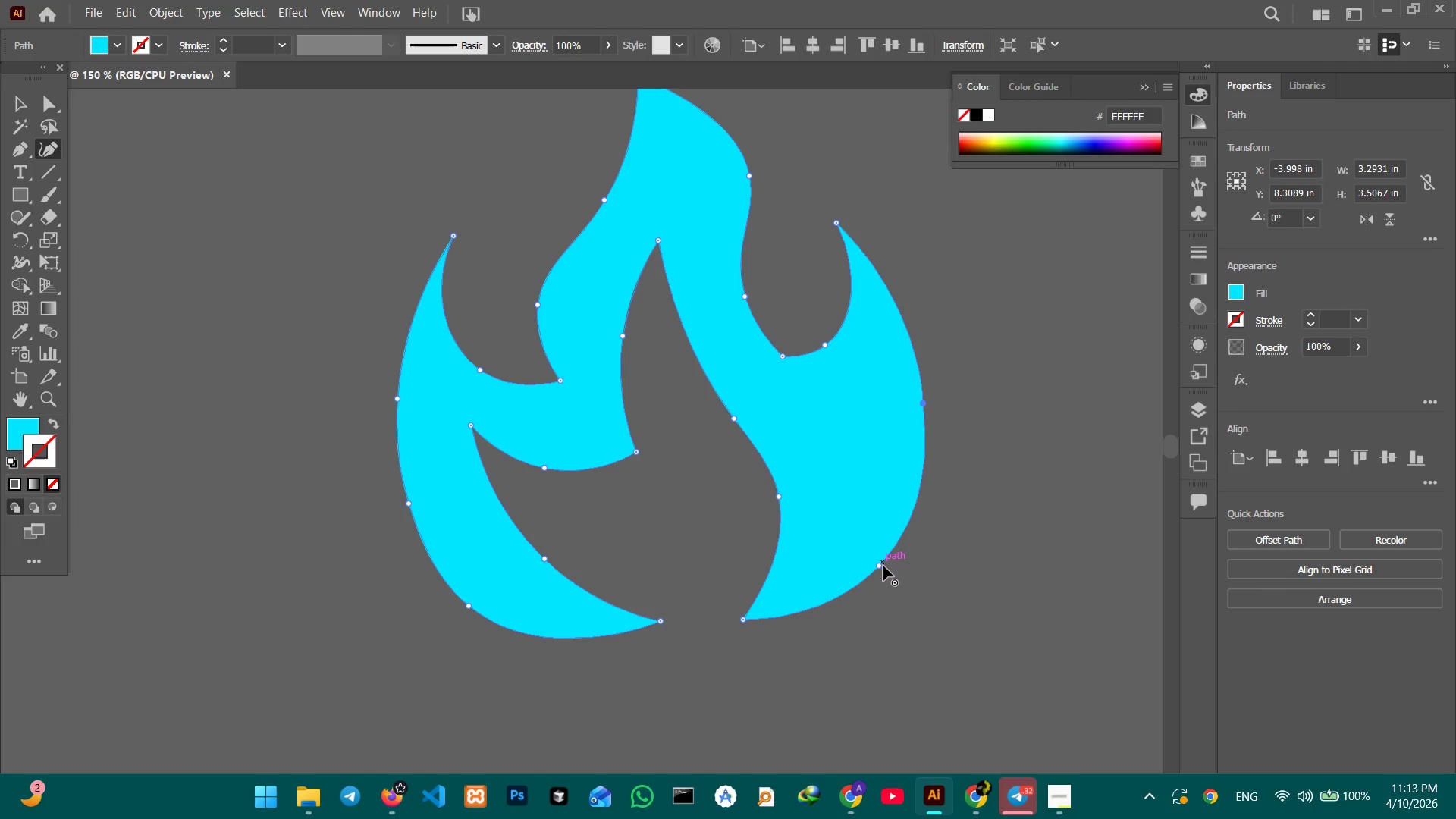 
left_click_drag(start_coordinate=[882, 566], to_coordinate=[855, 557])
 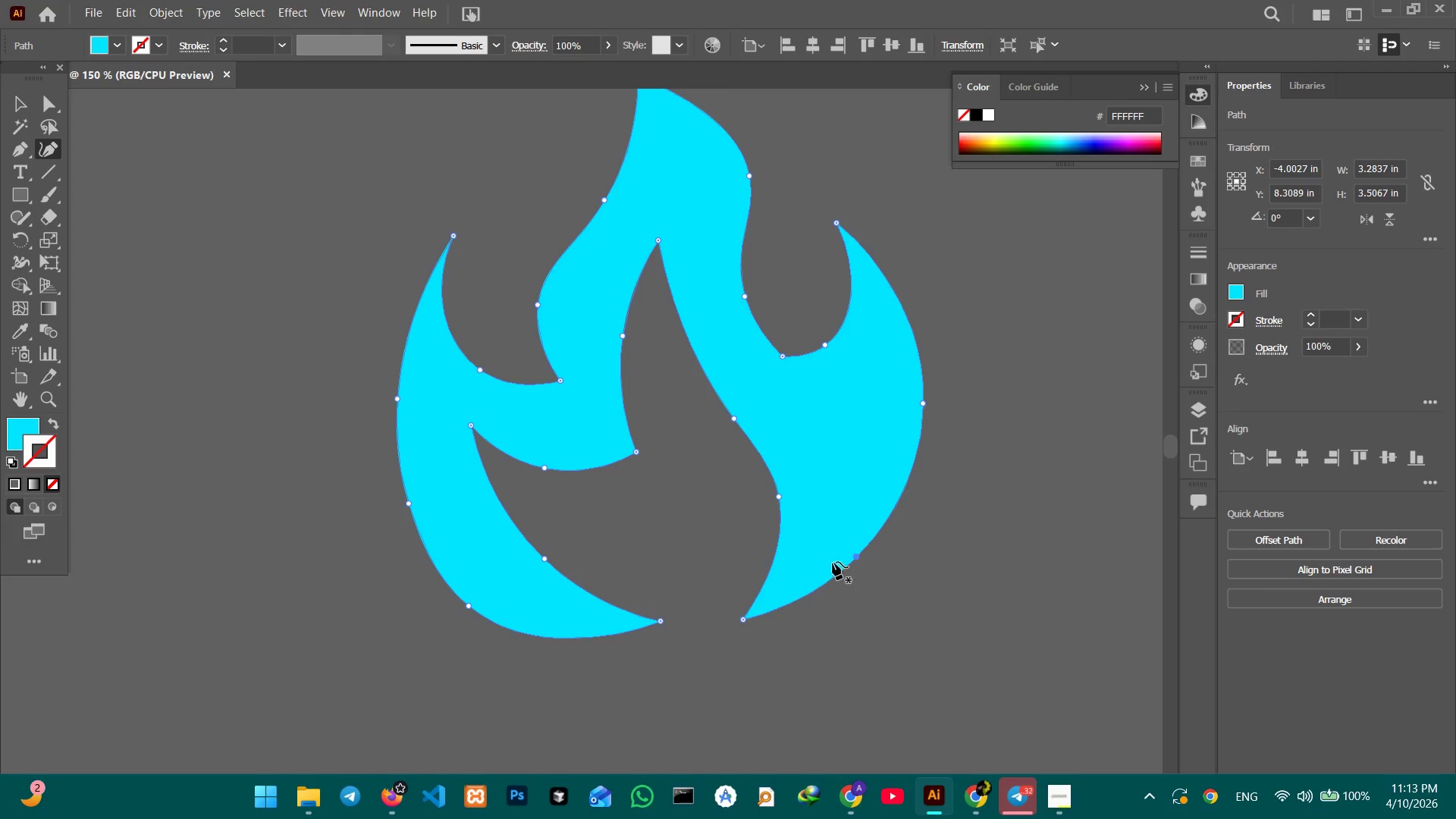 
scroll: coordinate [729, 540], scroll_direction: up, amount: 4.0
 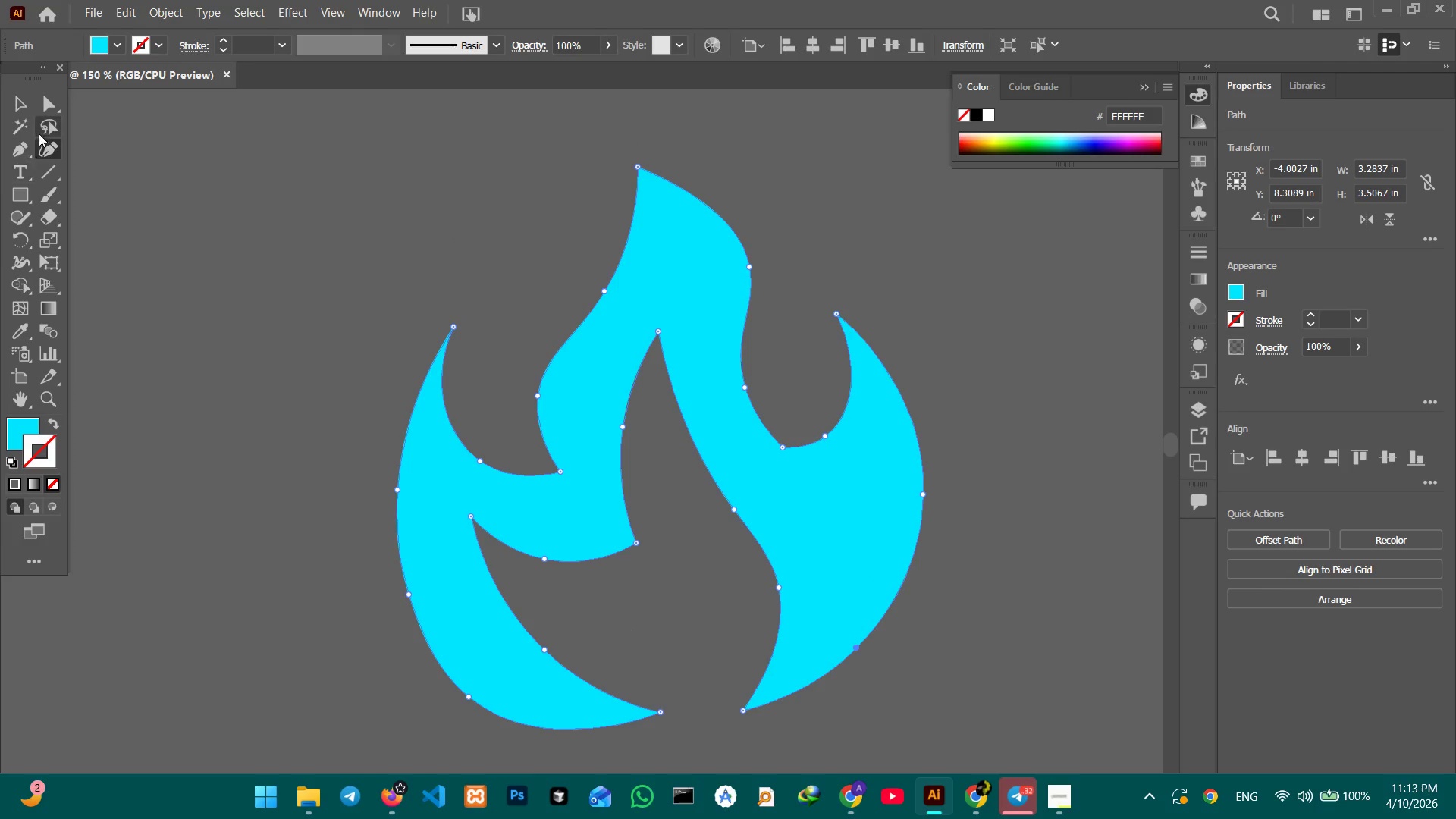 
left_click([27, 102])
 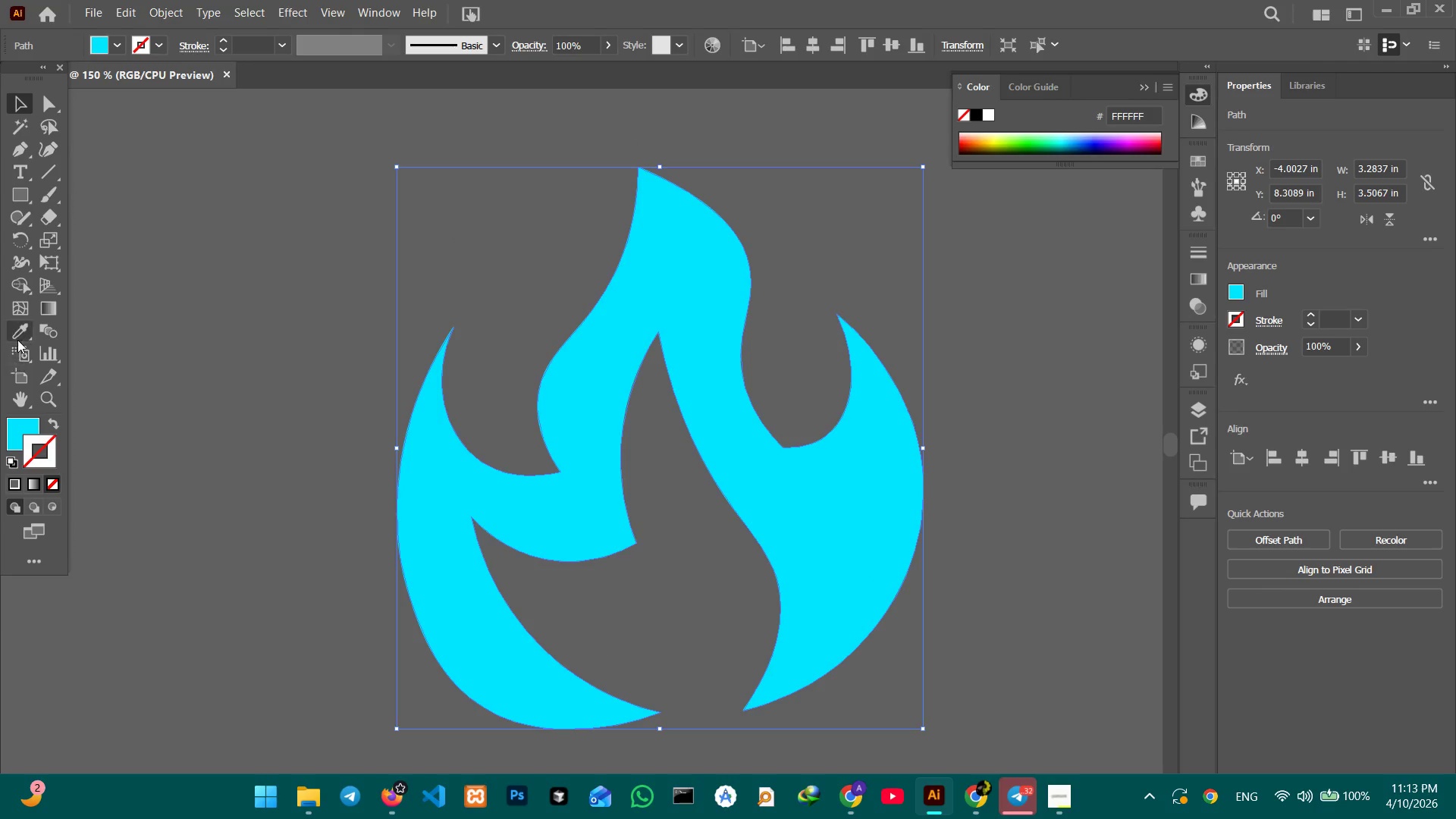 
left_click([17, 337])
 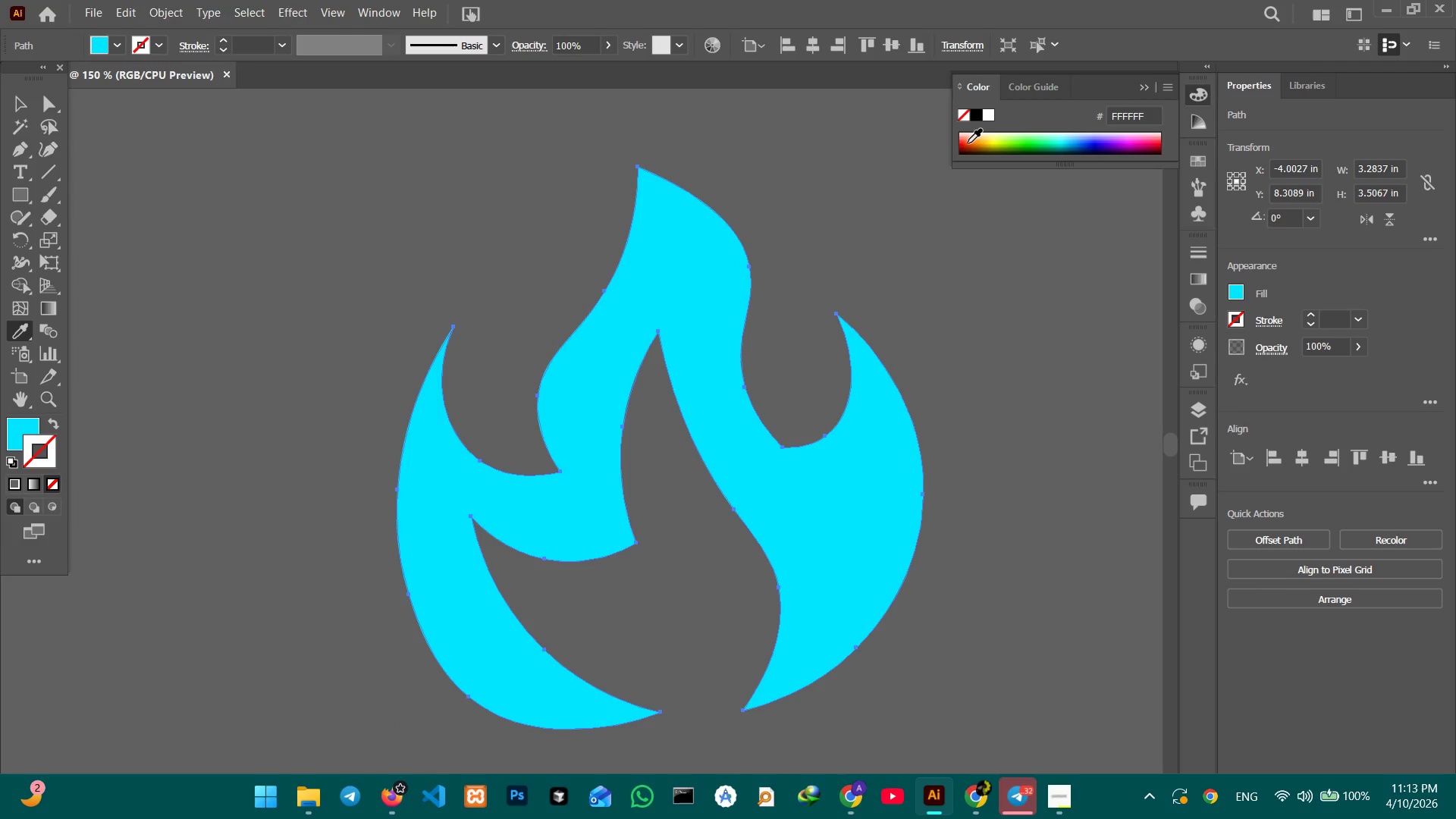 
left_click([965, 143])
 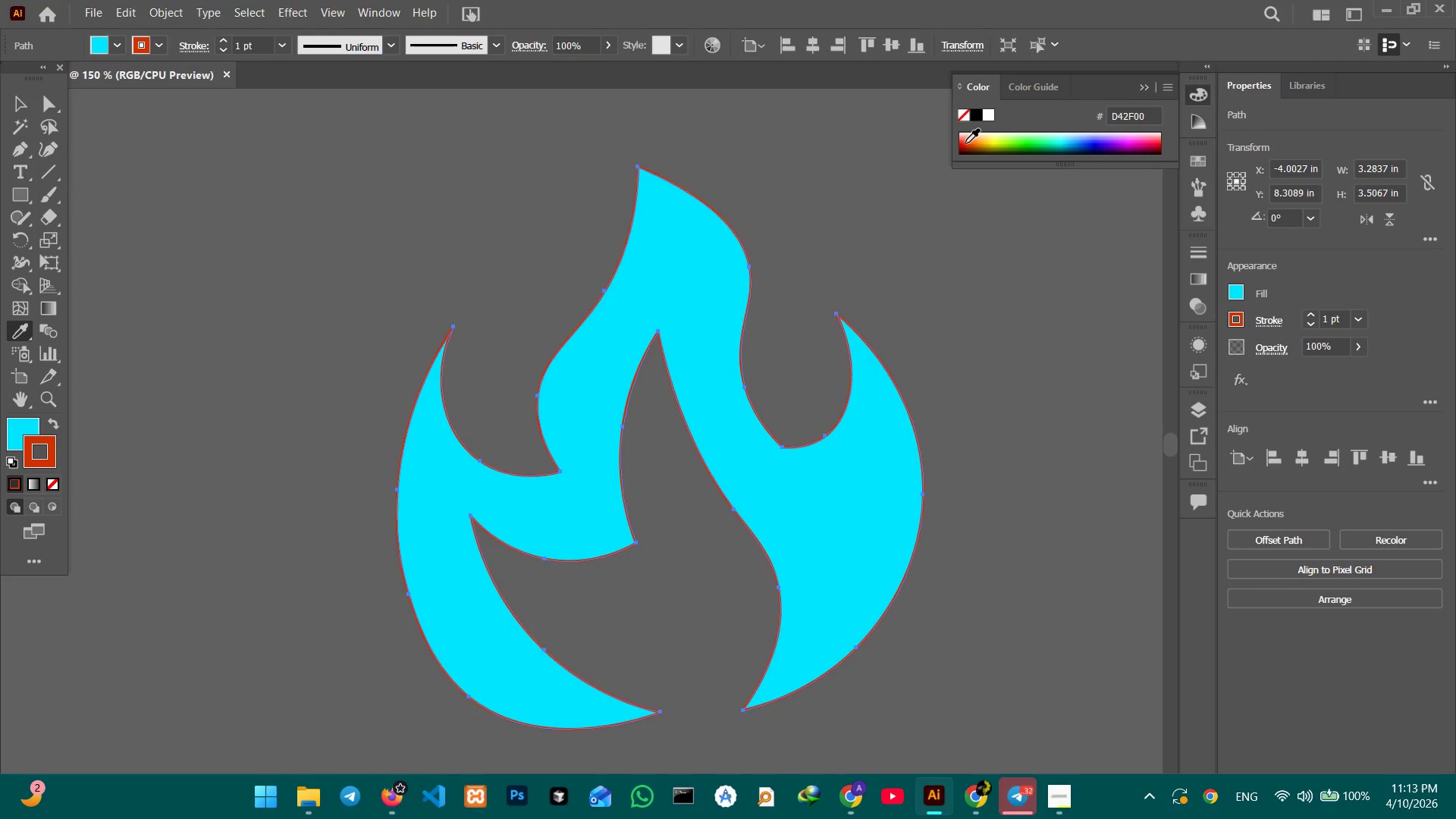 
key(Control+Z)
 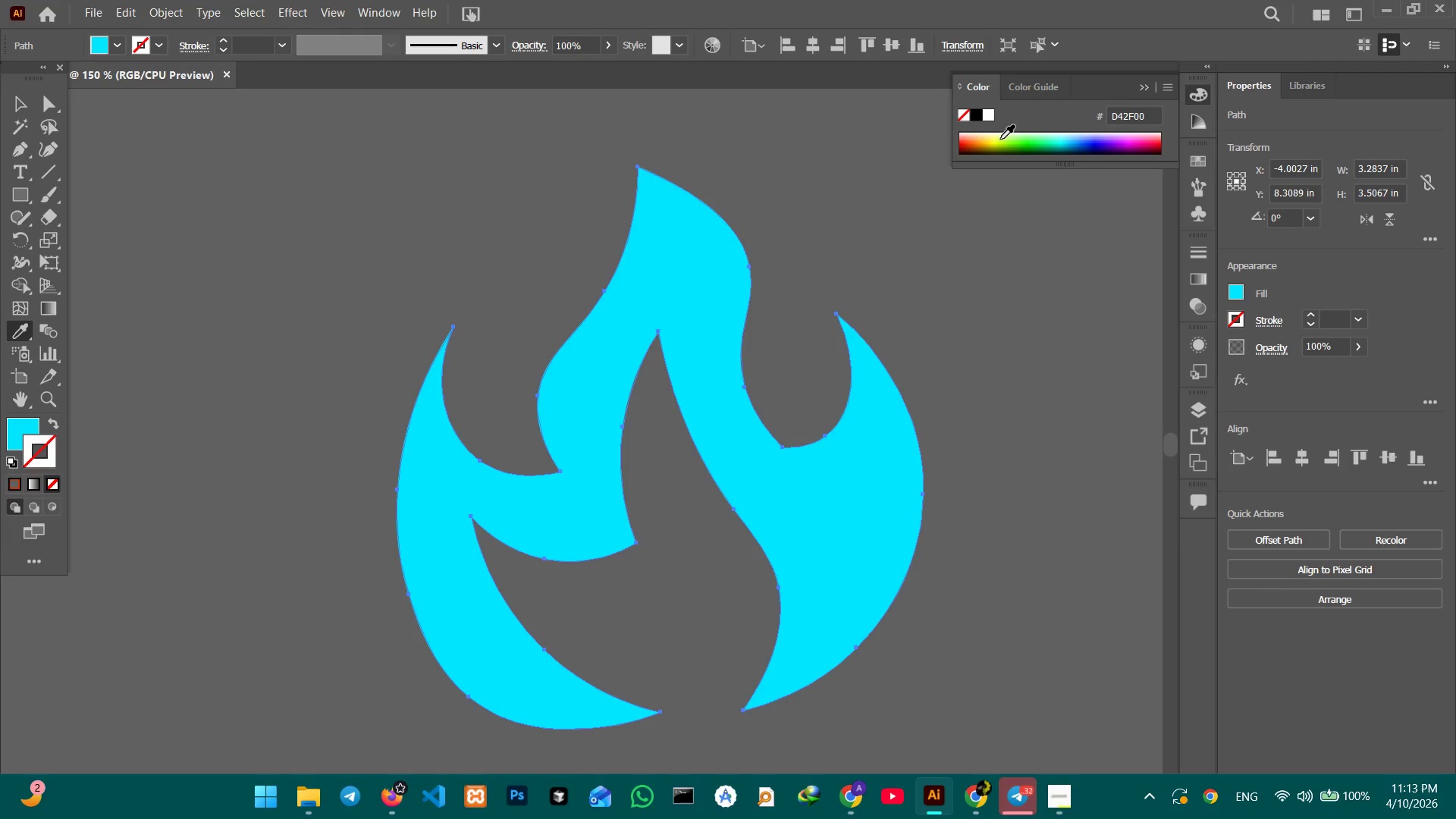 
left_click([1000, 140])
 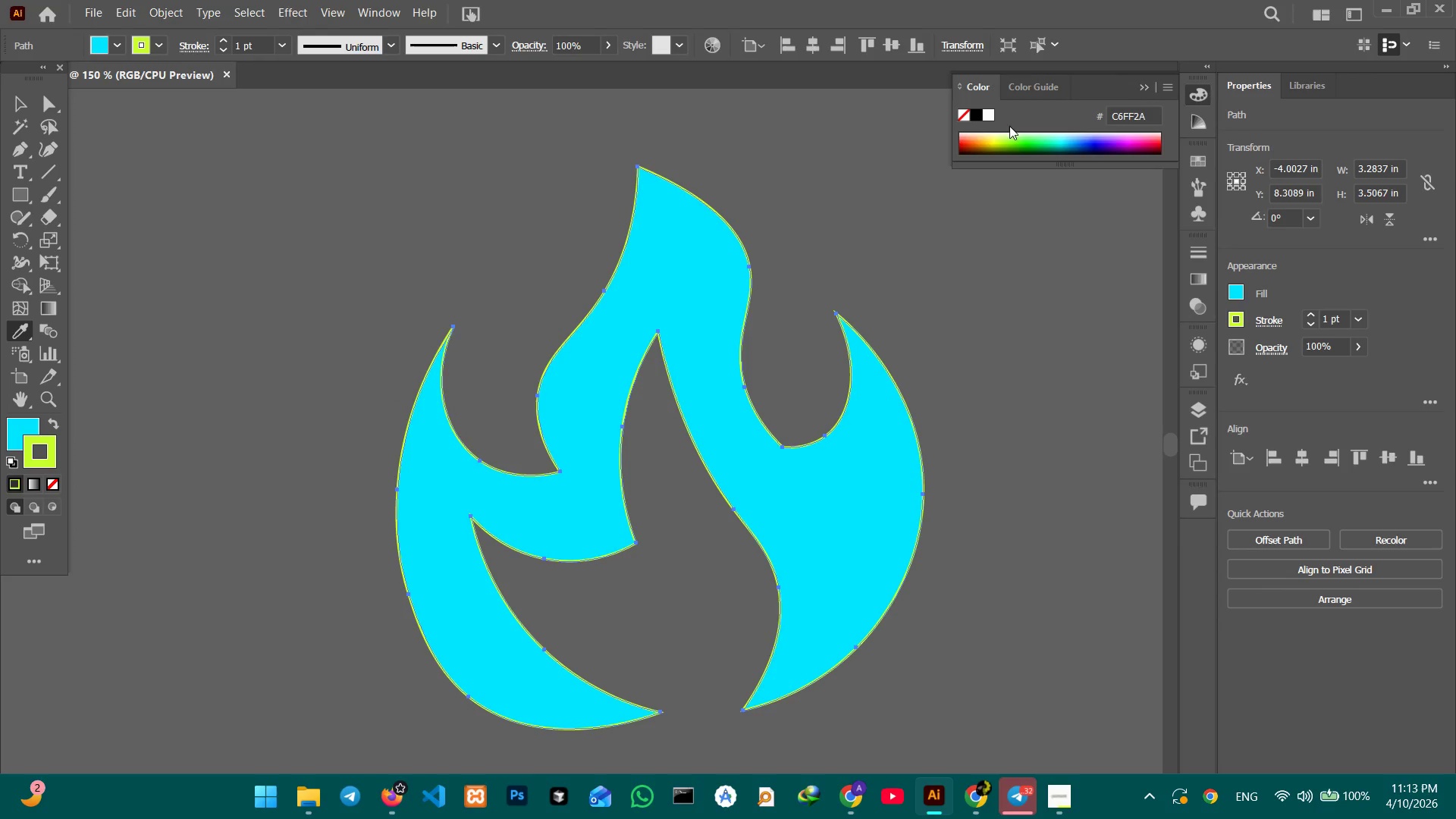 
left_click([999, 140])
 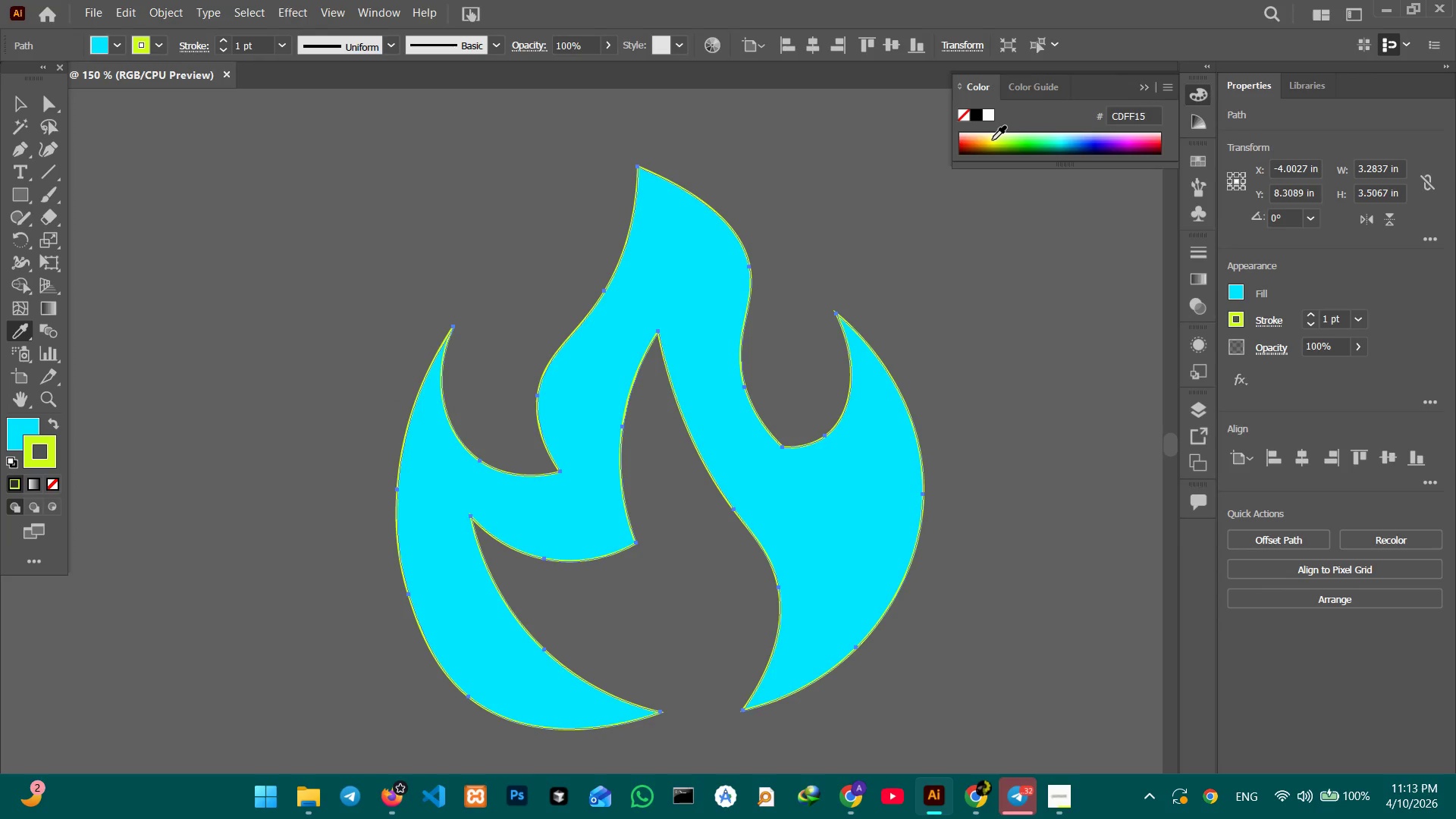 
left_click([992, 140])
 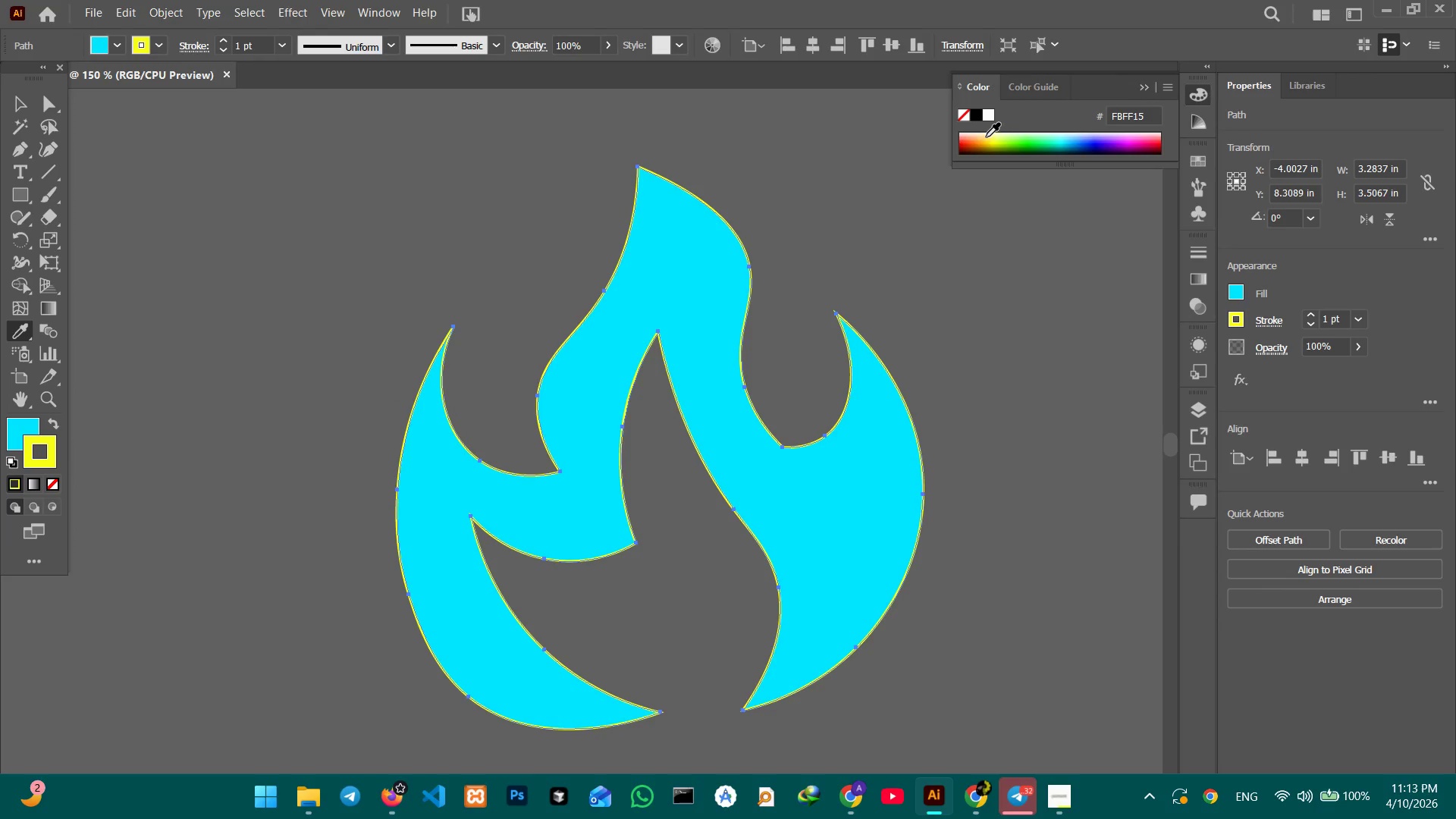 
left_click([986, 137])
 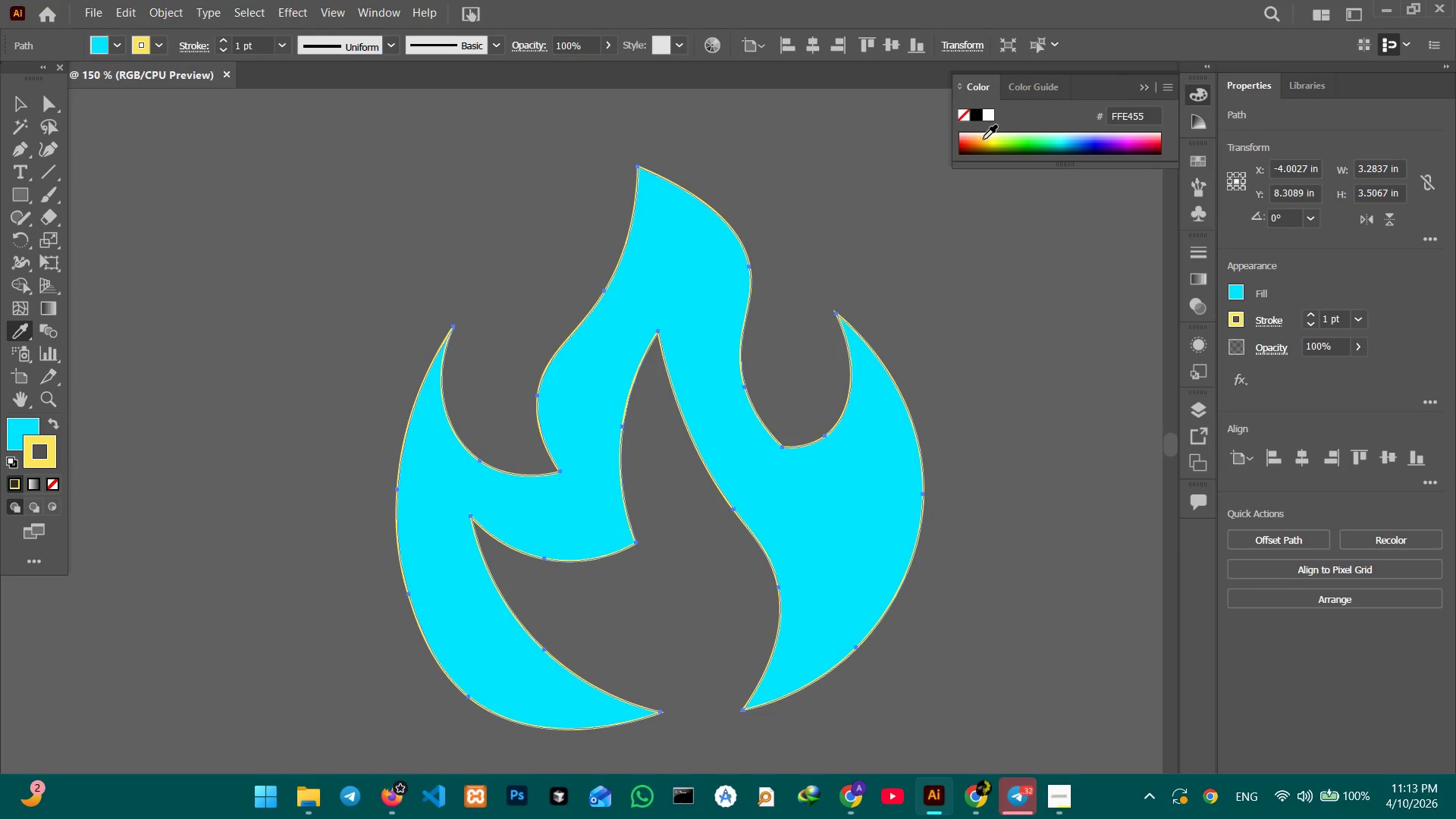 
left_click([981, 143])
 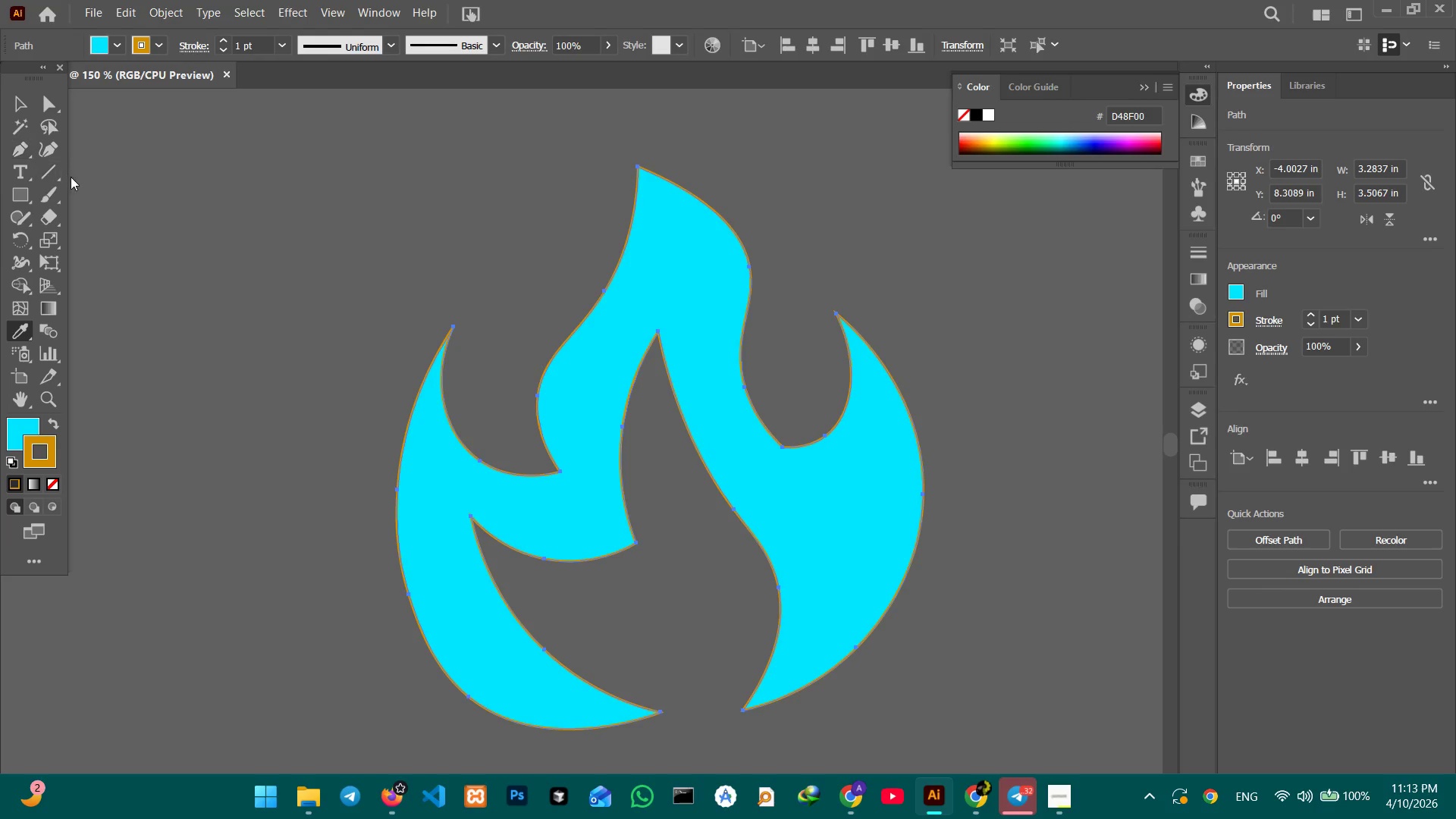 
left_click([10, 431])
 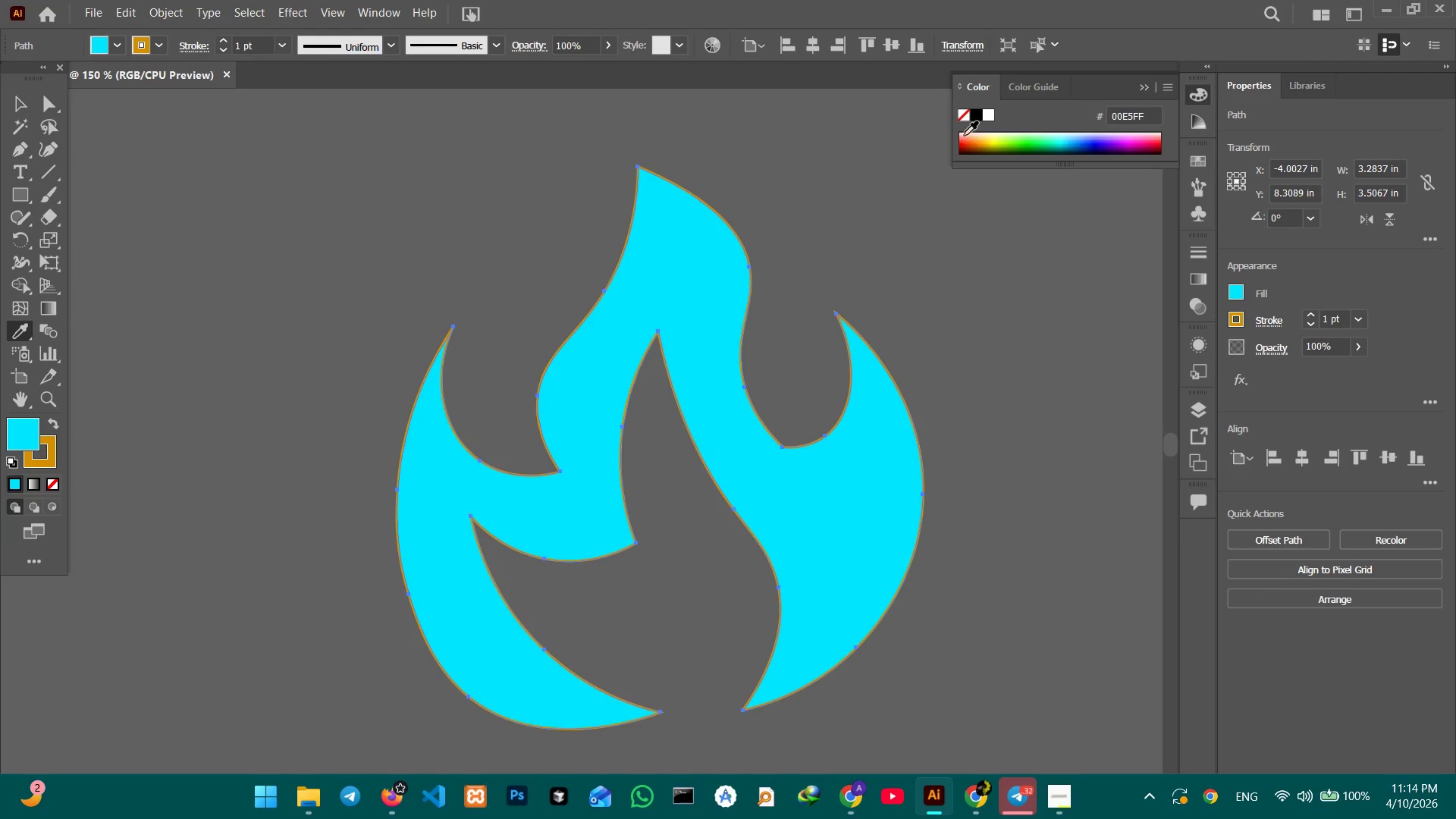 
left_click([962, 143])
 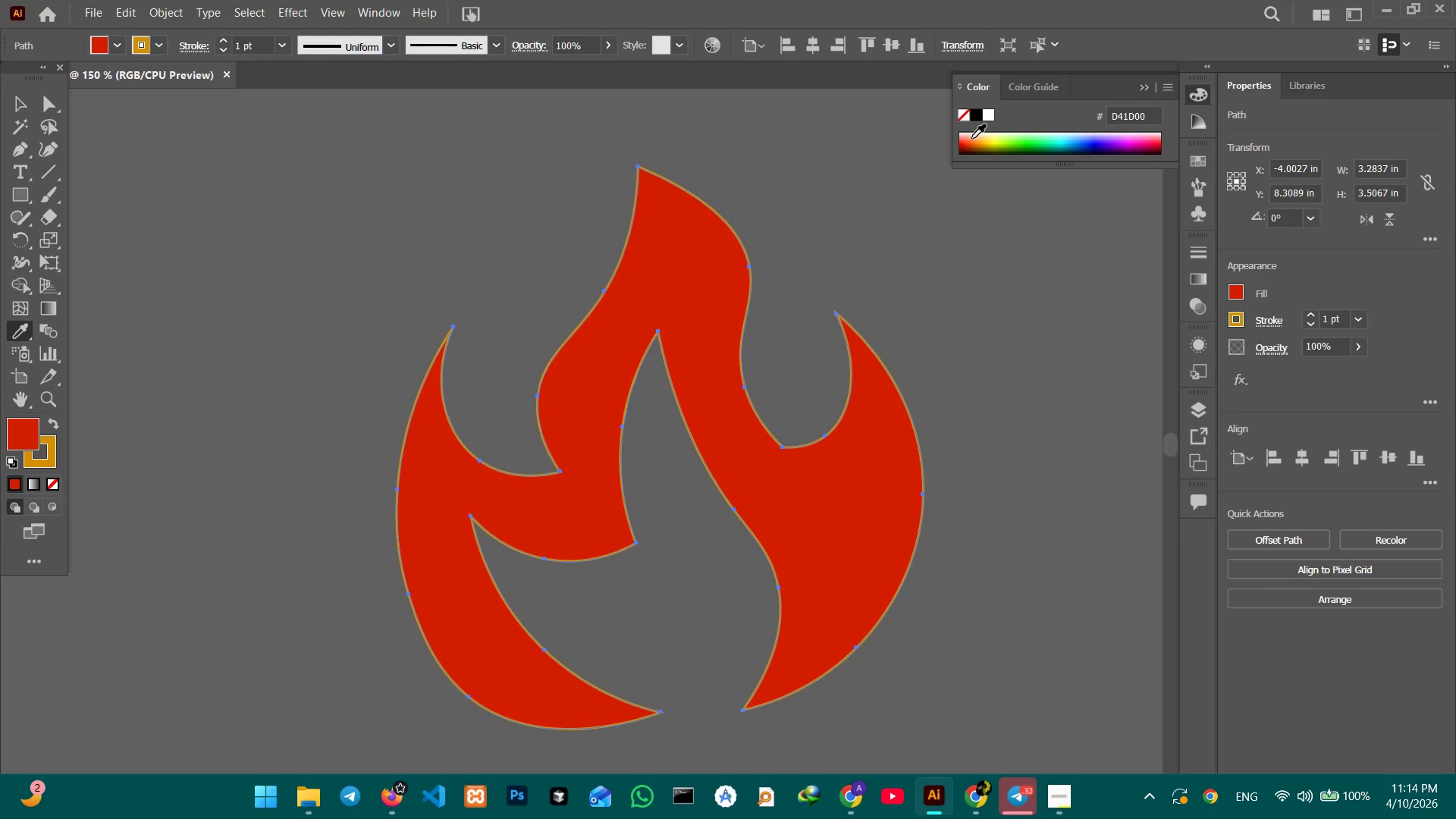 
left_click([971, 141])
 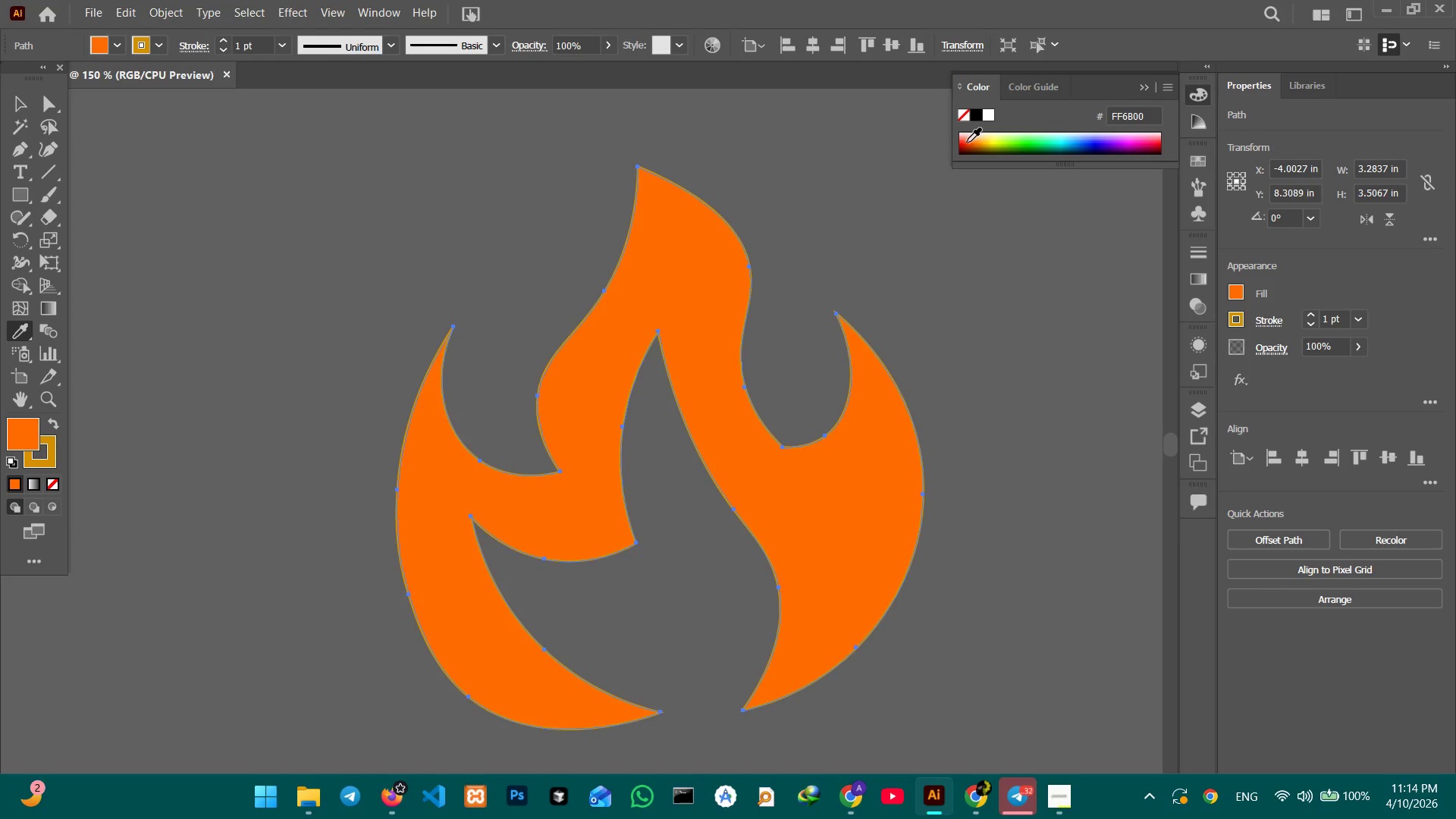 
left_click([965, 143])
 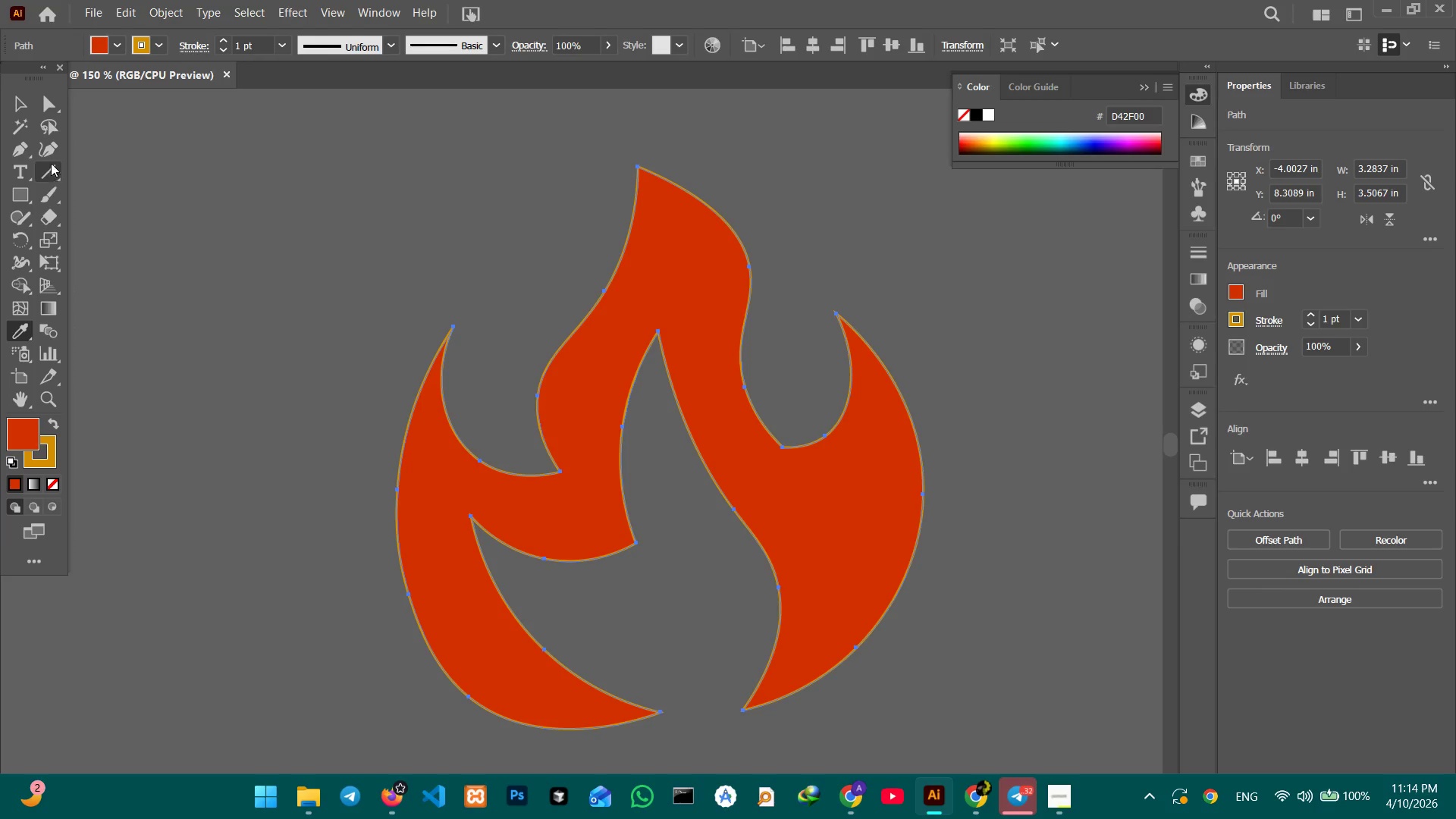 
left_click_drag(start_coordinate=[24, 110], to_coordinate=[24, 116])
 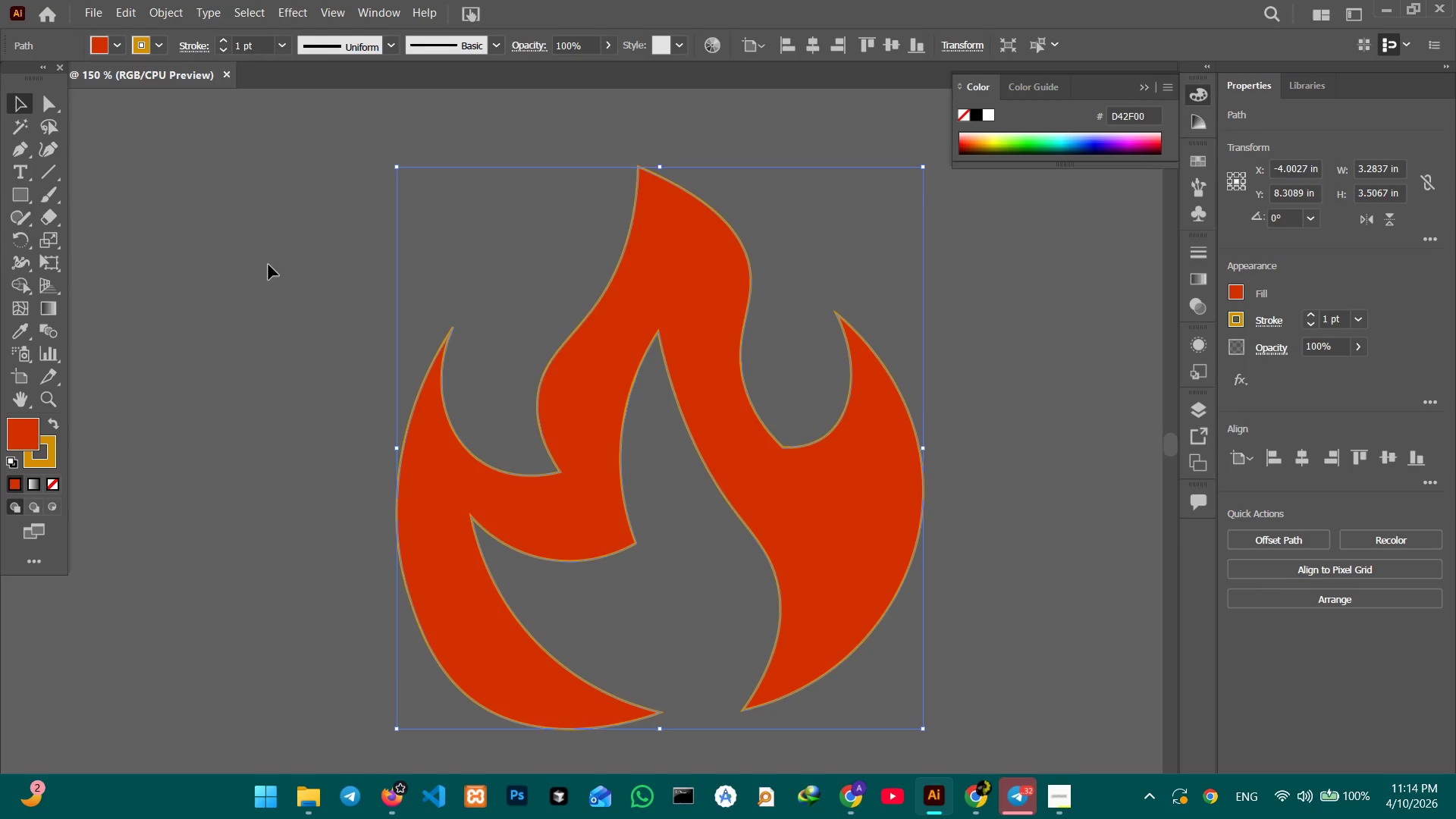 
left_click([287, 281])
 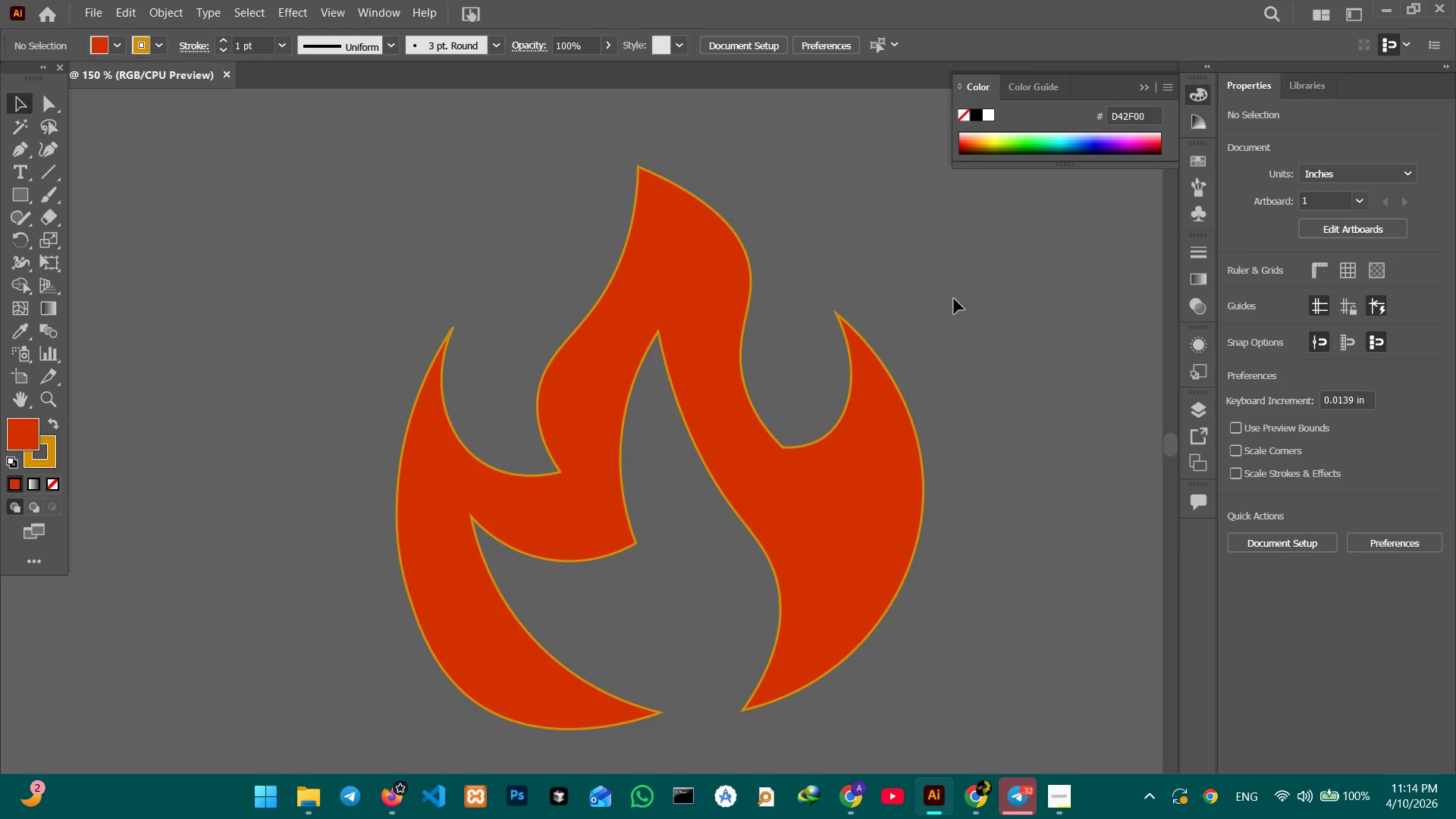 
key(Control+Minus)
 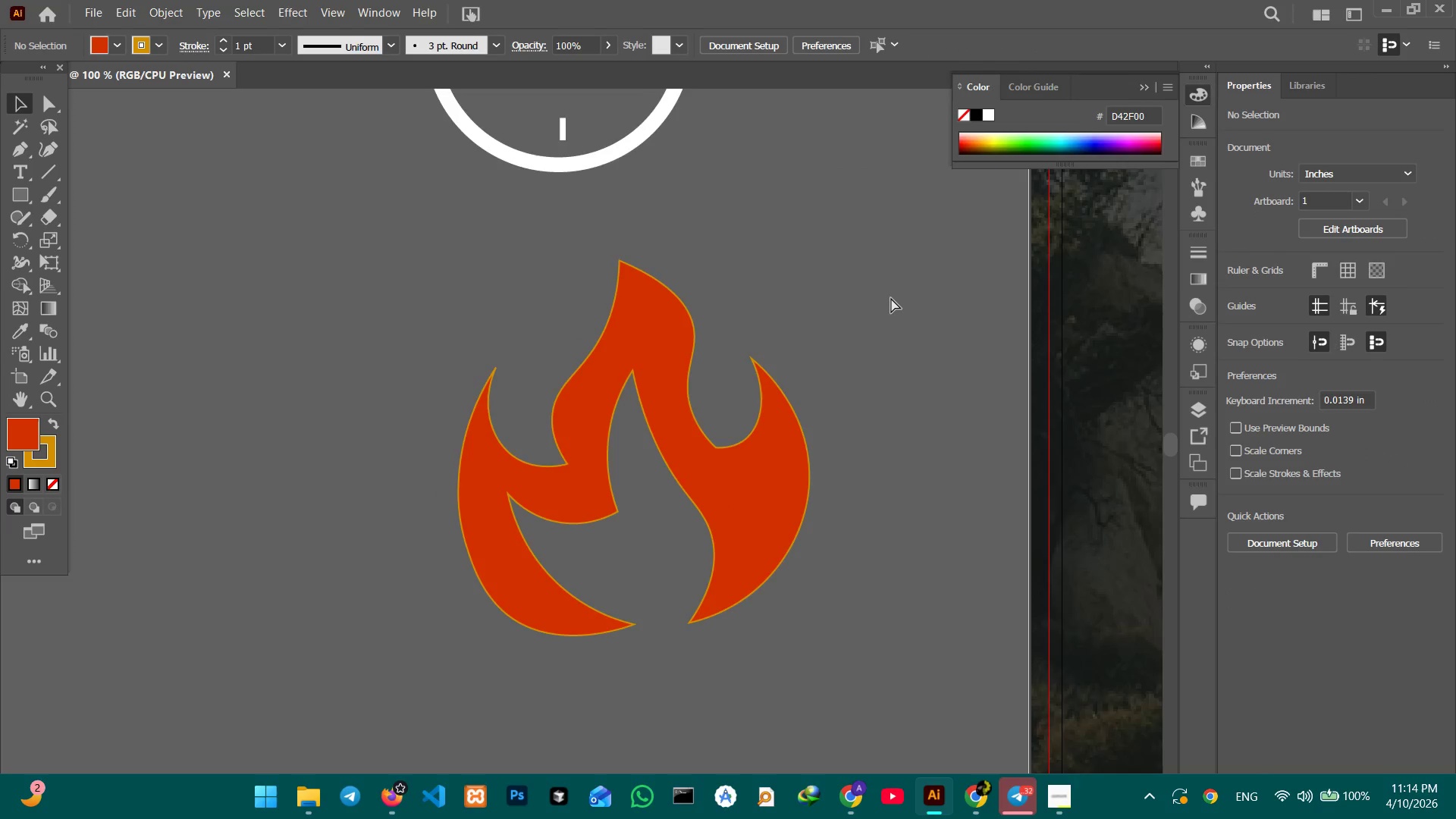 
key(Control+Minus)
 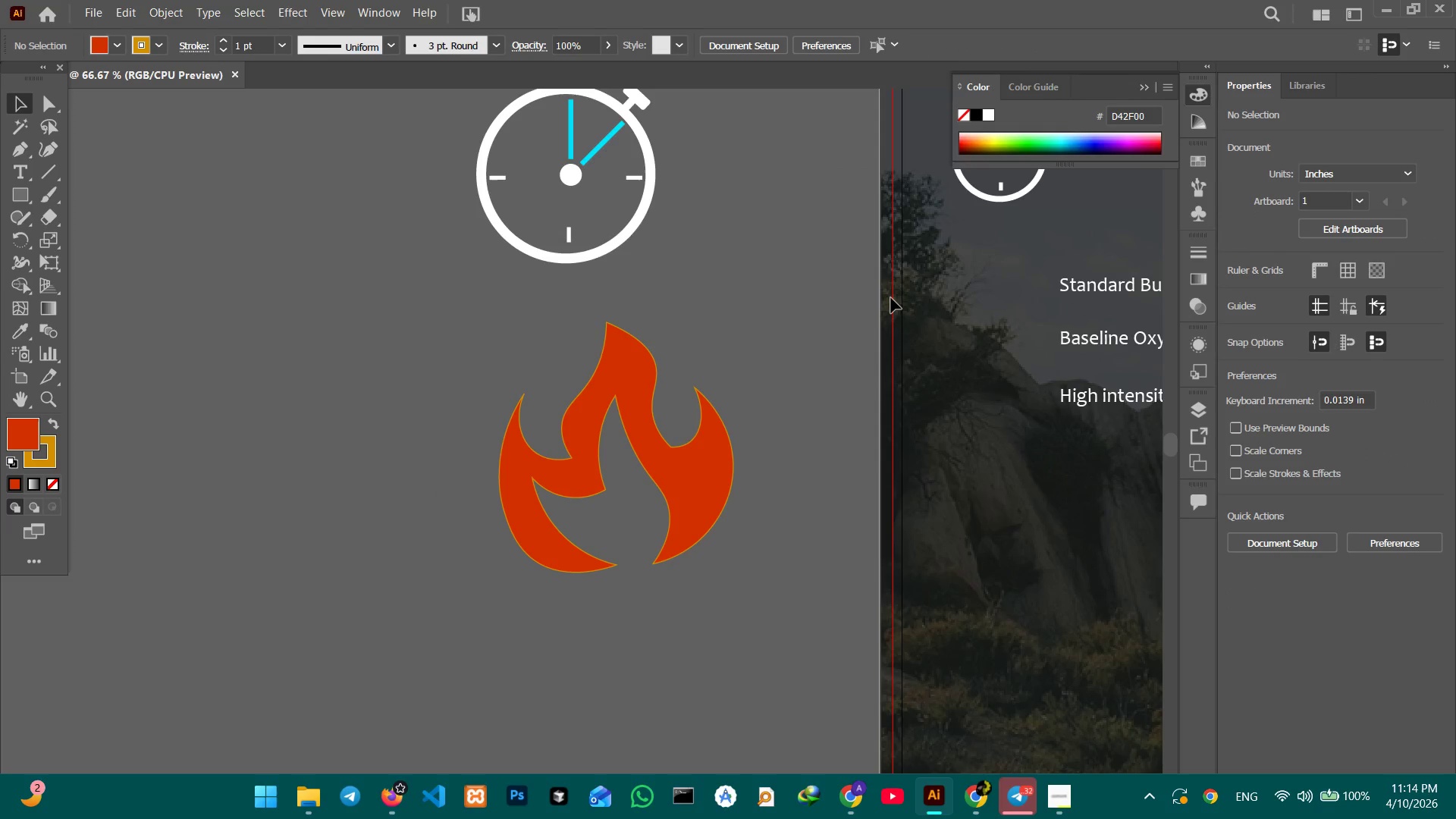 
hold_key(key=ControlLeft, duration=0.42)
 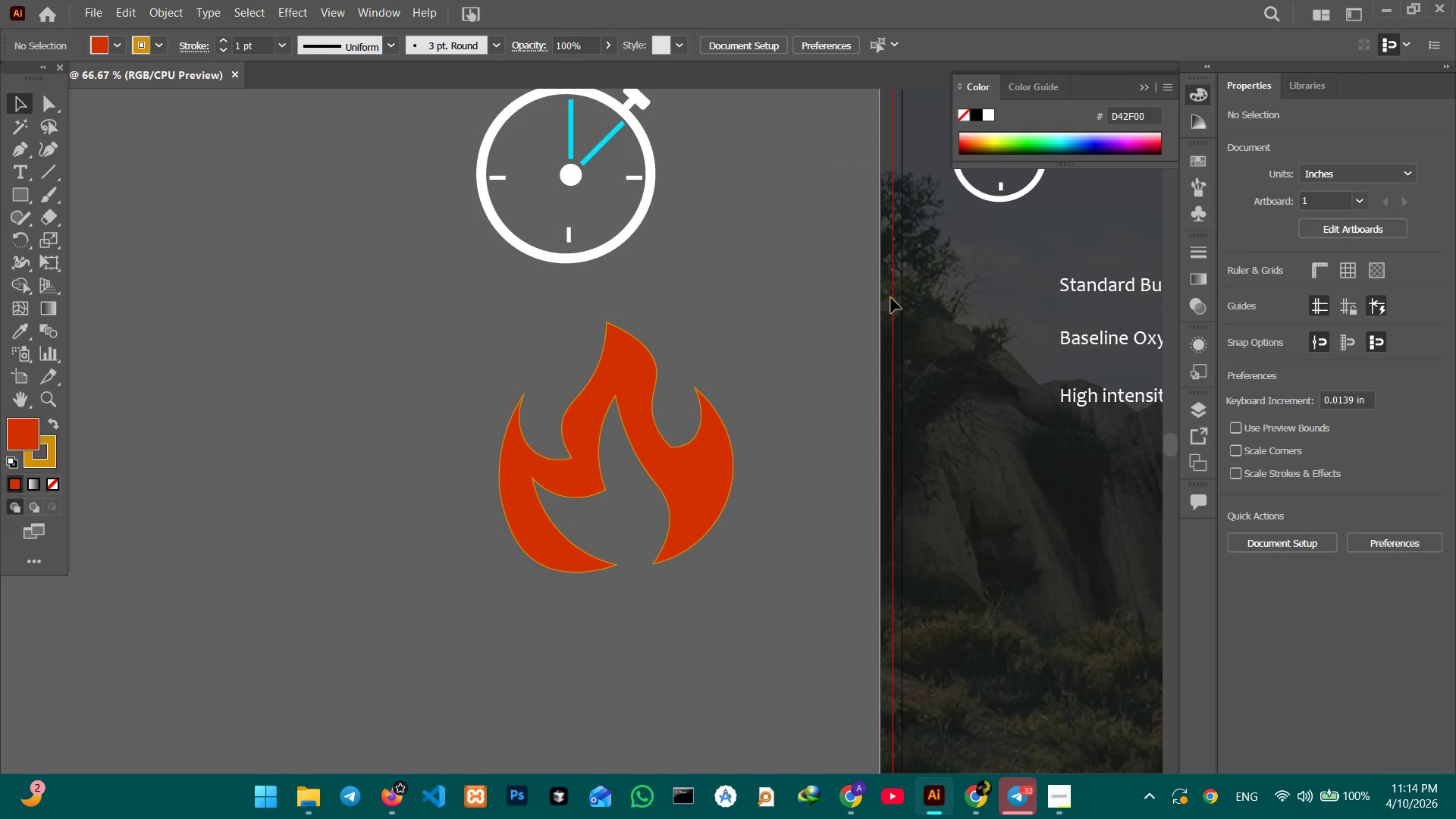 
wait(12.45)
 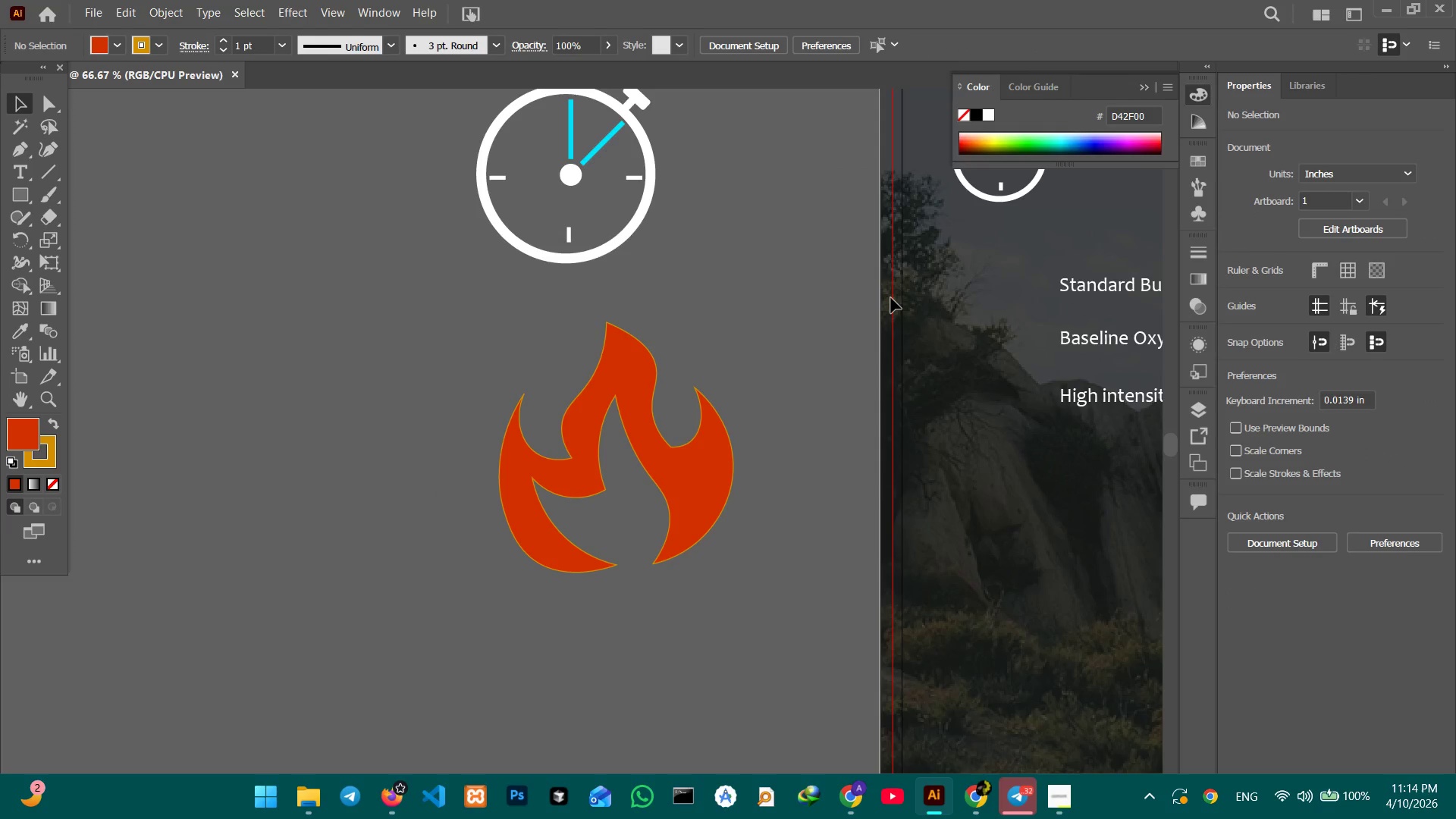 
left_click_drag(start_coordinate=[452, 360], to_coordinate=[786, 611])
 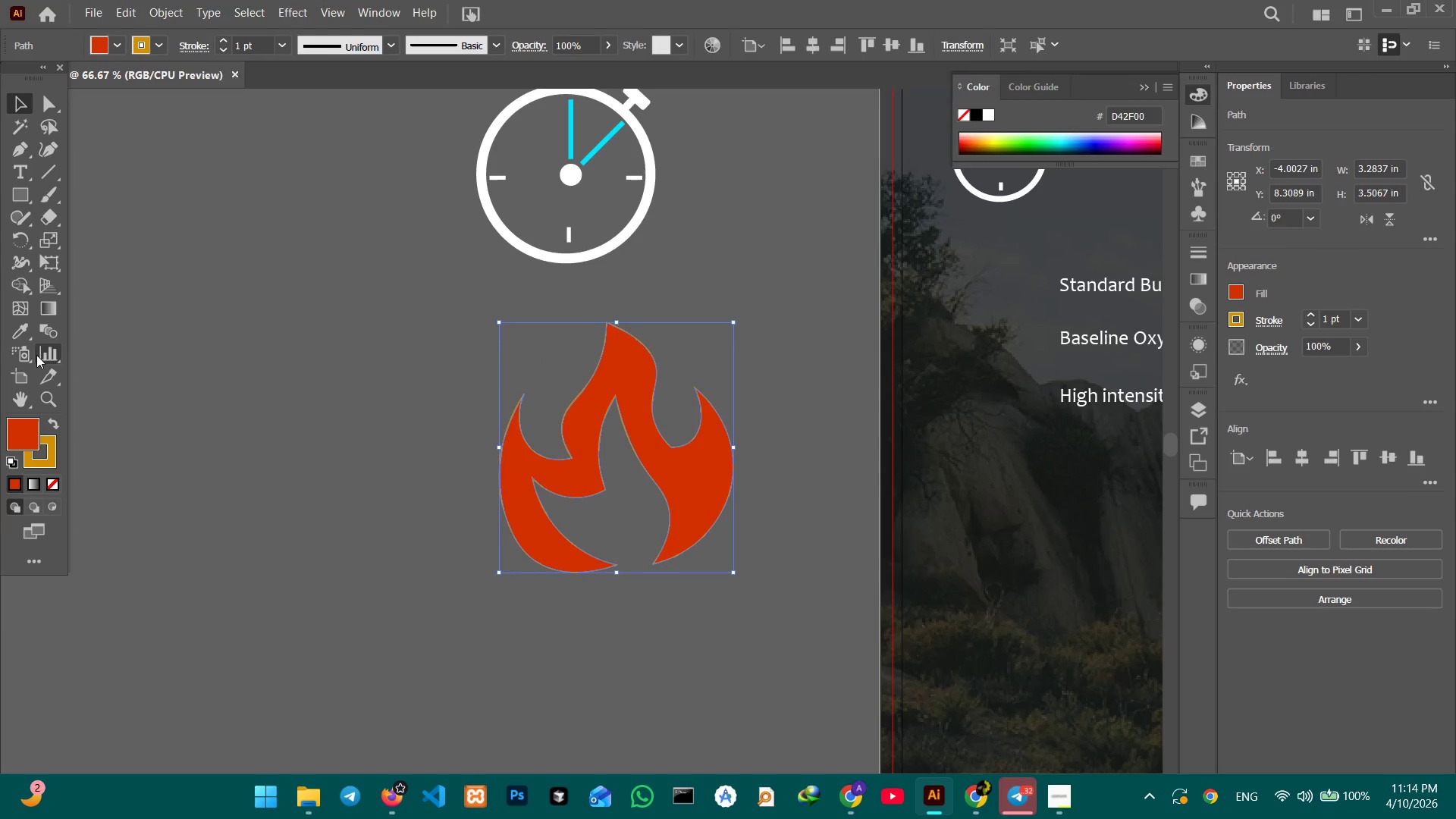 
left_click([24, 337])
 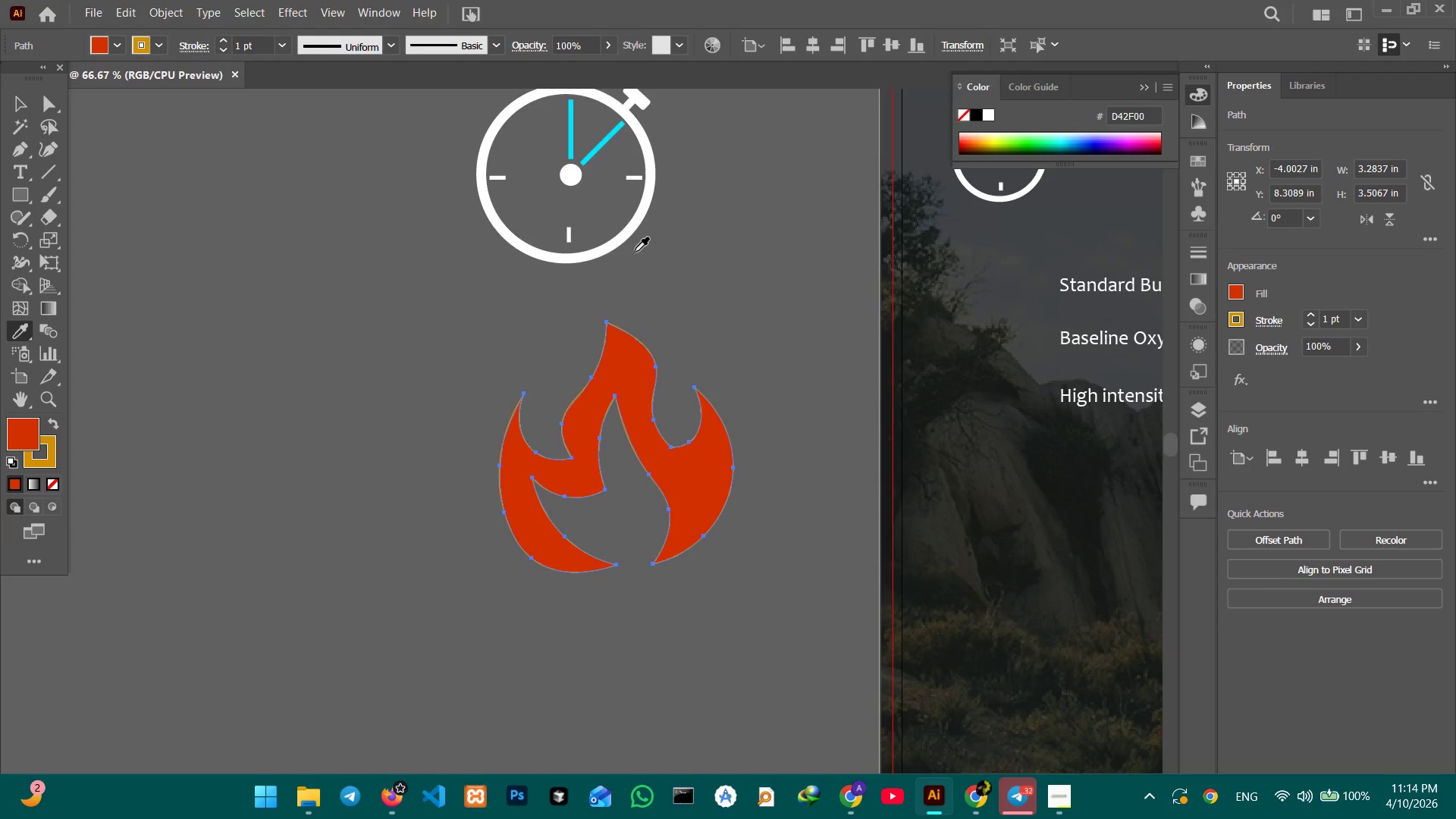 
scroll: coordinate [728, 328], scroll_direction: up, amount: 8.0
 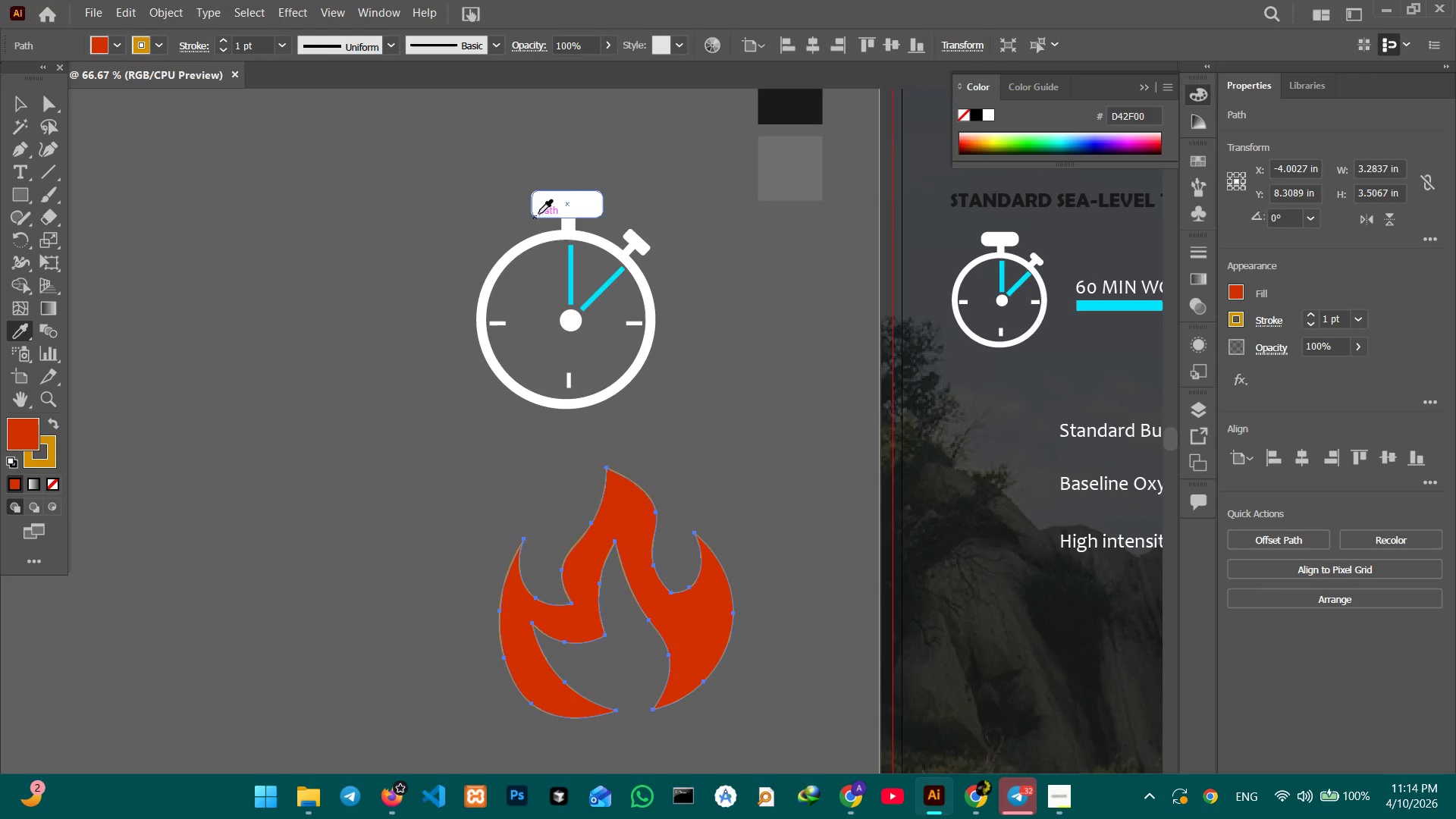 
left_click([555, 208])
 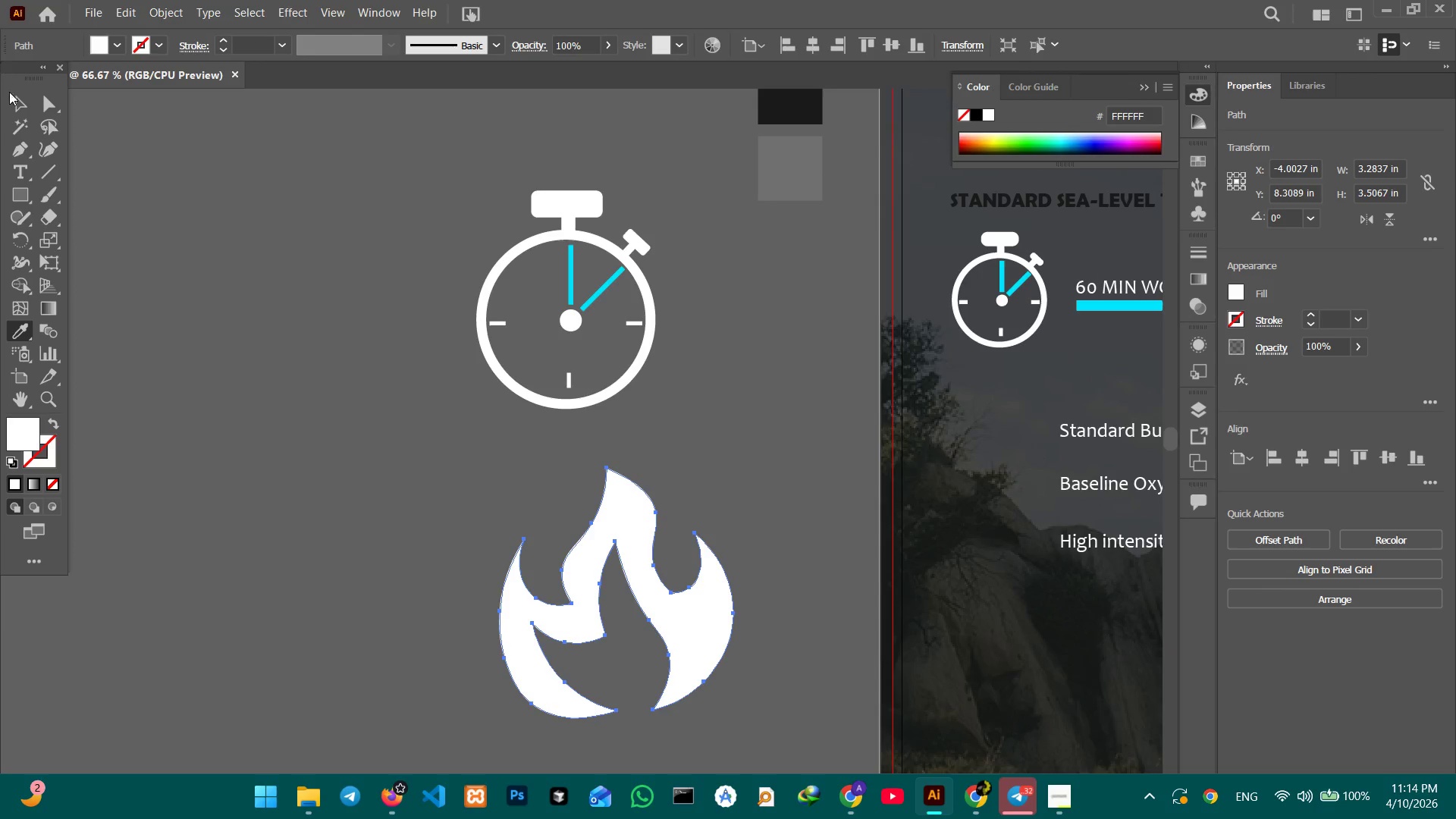 
left_click([15, 100])
 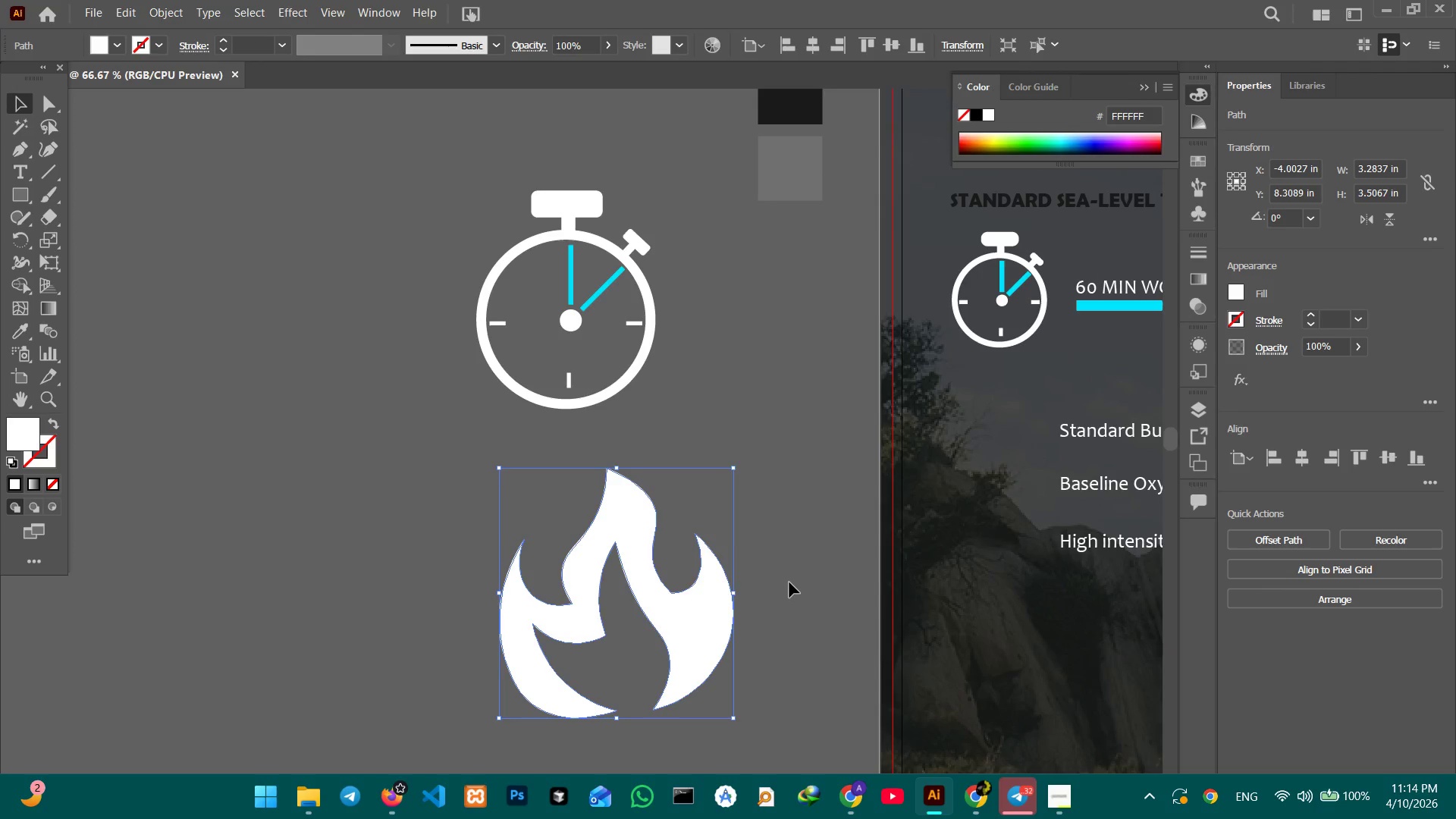 
key(Control+C)
 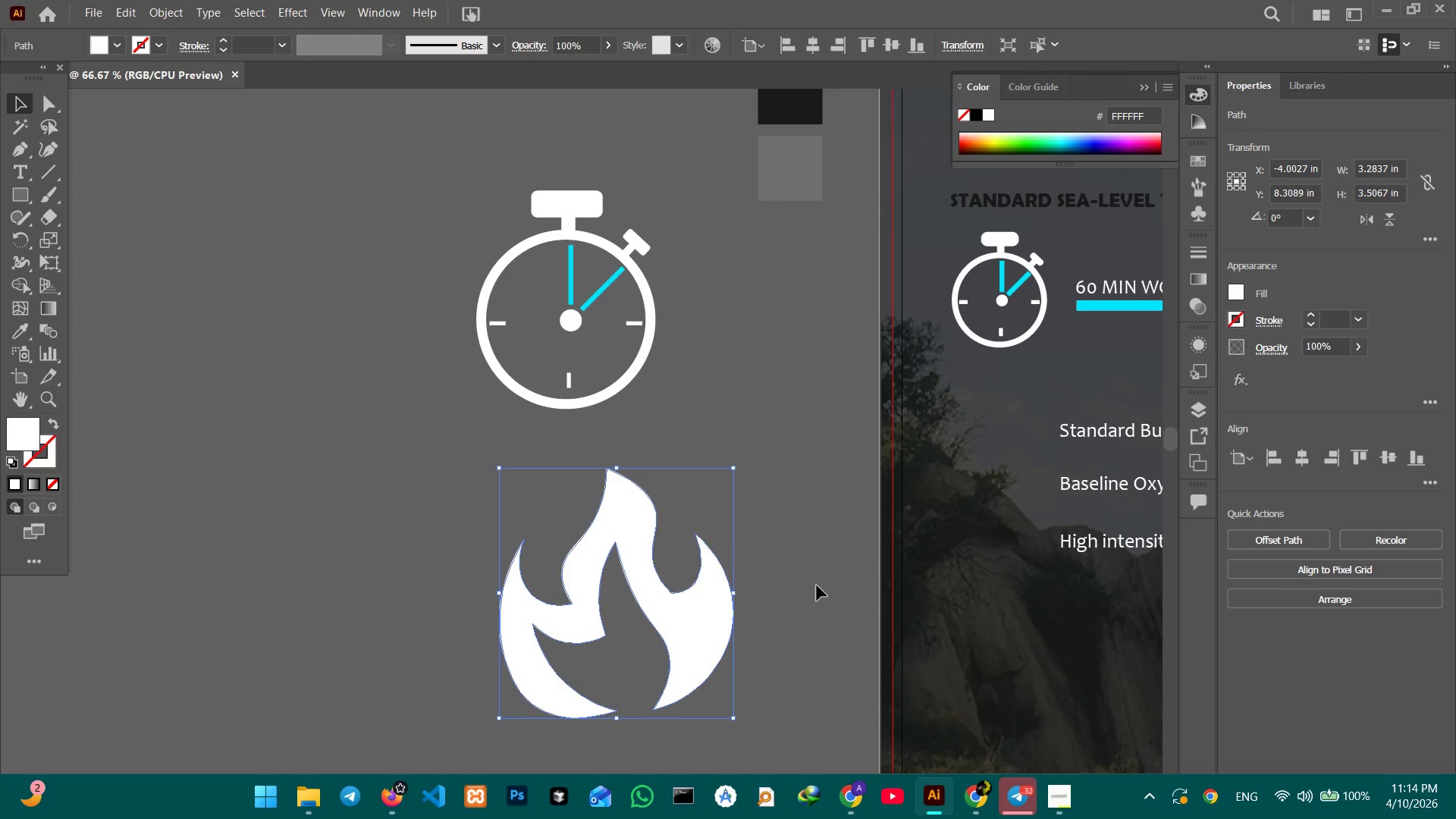 
hold_key(key=Space, duration=1.36)
 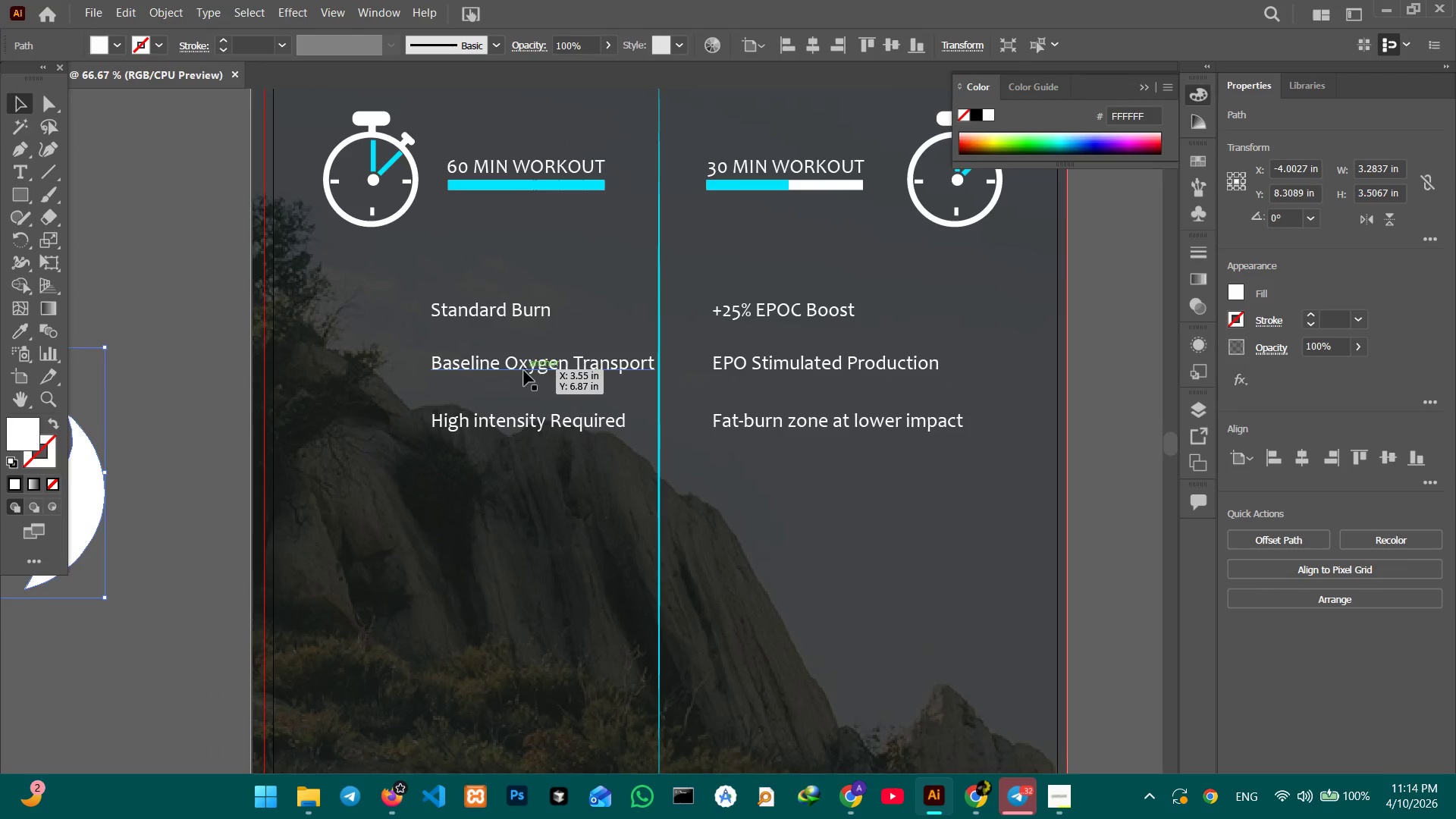 
left_click_drag(start_coordinate=[989, 521], to_coordinate=[361, 401])
 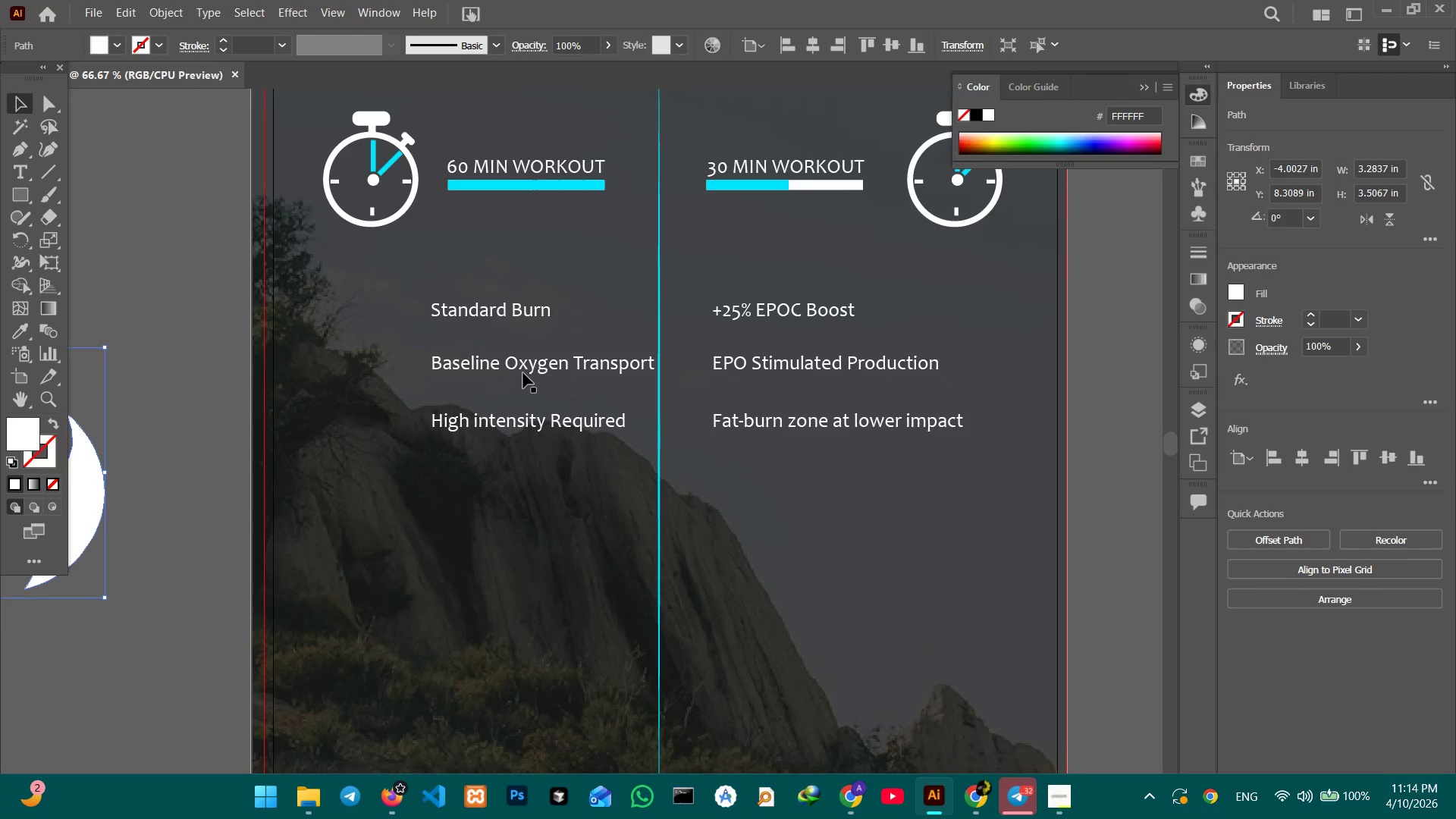 
left_click([524, 371])
 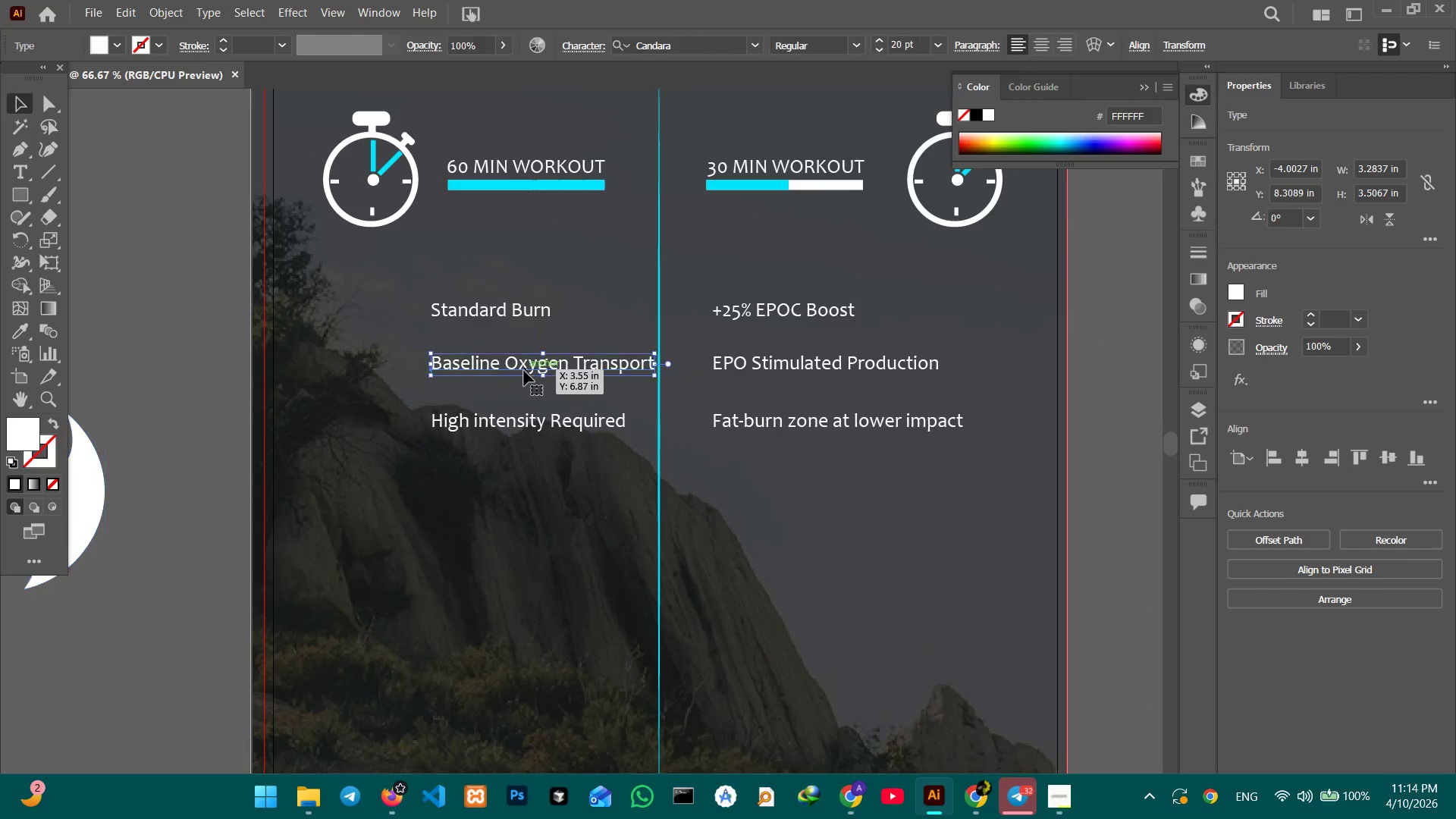 
hold_key(key=ShiftLeft, duration=2.44)
left_click([550, 428])
 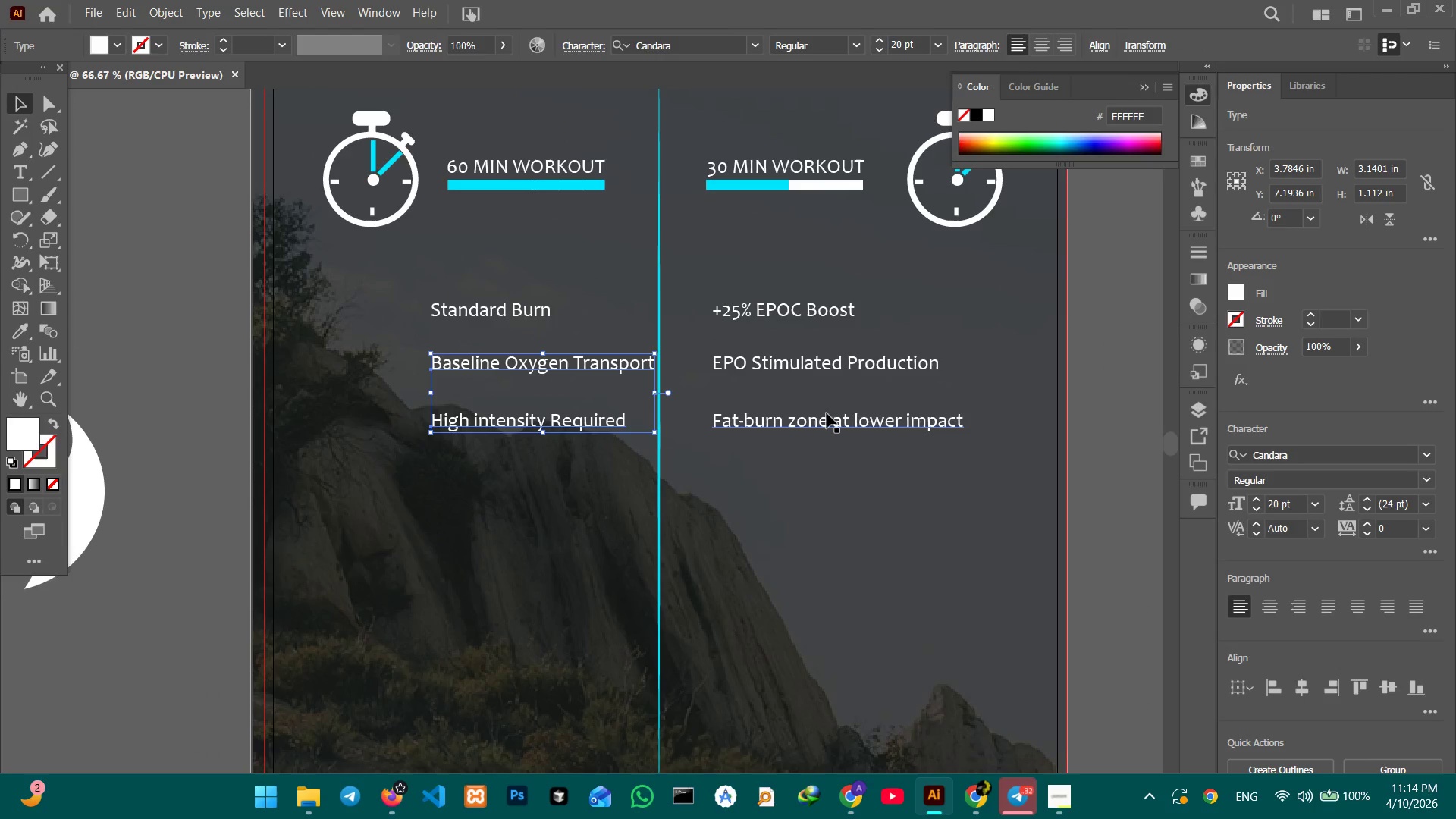 
left_click([822, 428])
 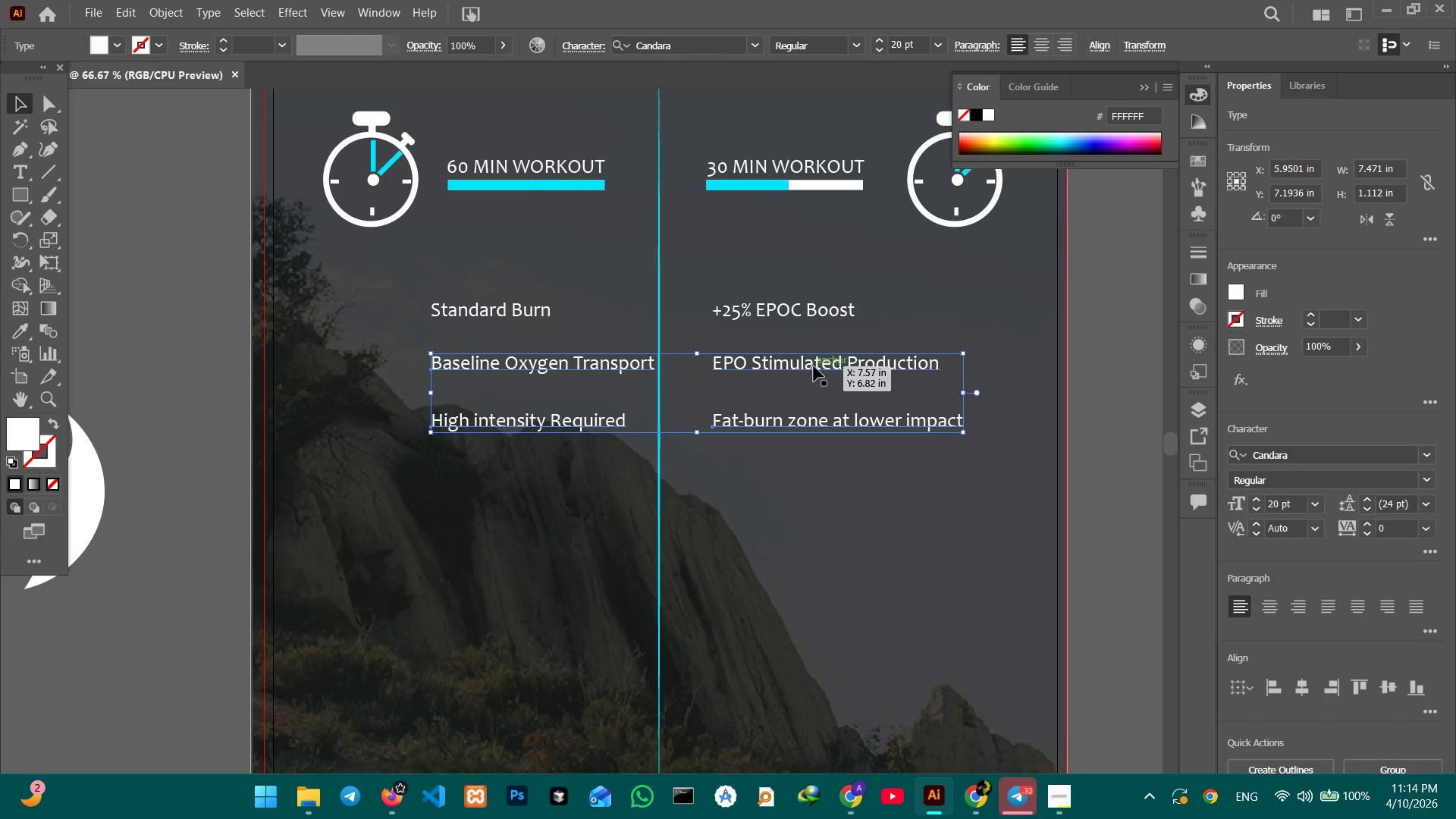 
double_click([814, 366])
 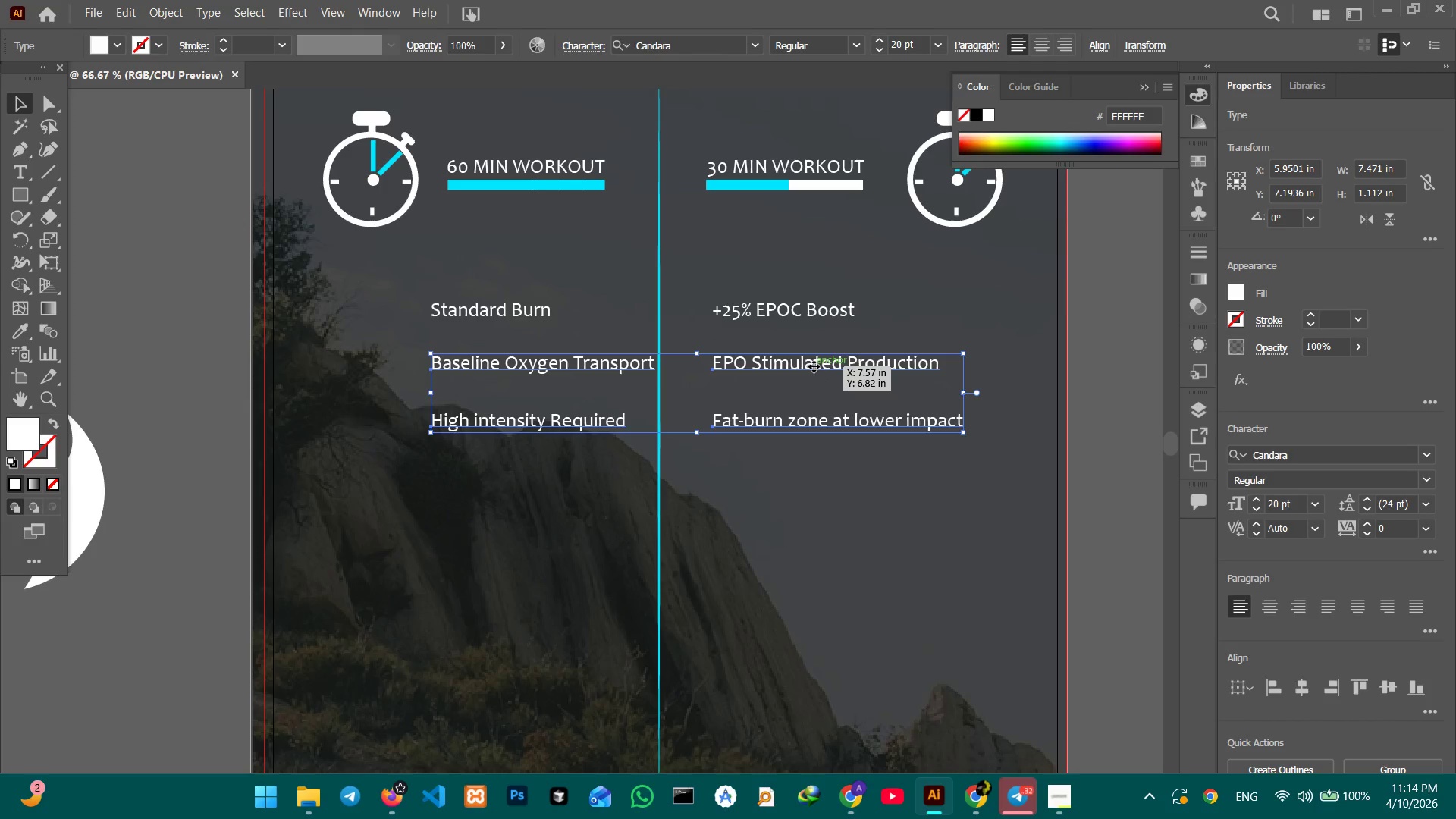 
scroll: coordinate [811, 366], scroll_direction: down, amount: 7.0
 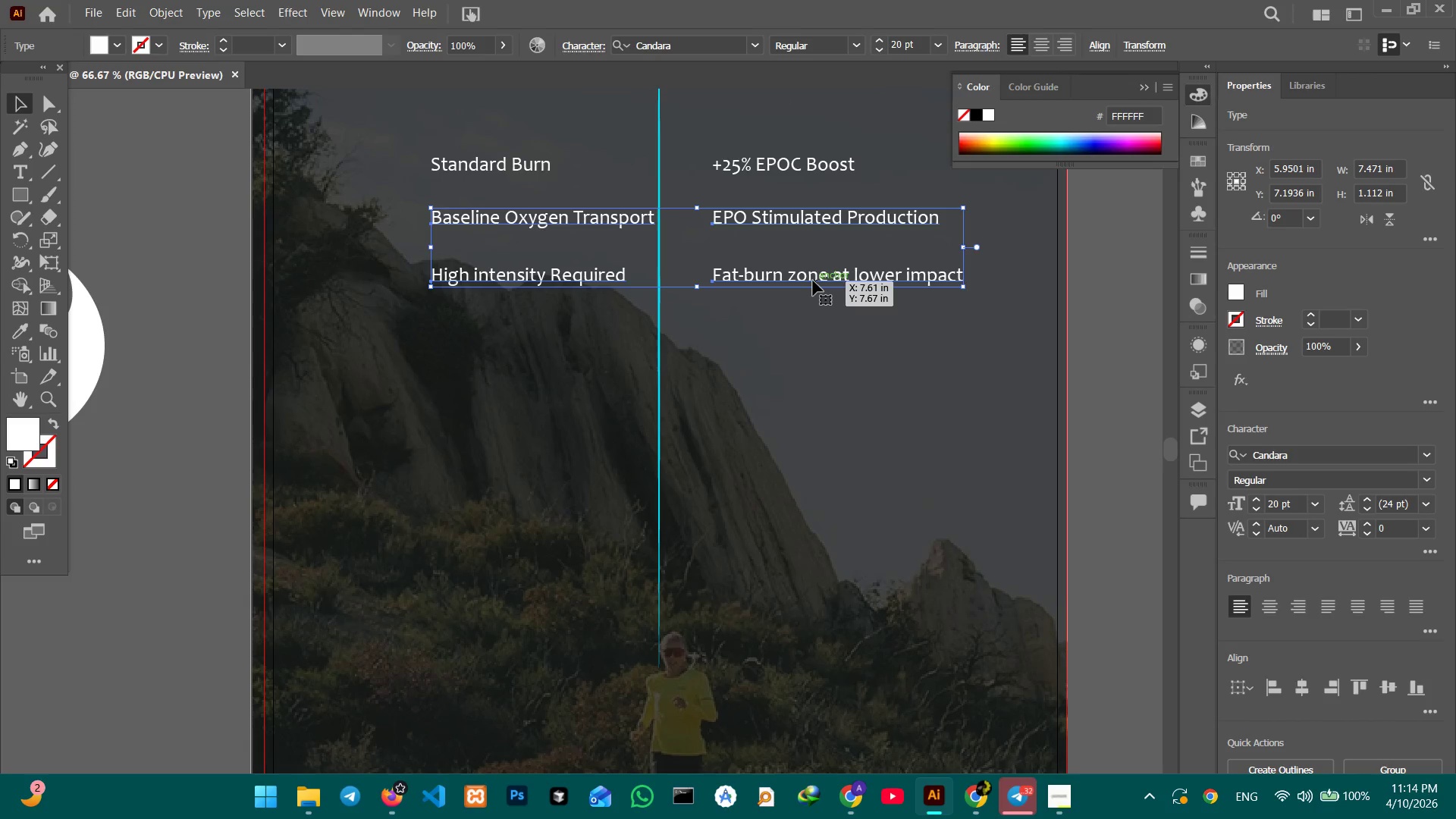 
left_click_drag(start_coordinate=[813, 281], to_coordinate=[812, 413])
 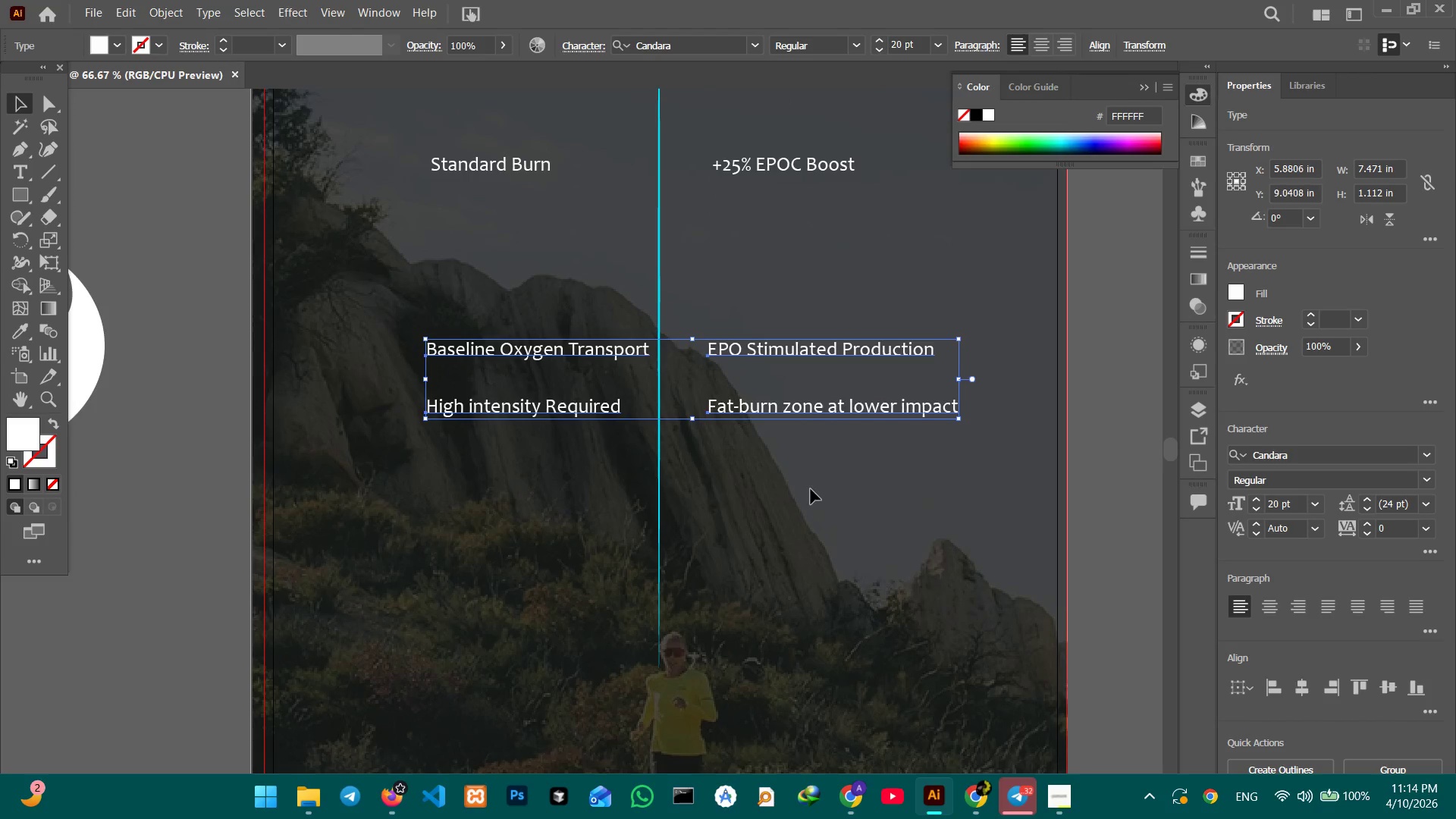 
left_click([438, 344])
 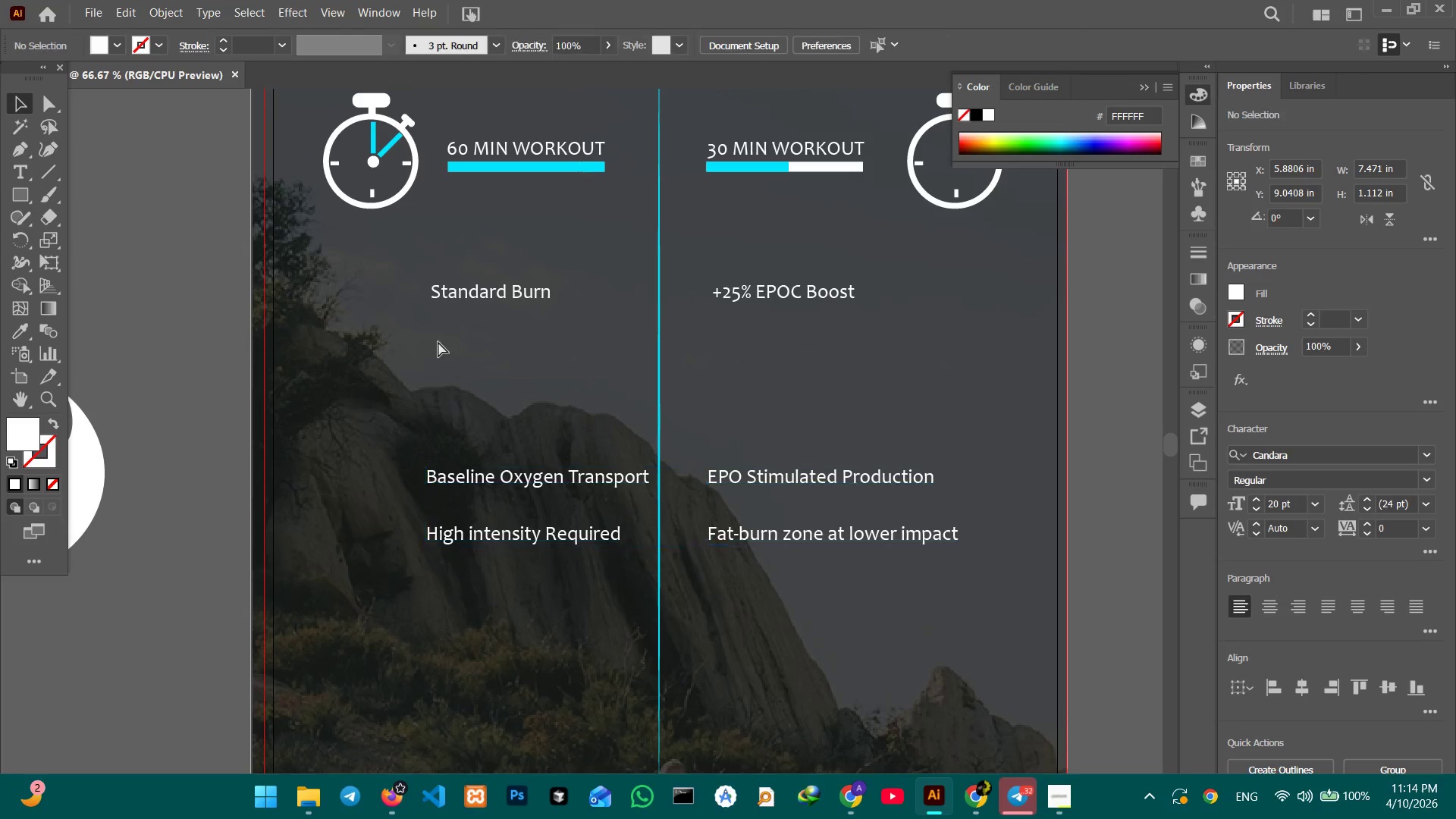 
scroll: coordinate [789, 466], scroll_direction: up, amount: 6.0
 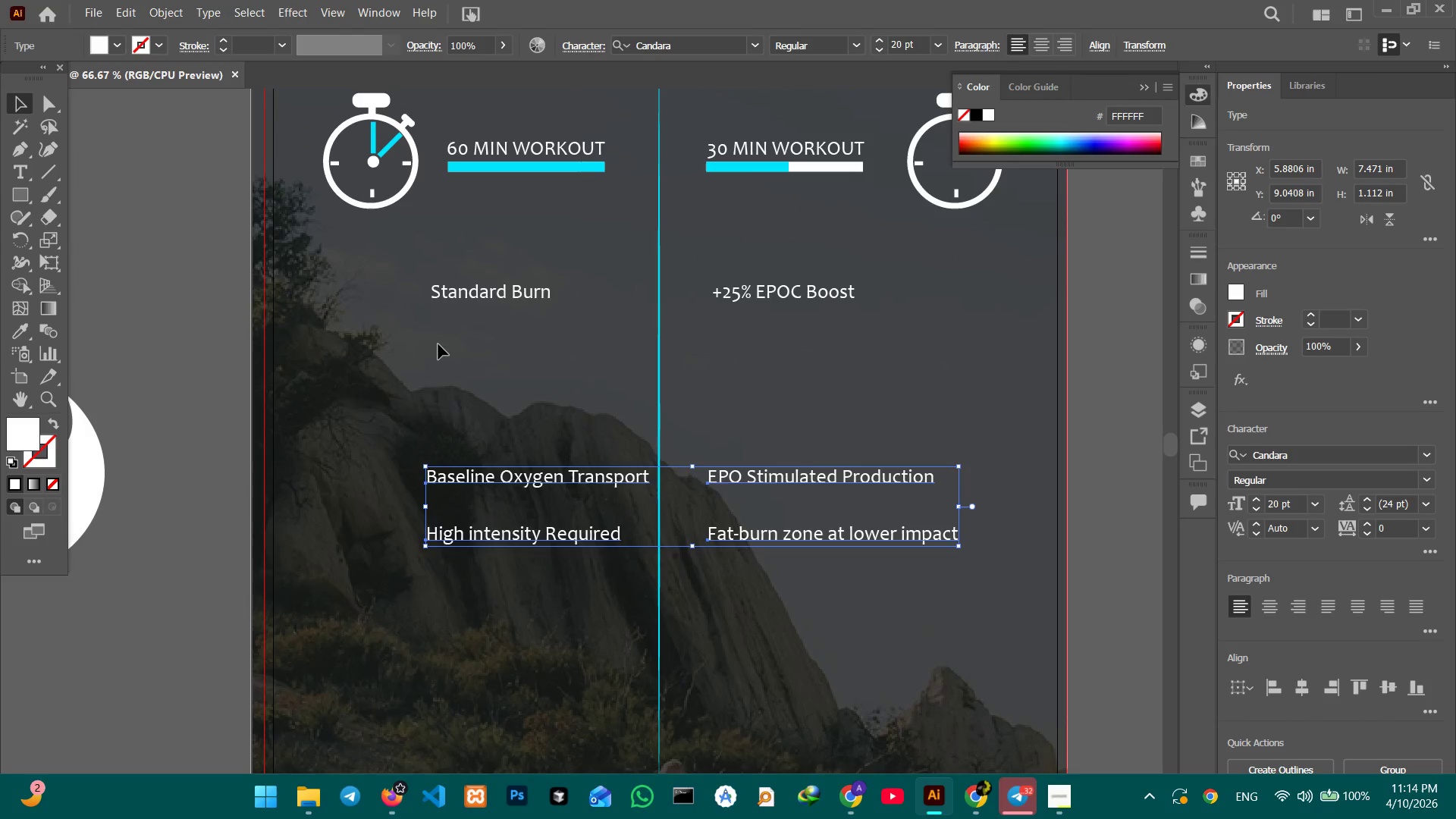 
key(Control+V)
 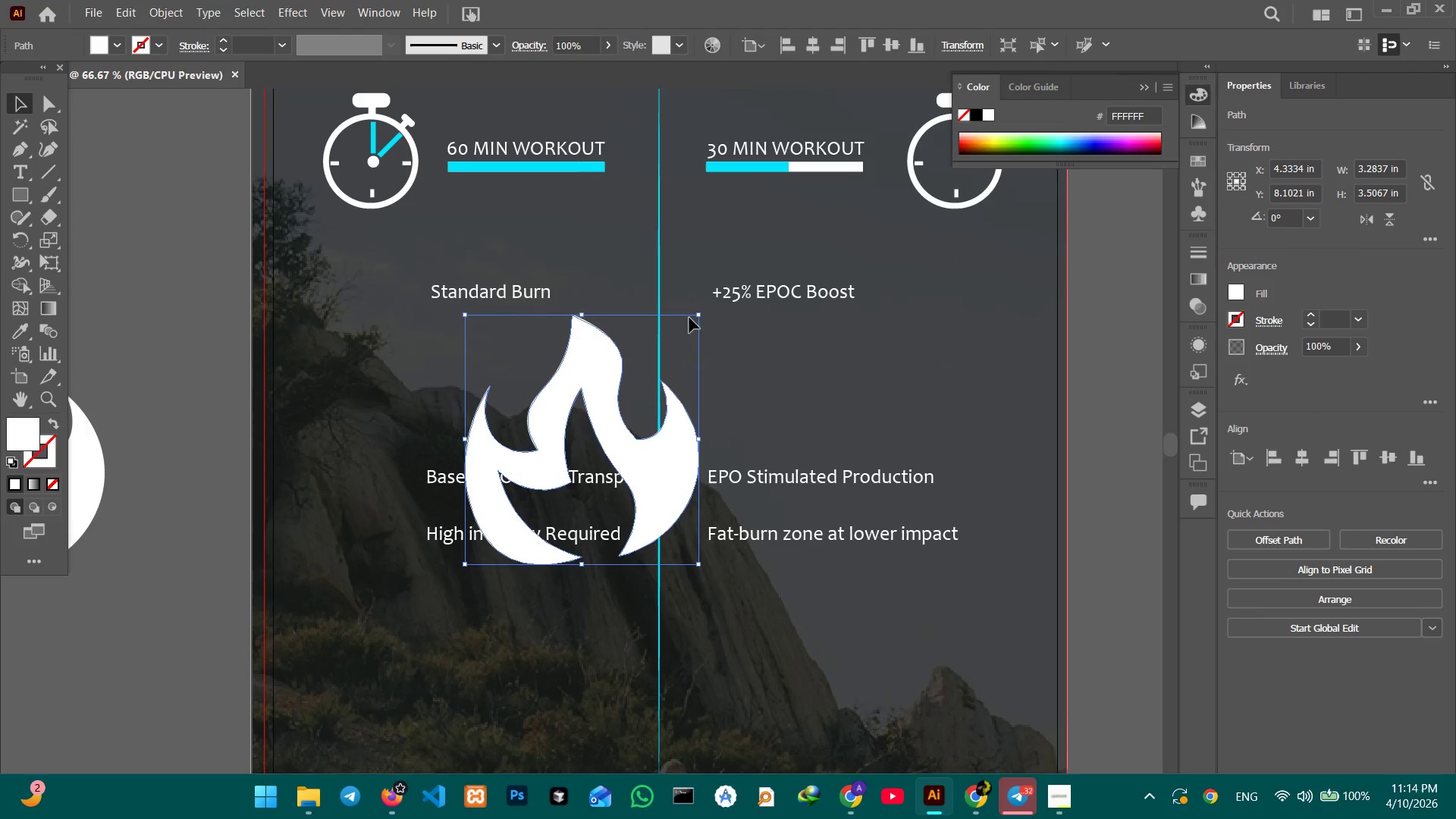 
left_click_drag(start_coordinate=[697, 315], to_coordinate=[566, 438])
 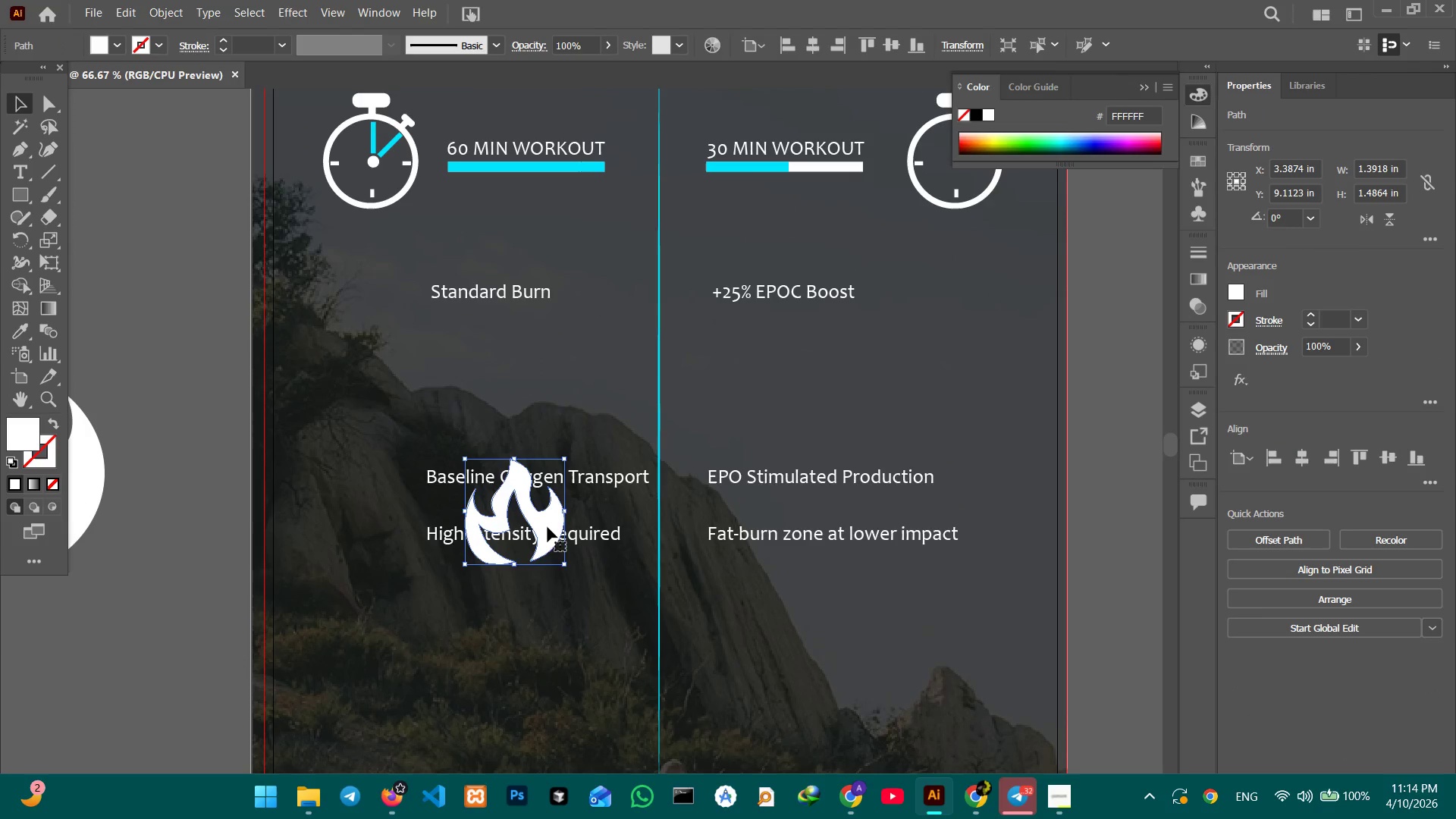 
hold_key(key=ShiftLeft, duration=1.52)
 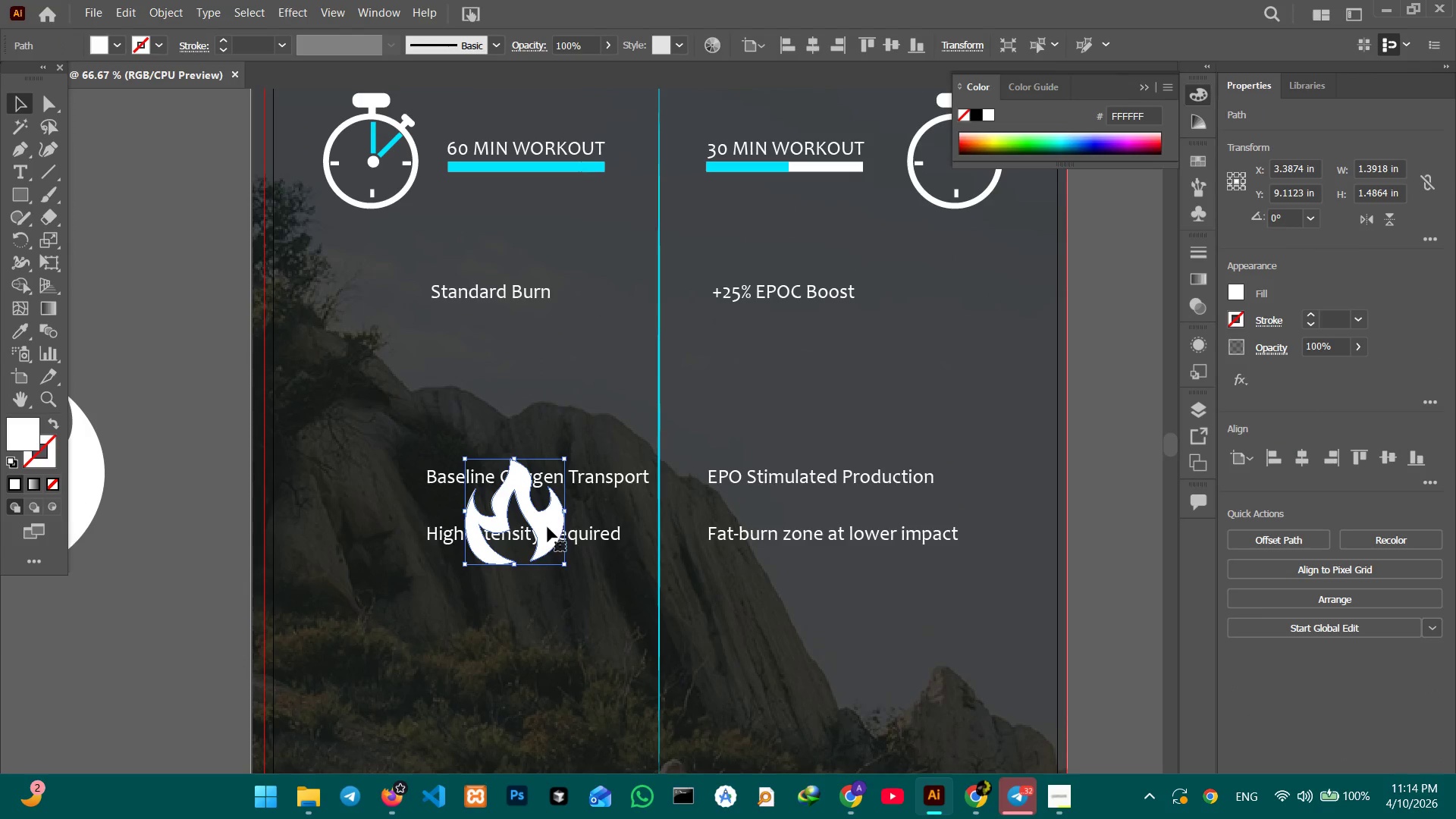 
left_click_drag(start_coordinate=[548, 527], to_coordinate=[410, 335])
 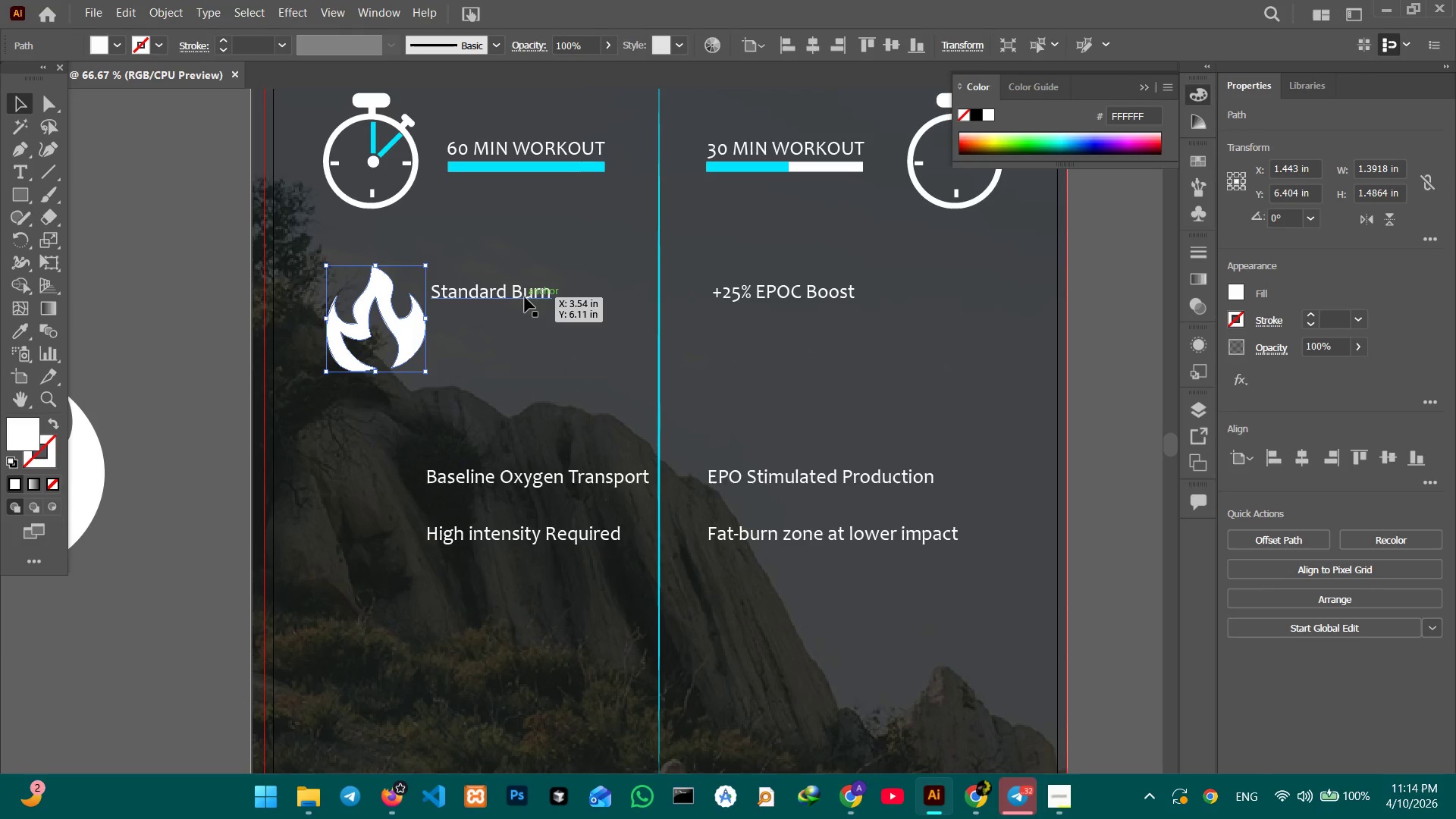 
left_click_drag(start_coordinate=[524, 298], to_coordinate=[572, 328])
 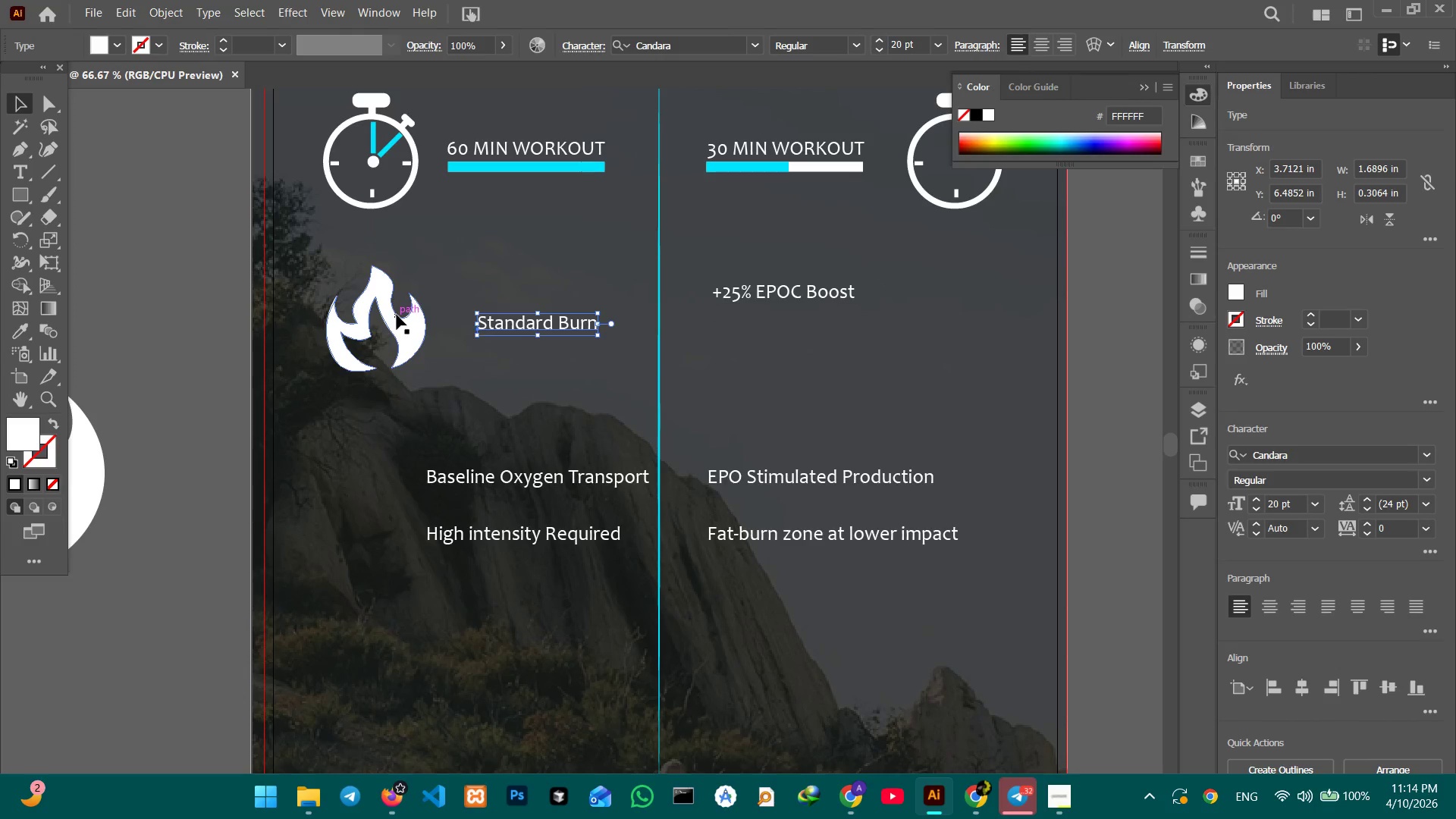 
left_click_drag(start_coordinate=[398, 325], to_coordinate=[411, 325])
 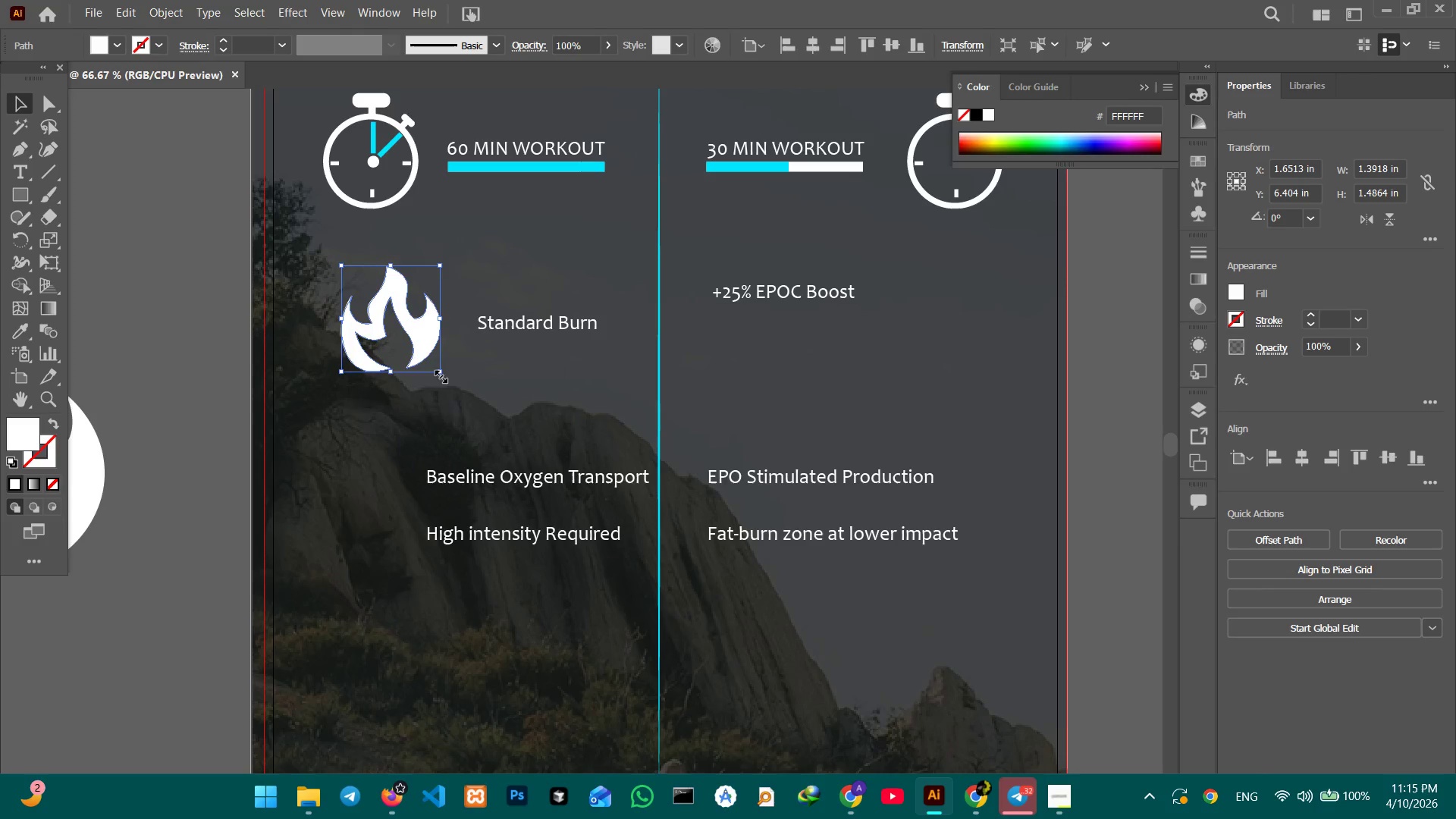 
key(Control+C)
 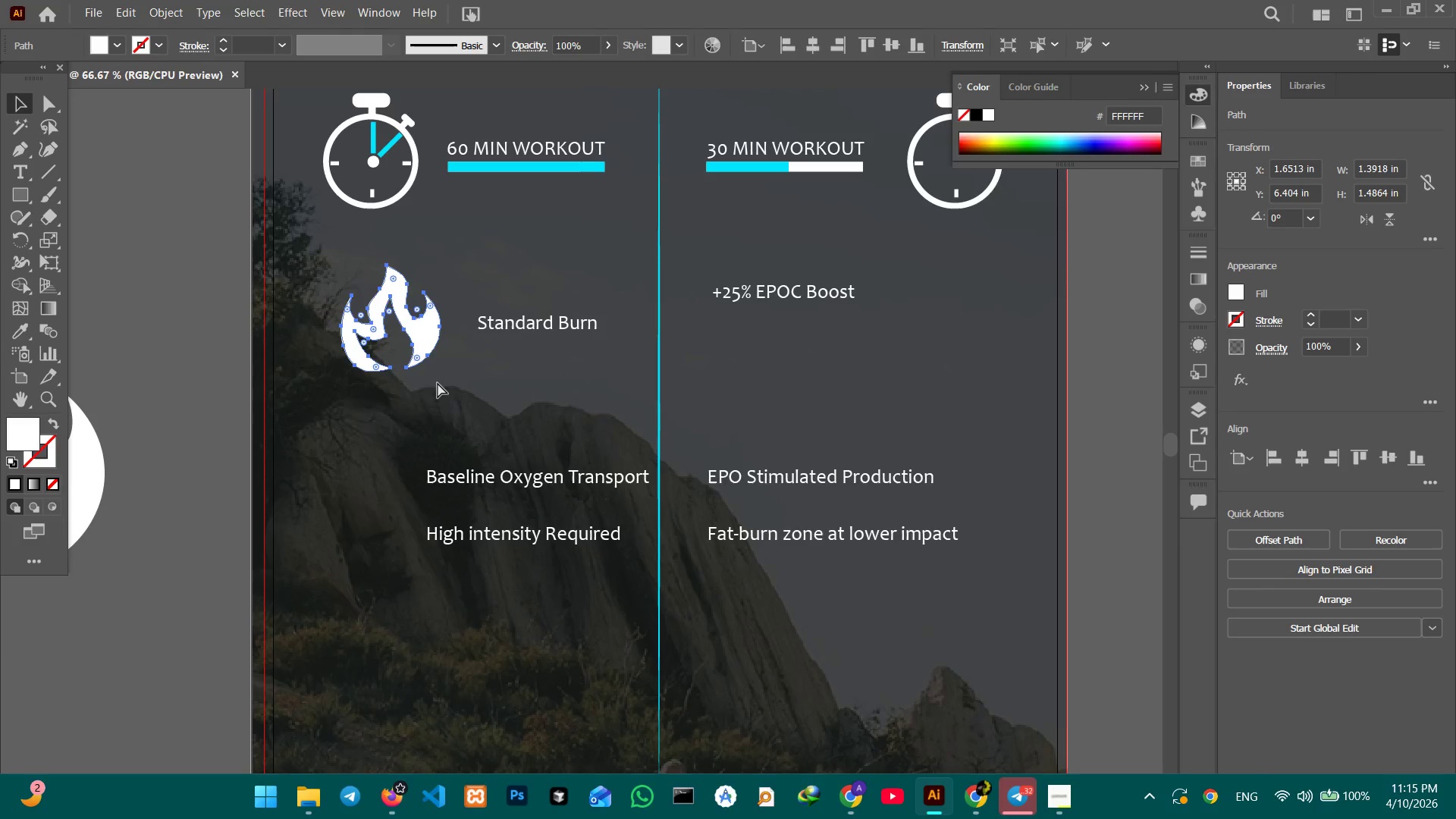 
key(Control+V)
 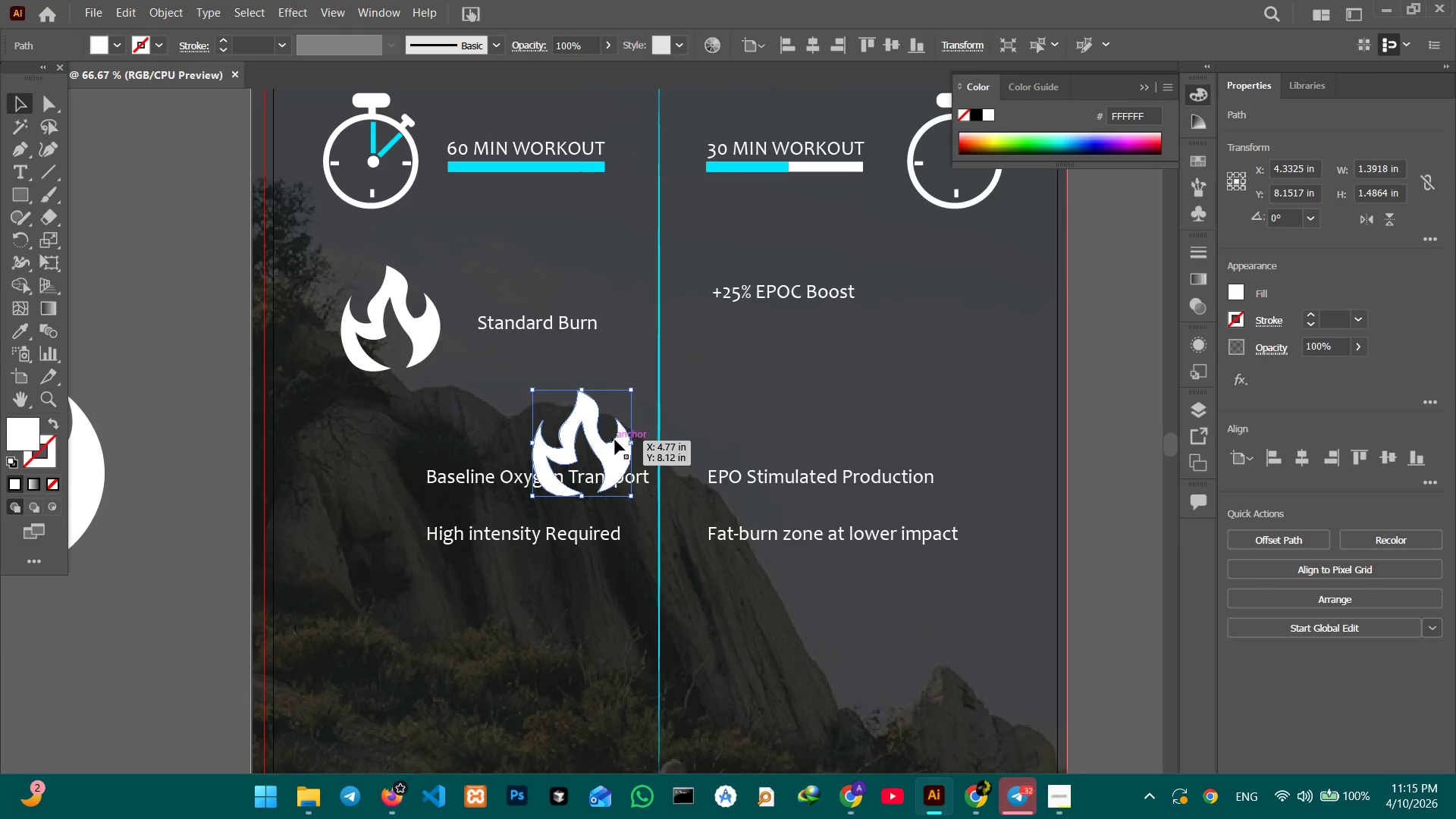 
left_click_drag(start_coordinate=[615, 452], to_coordinate=[999, 320])
 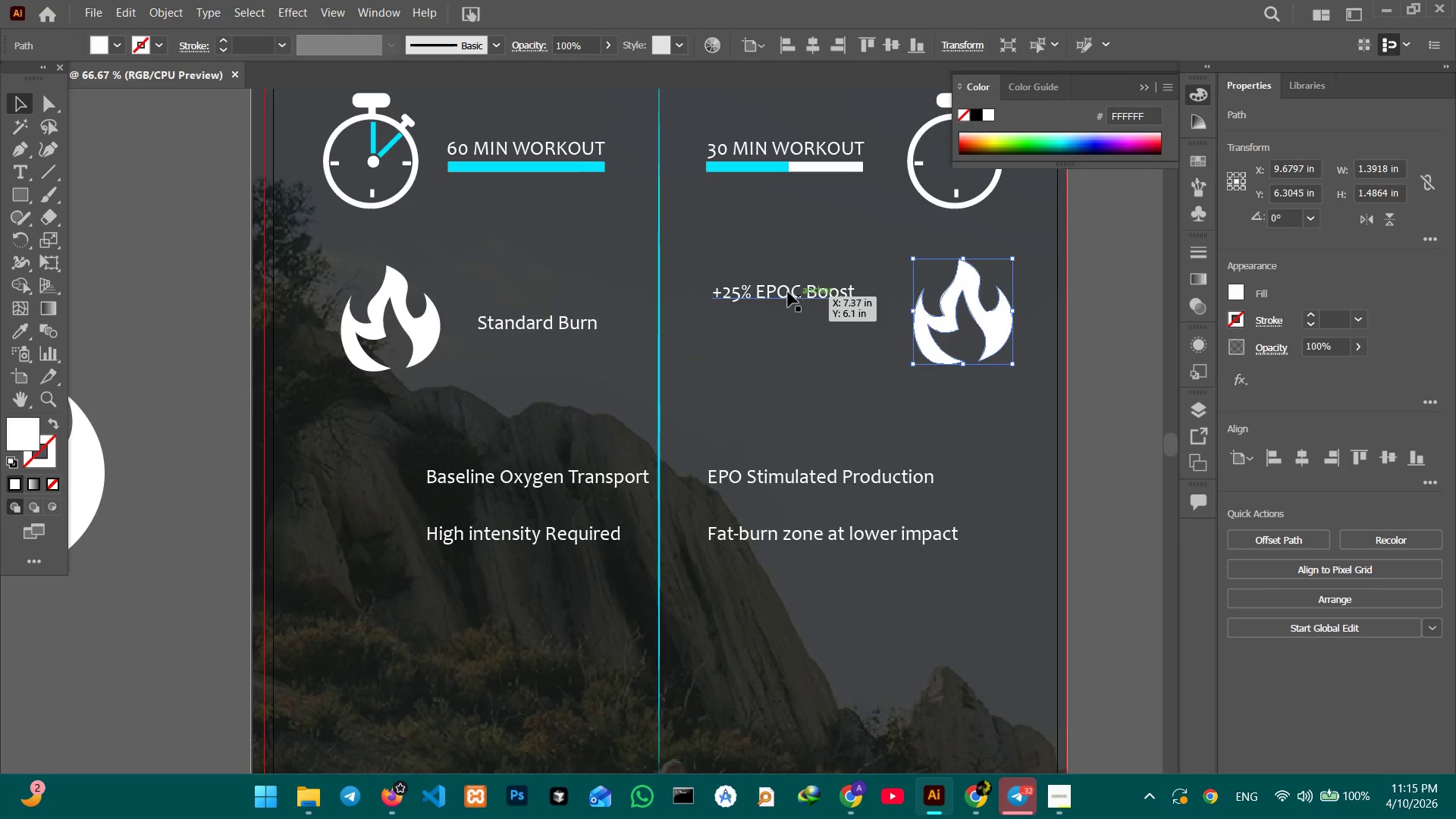 
left_click_drag(start_coordinate=[784, 291], to_coordinate=[784, 329])
 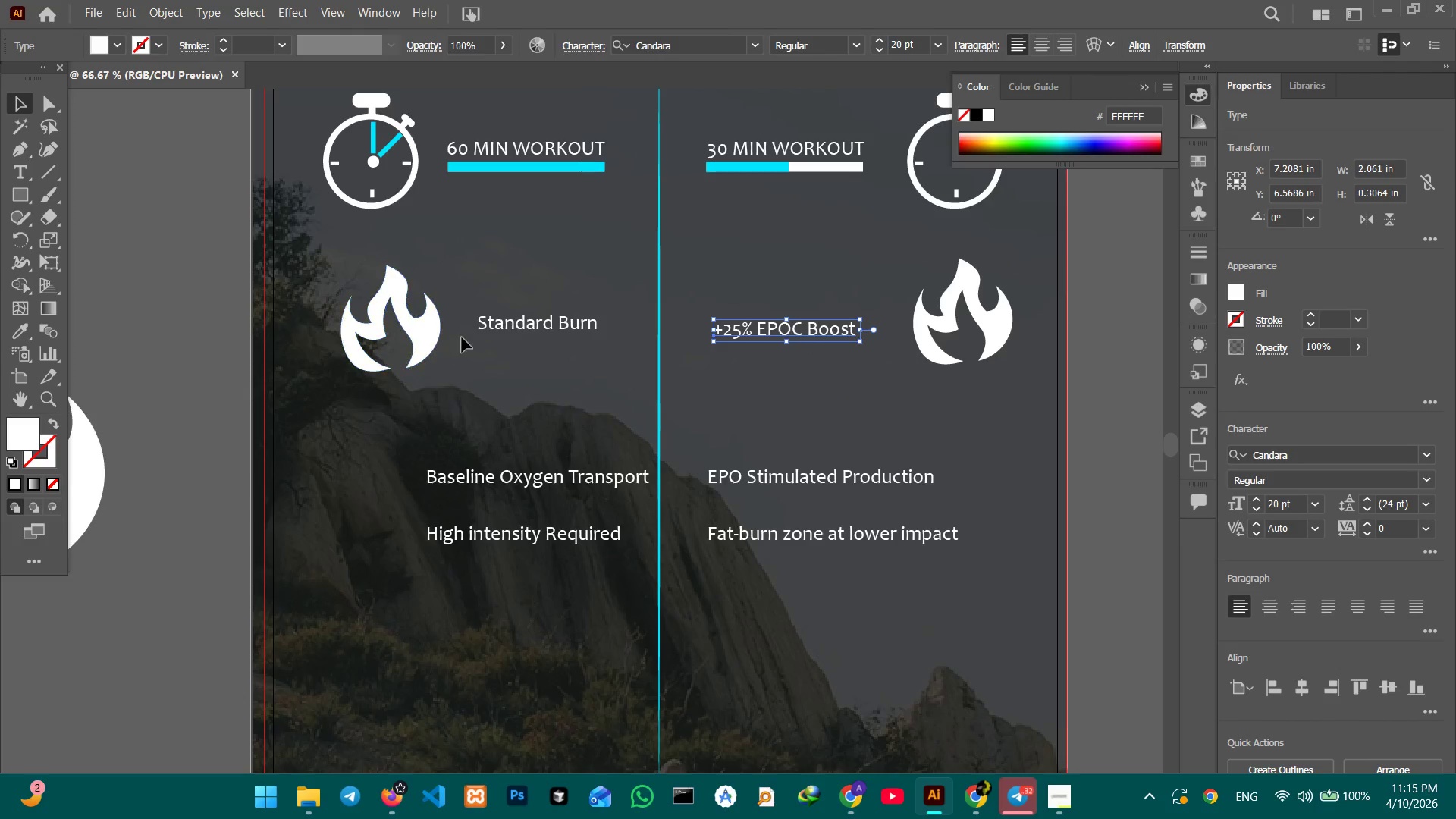 
left_click([417, 339])
 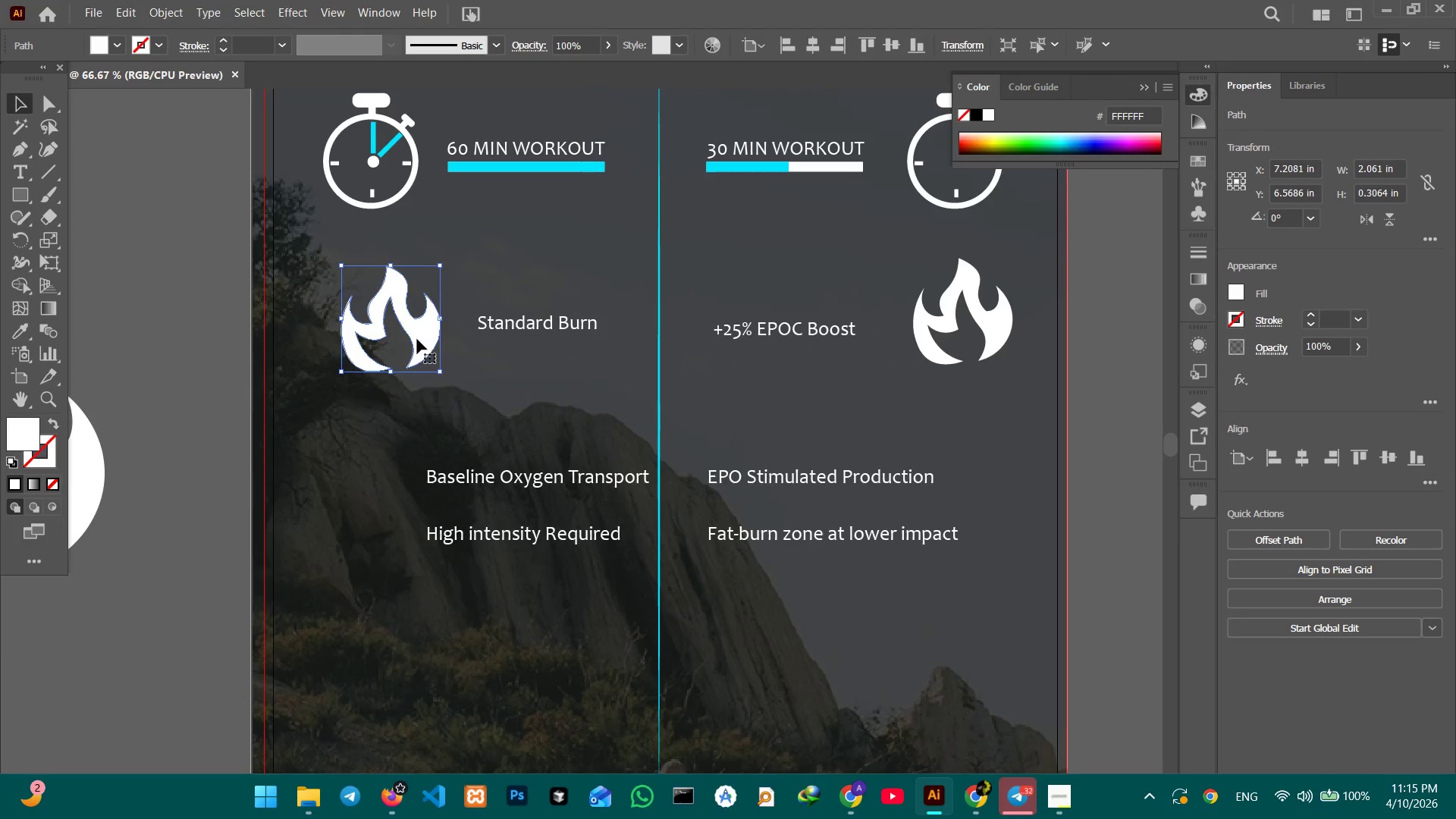 
hold_key(key=ShiftLeft, duration=3.11)
left_click([925, 337])
 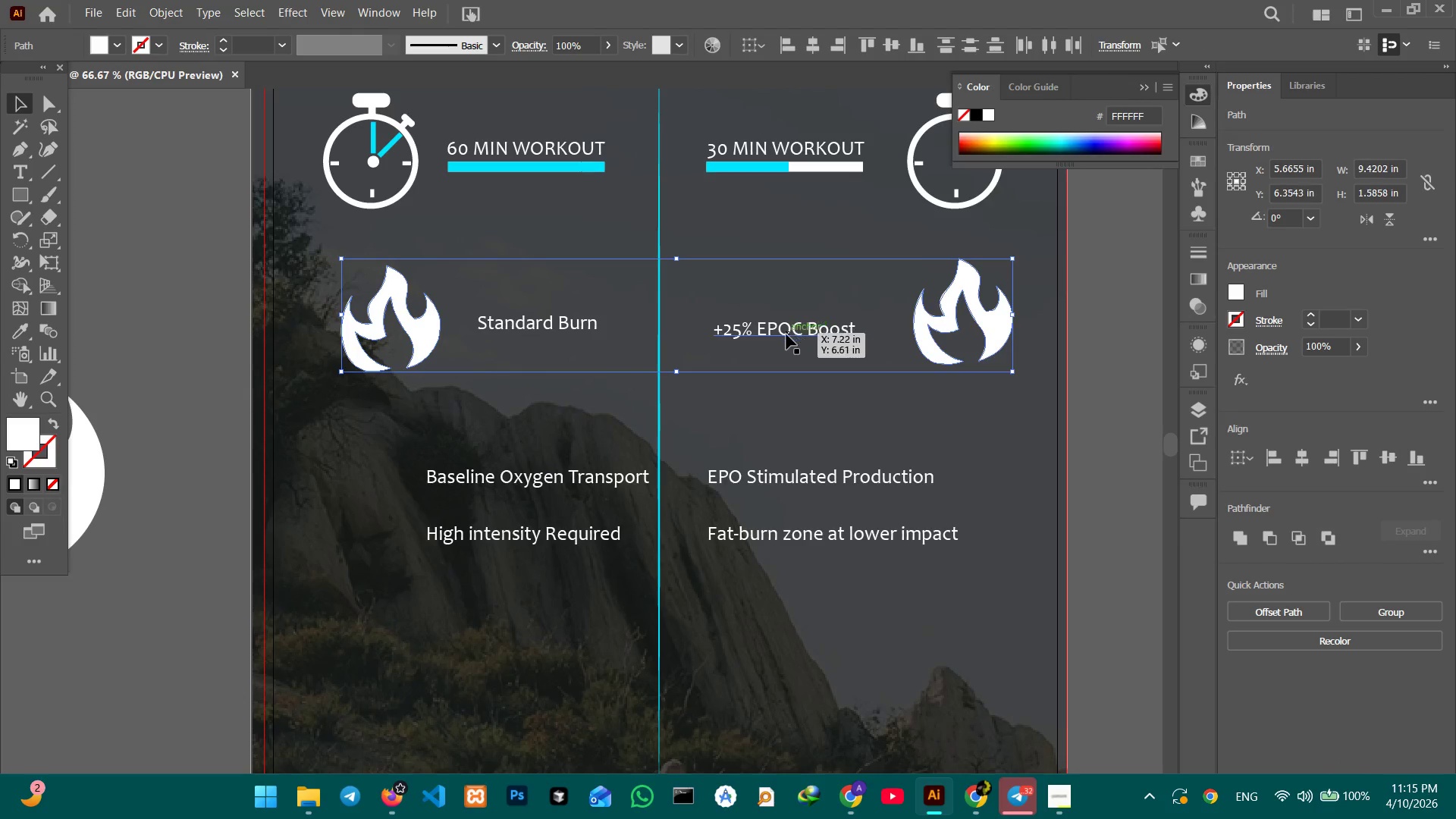 
left_click([786, 334])
 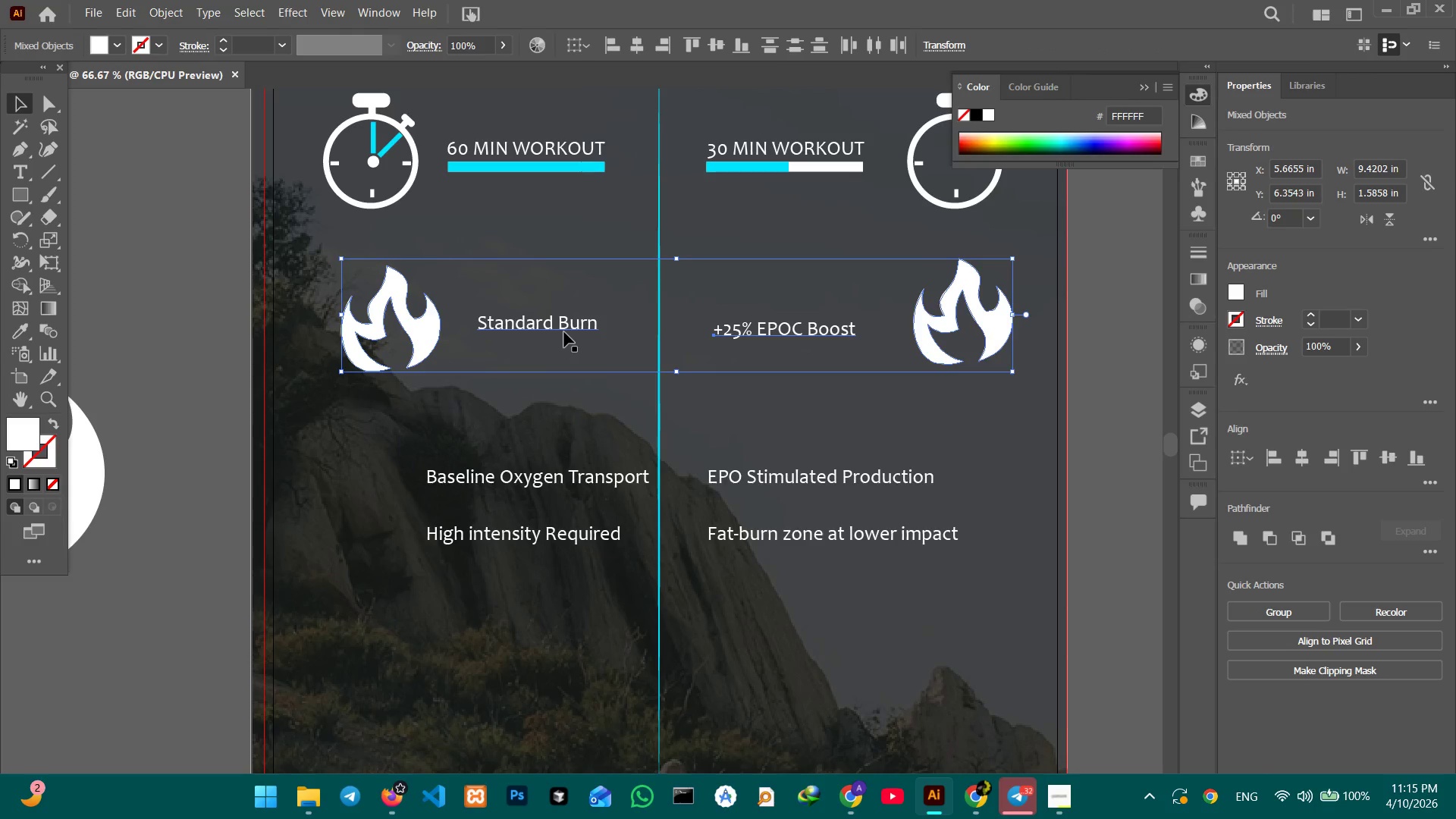 
left_click([563, 332])
 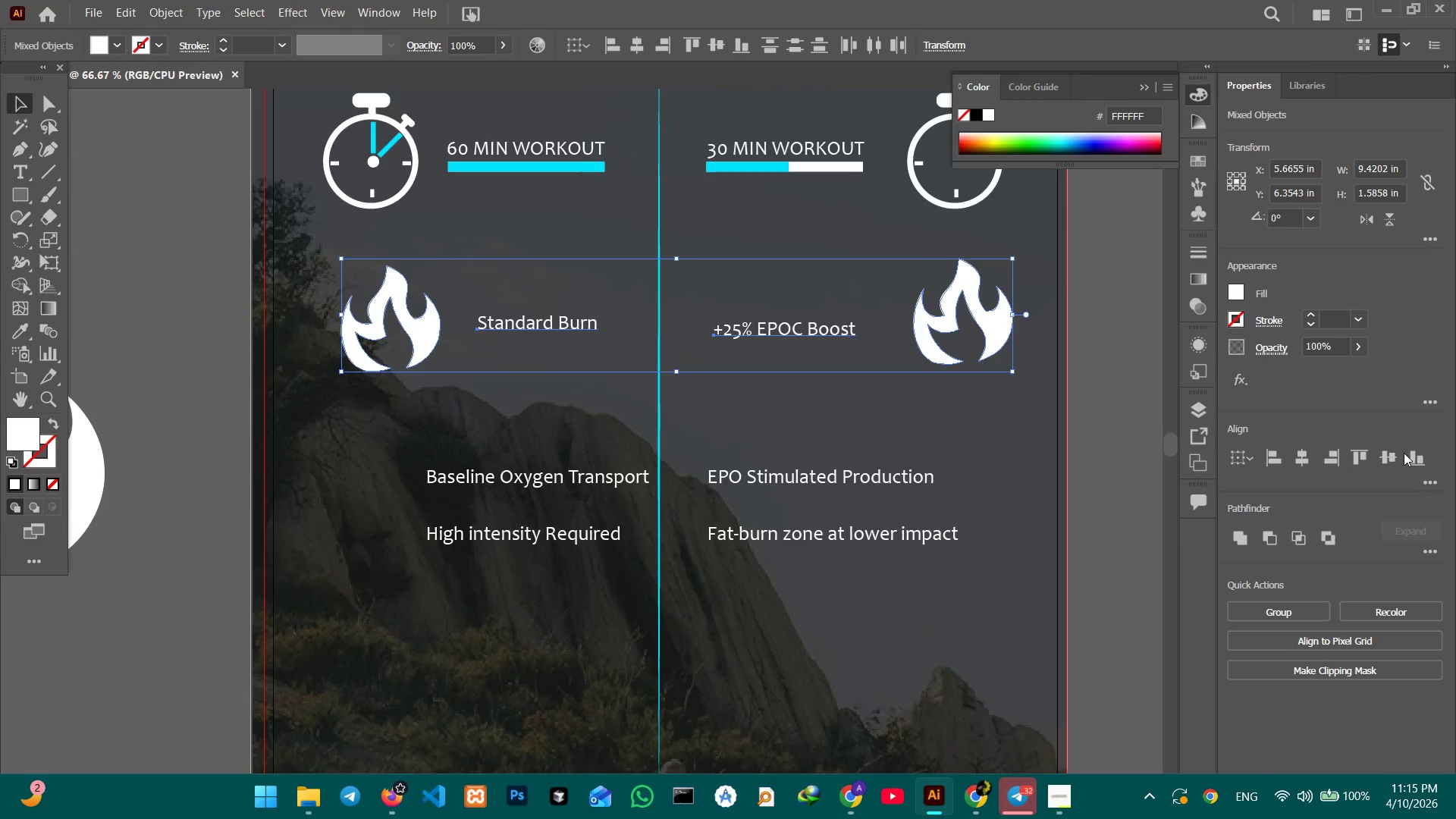 
left_click([1385, 449])
 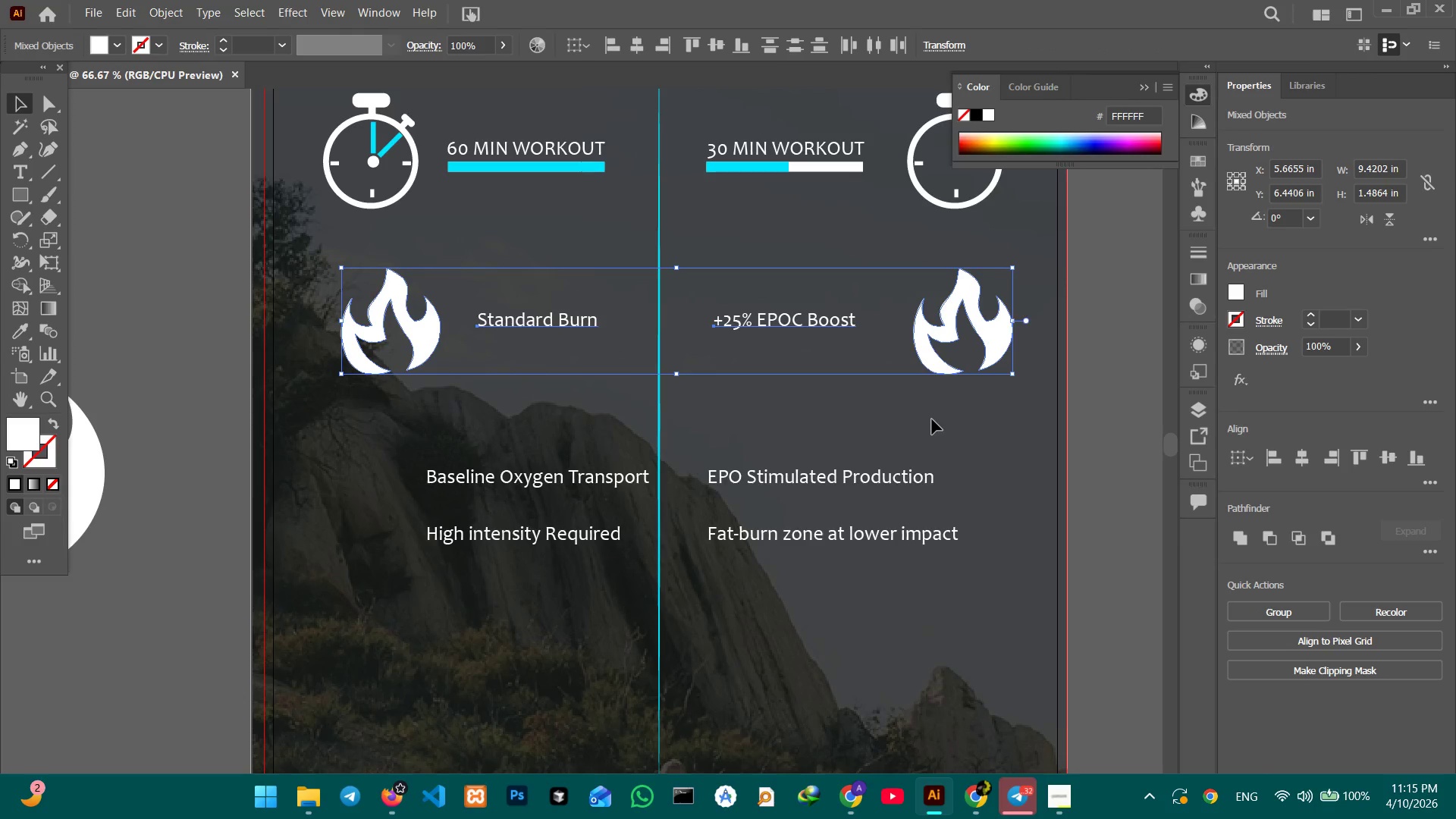 
left_click([925, 419])
 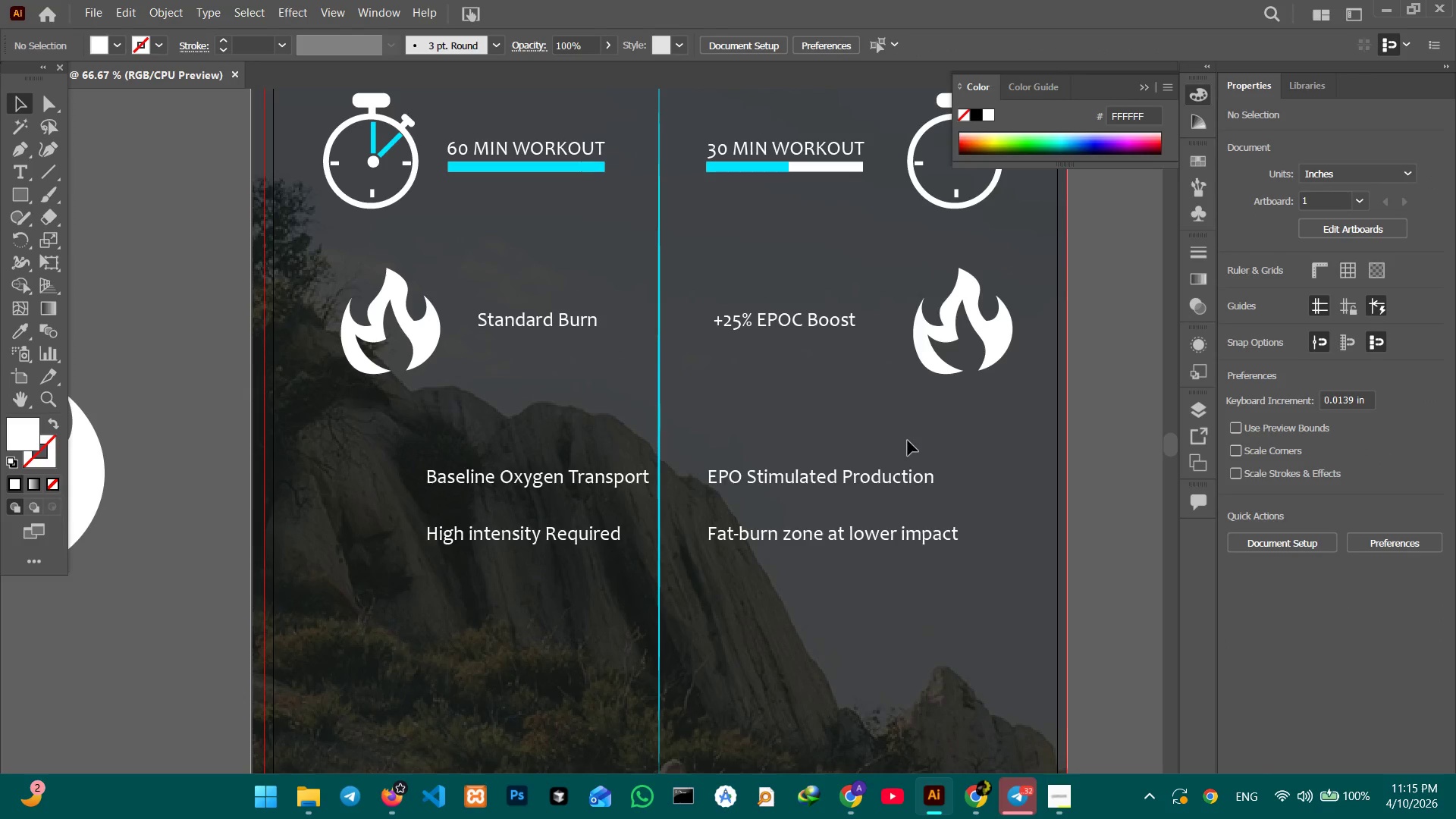 
scroll: coordinate [897, 434], scroll_direction: up, amount: 5.0
 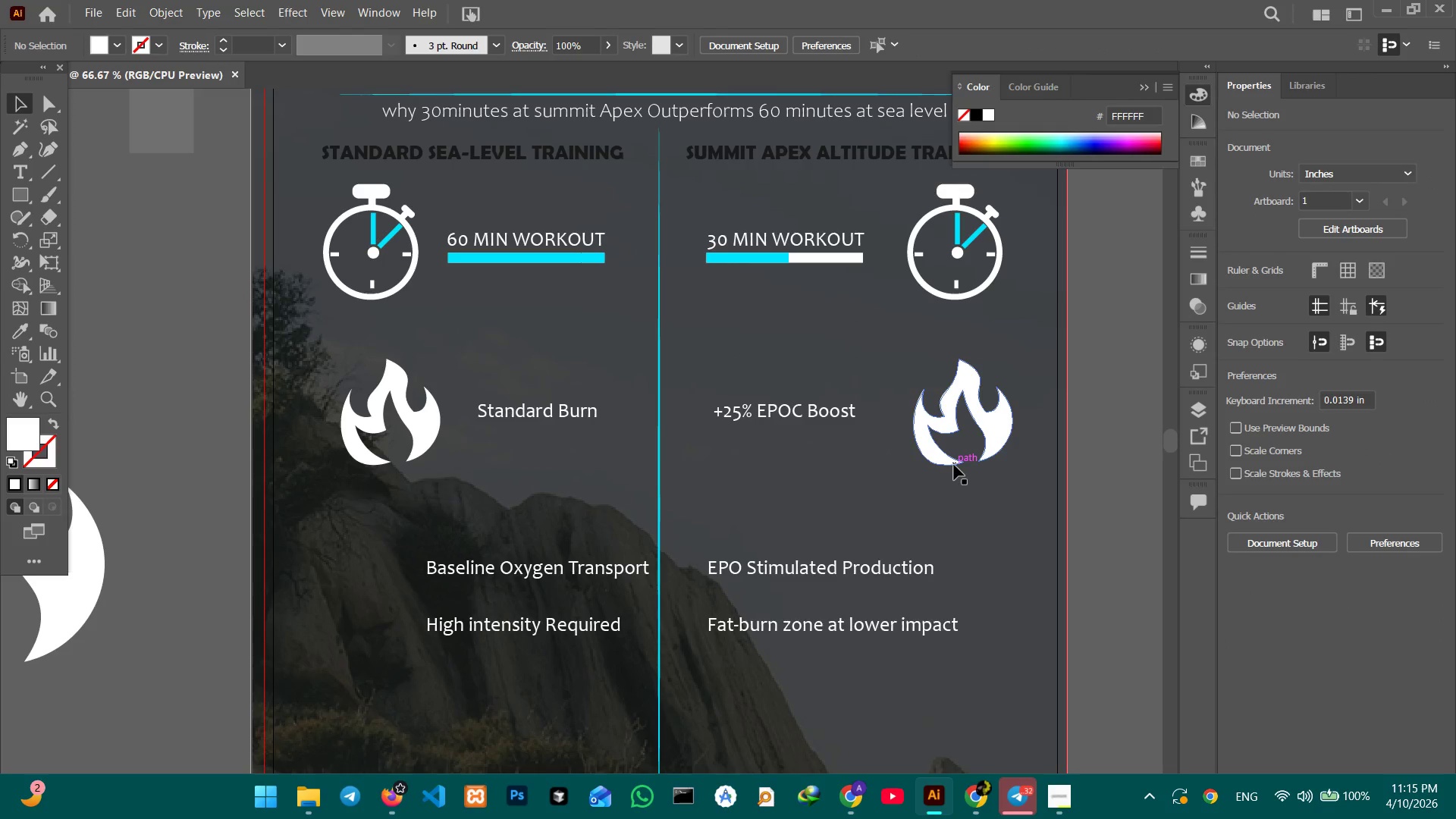 
left_click_drag(start_coordinate=[954, 465], to_coordinate=[950, 450])
 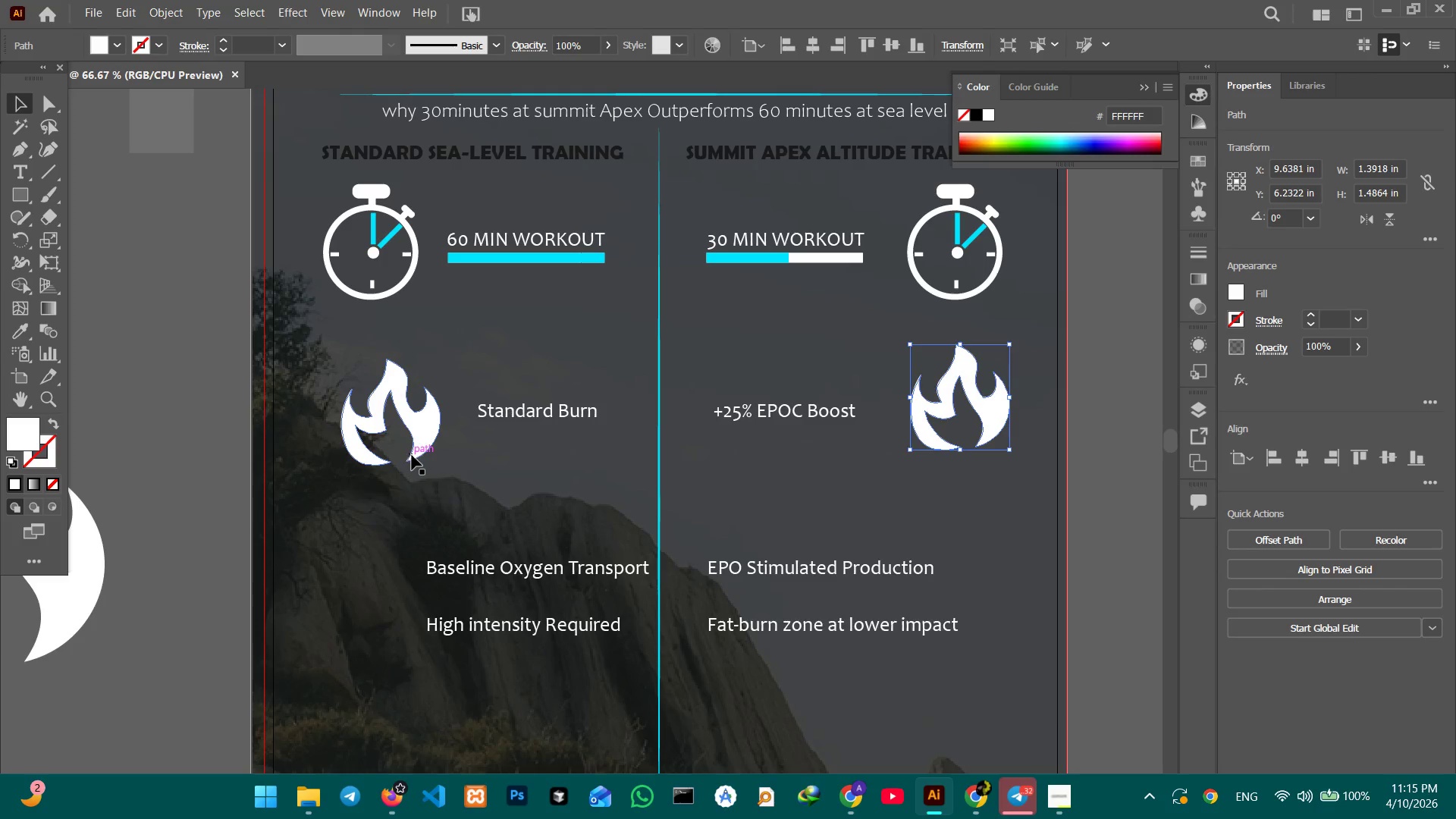 
left_click_drag(start_coordinate=[425, 446], to_coordinate=[425, 426])
 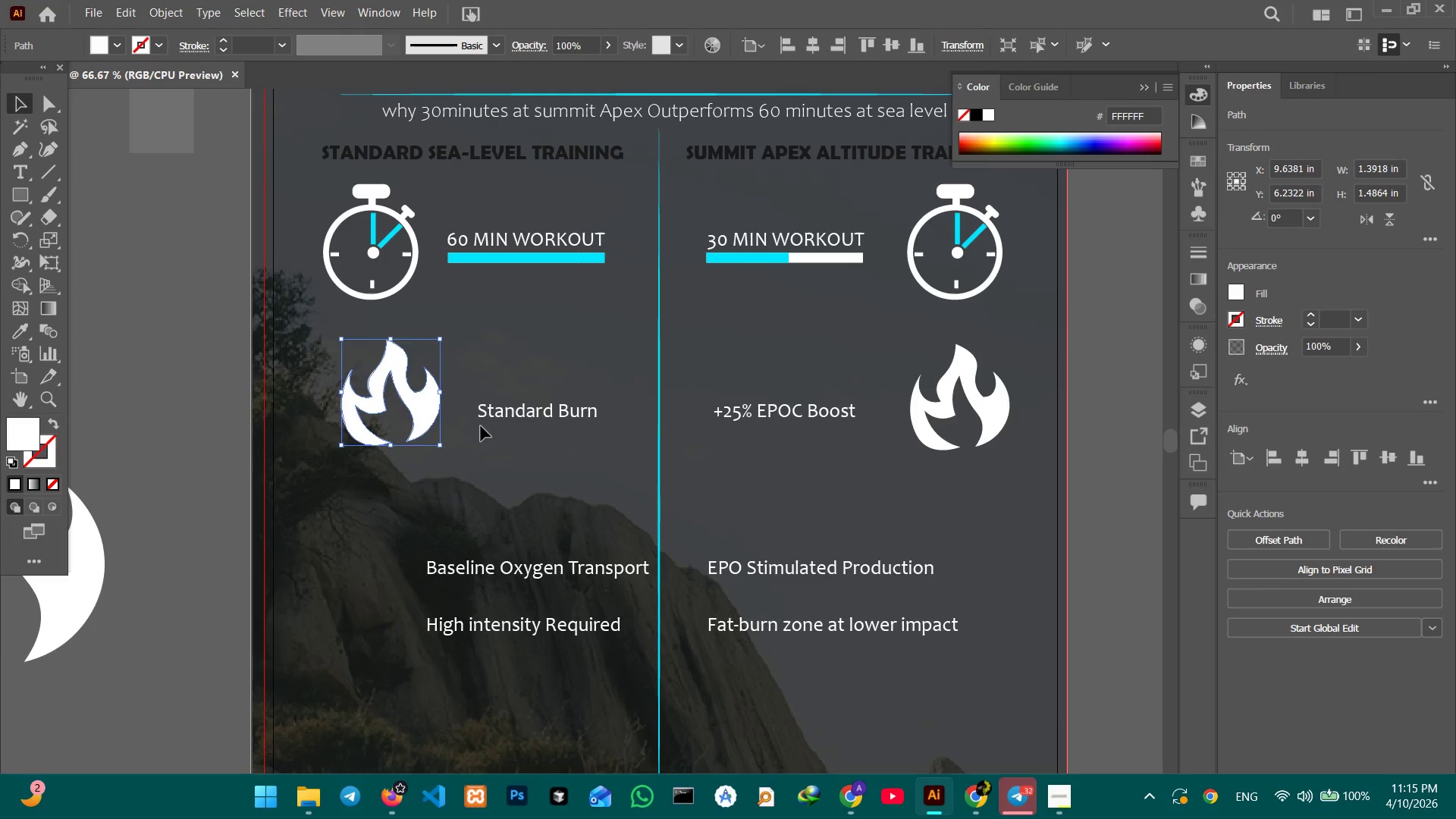 
hold_key(key=ShiftLeft, duration=1.61)
left_click([925, 413])
 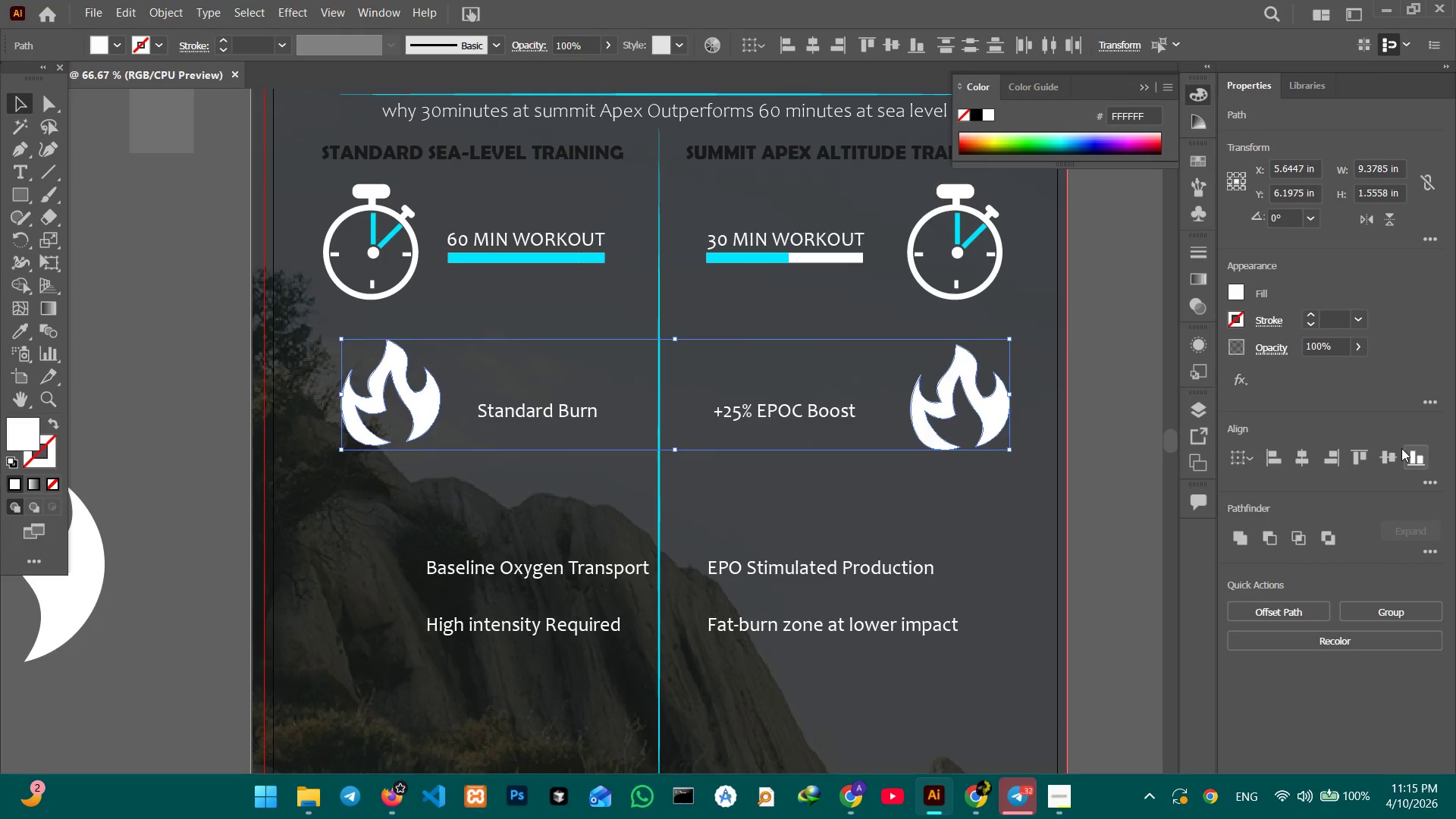 
left_click([1385, 450])
 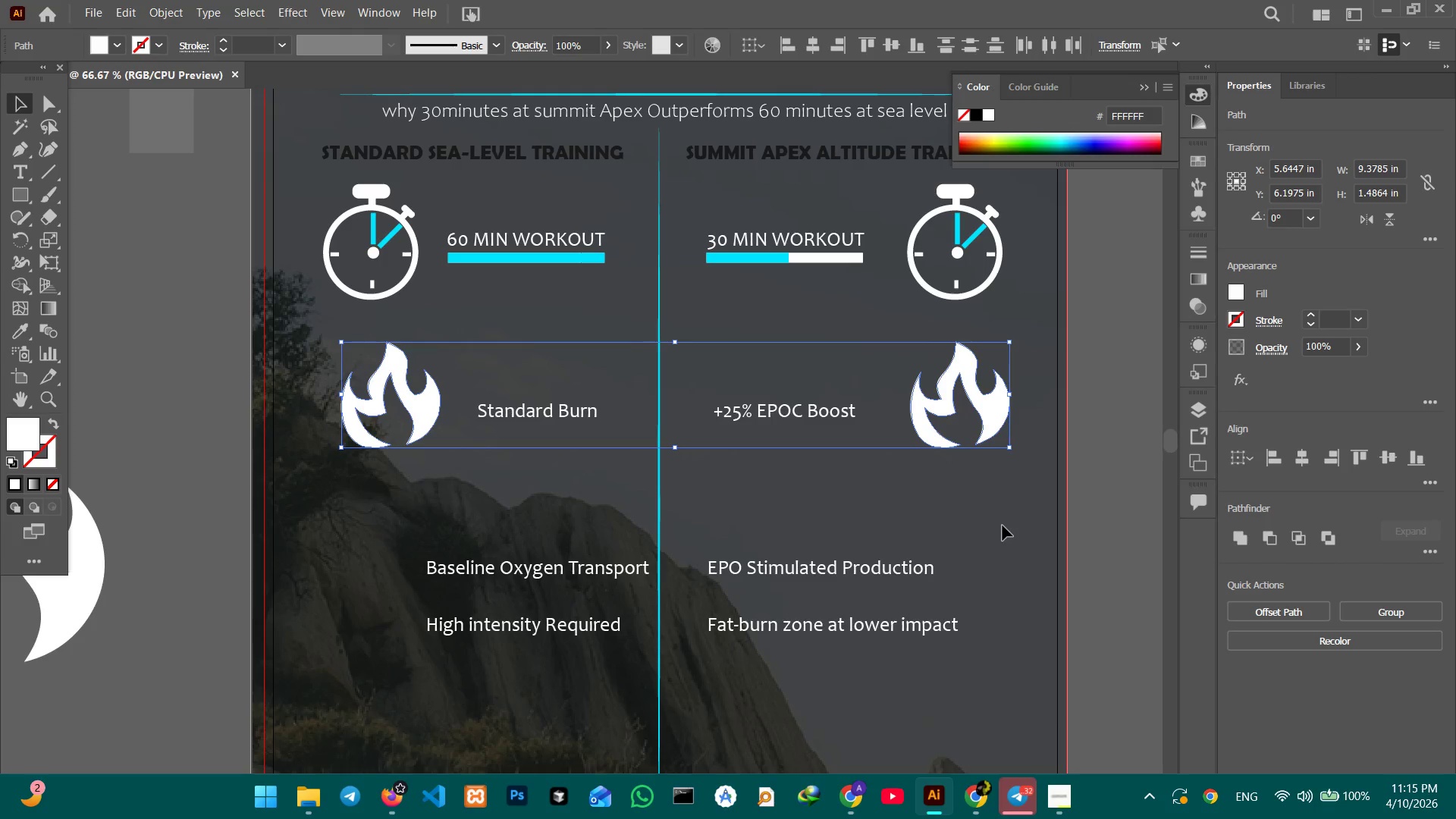 
left_click([1001, 515])
 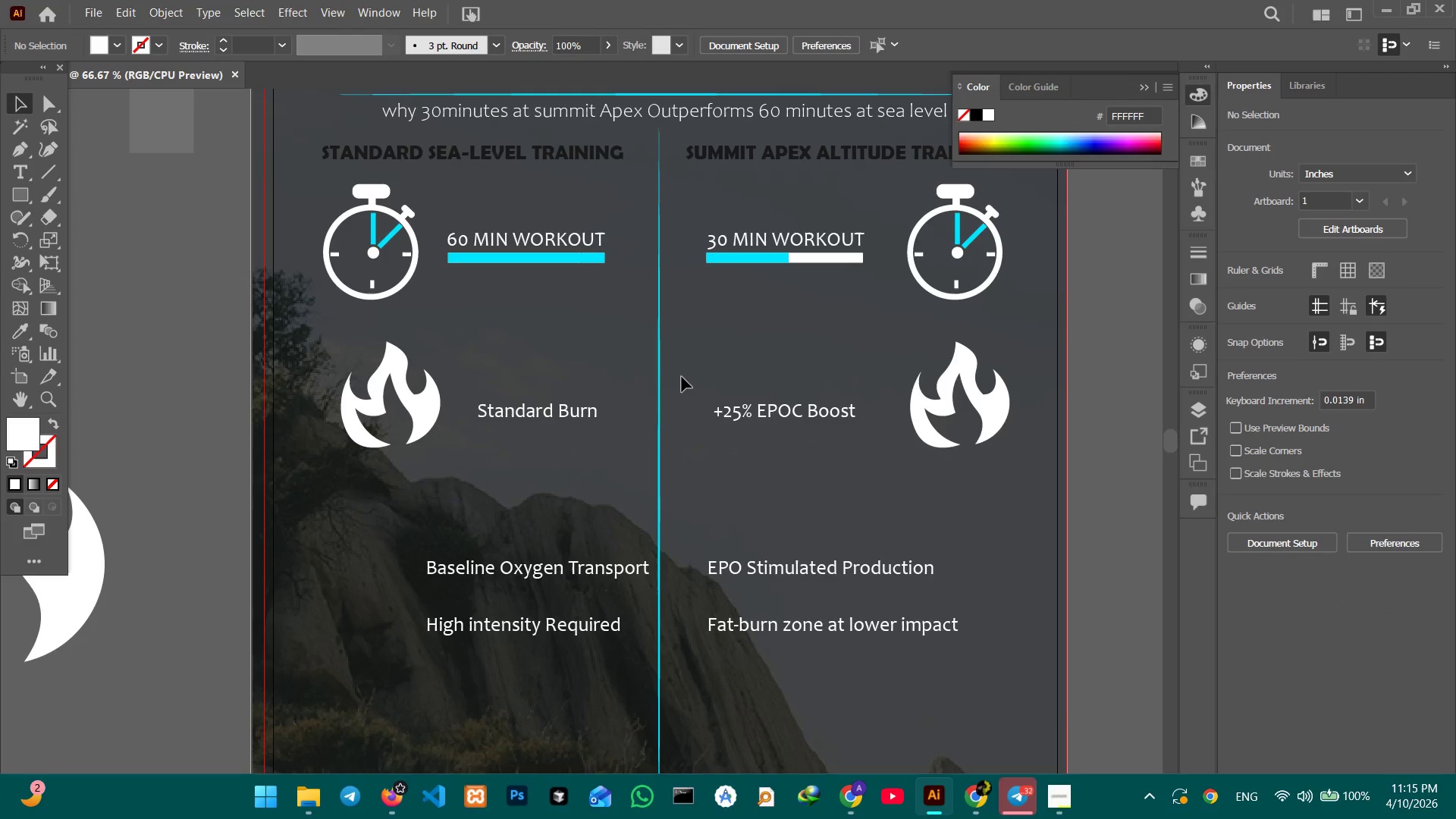 
wait(8.28)
 